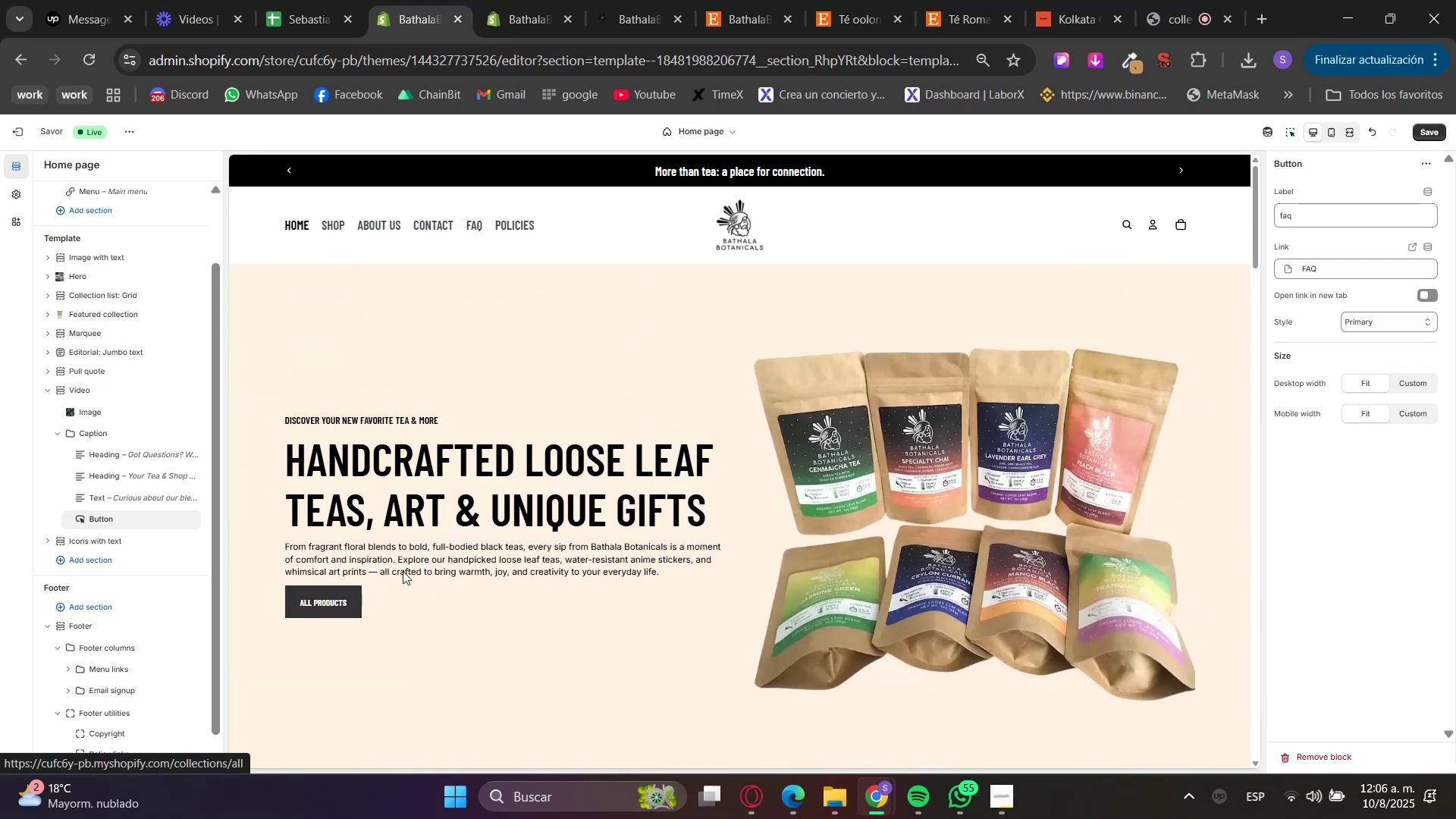 
left_click([1432, 134])
 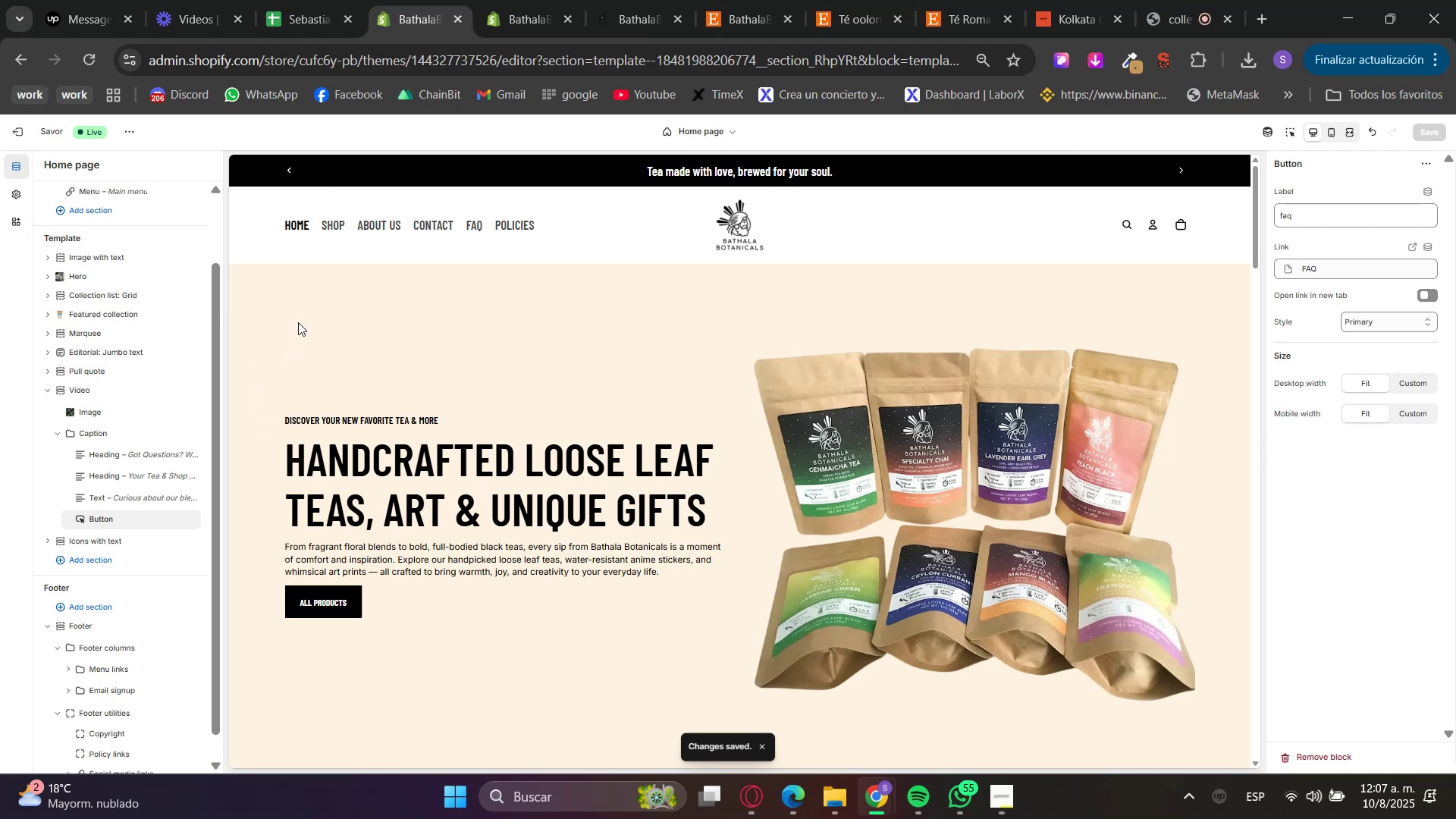 
wait(7.15)
 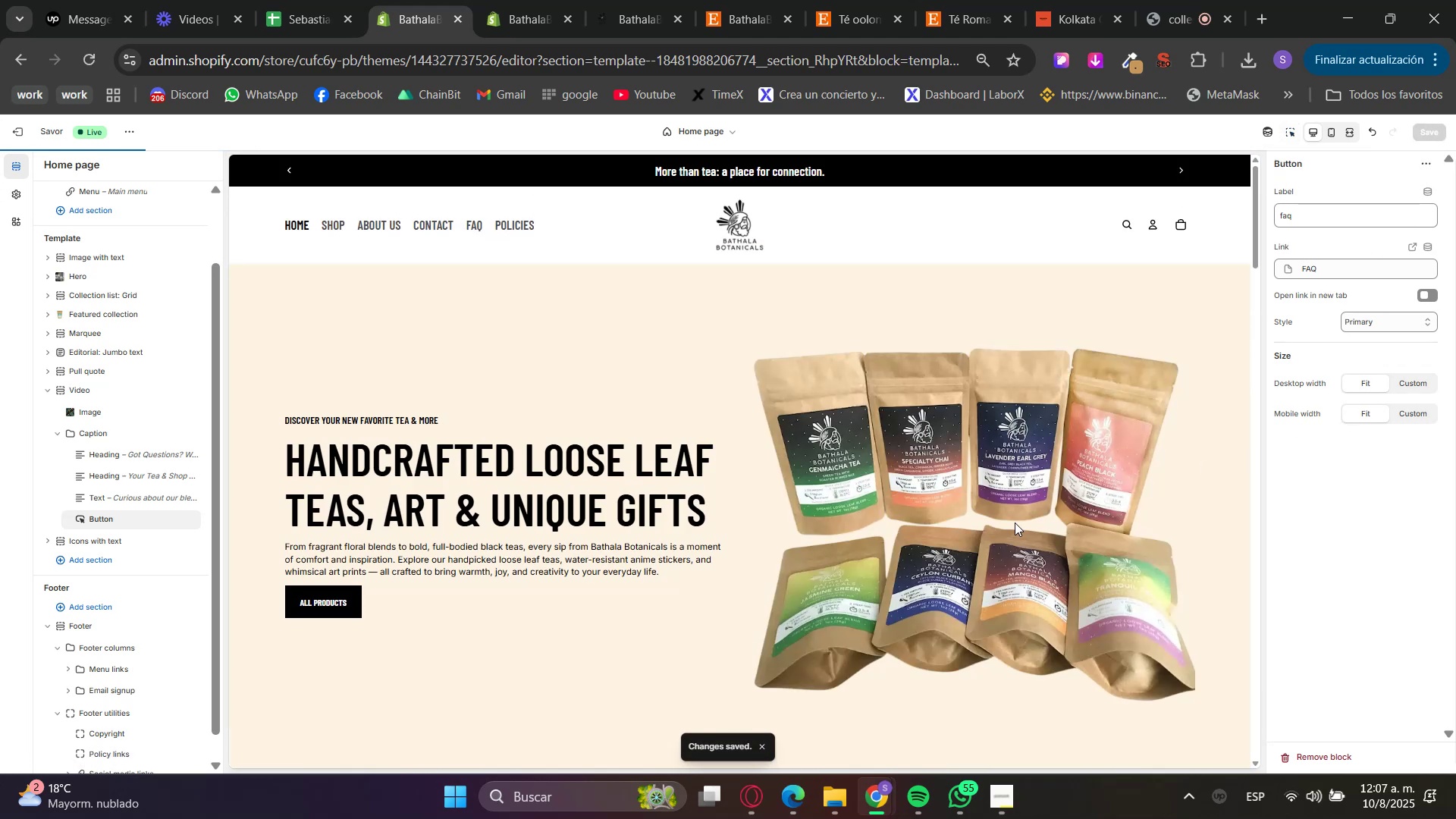 
left_click([326, 271])
 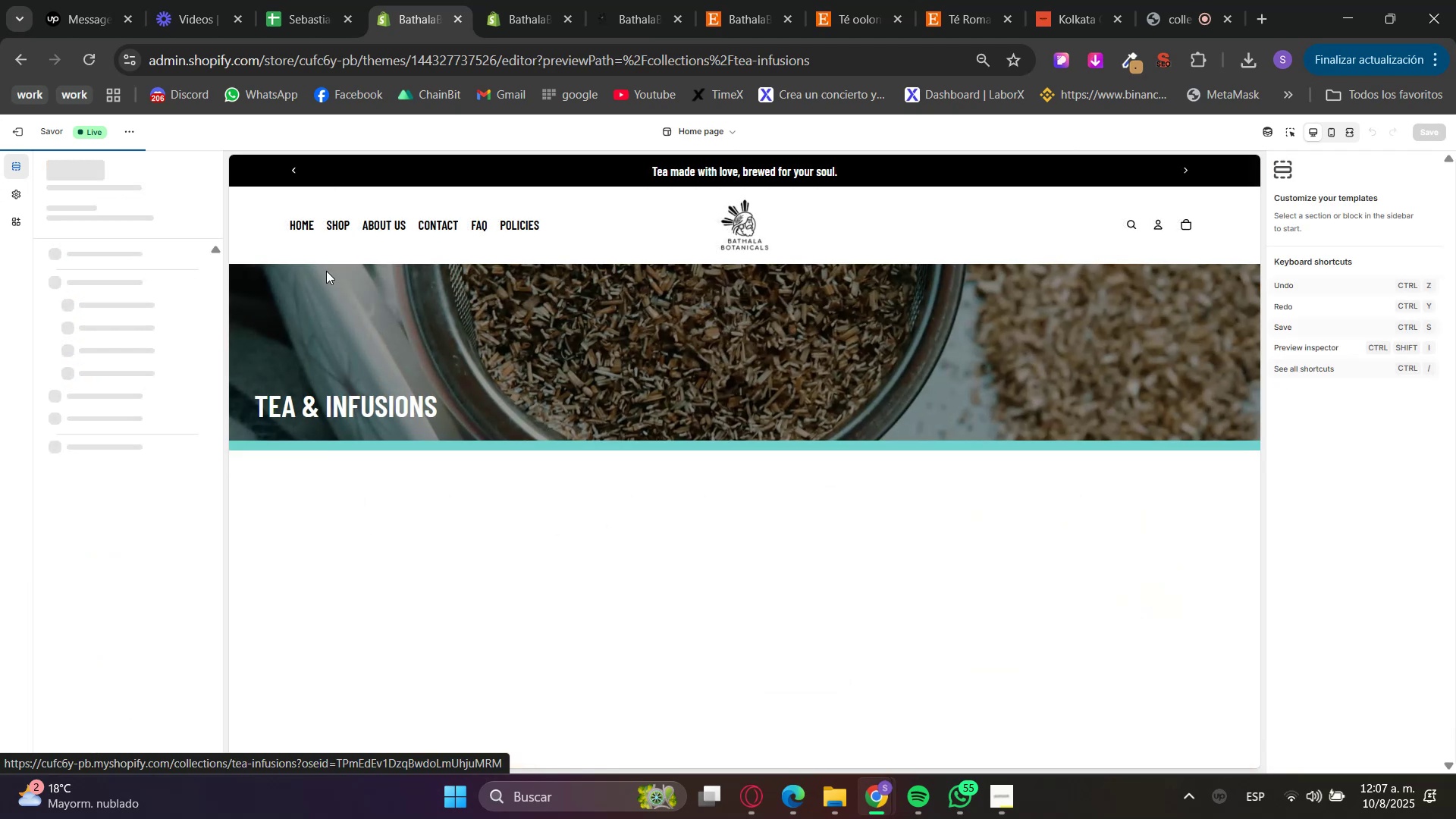 
scroll: coordinate [704, 417], scroll_direction: down, amount: 4.0
 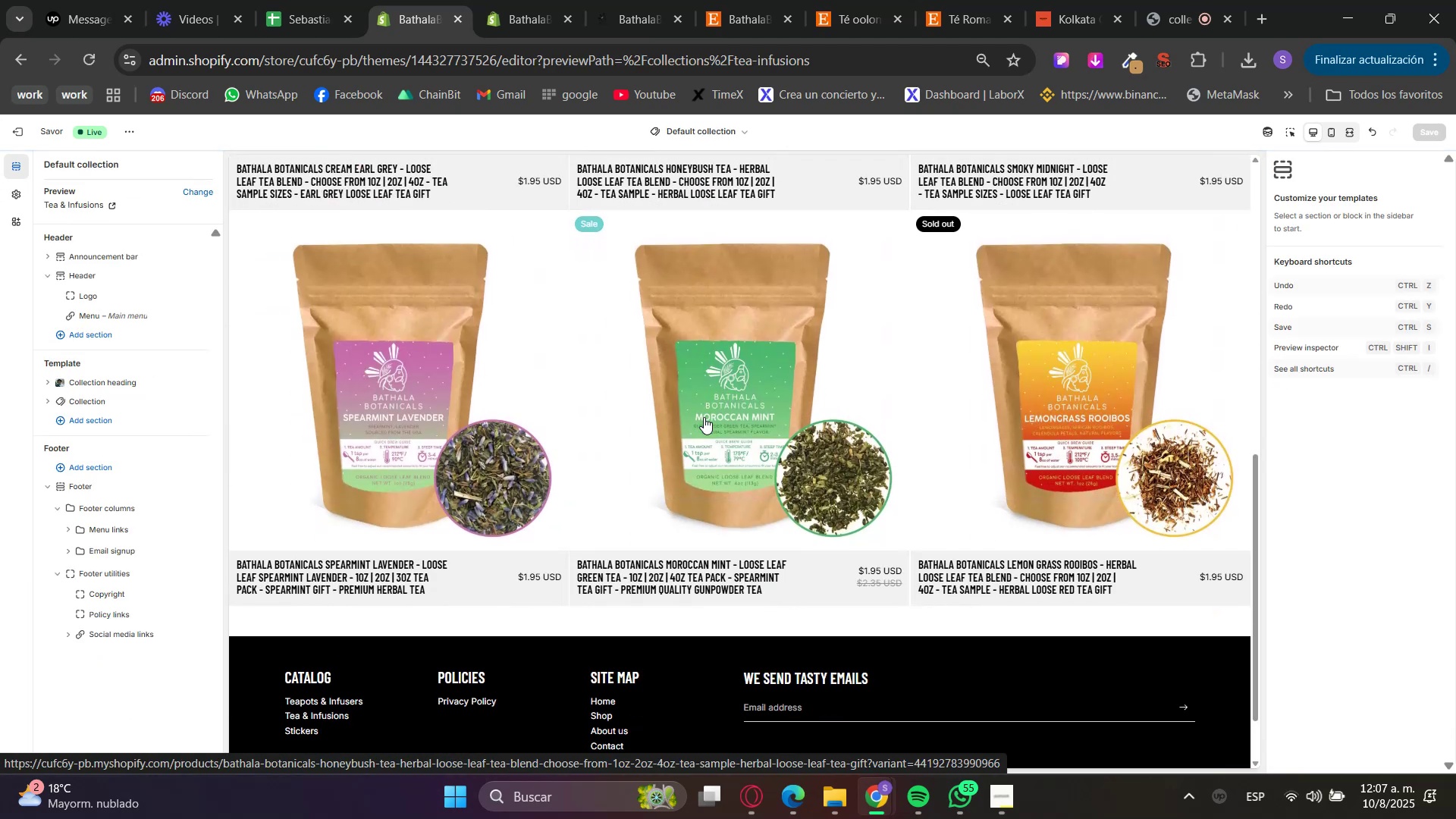 
scroll: coordinate [704, 417], scroll_direction: up, amount: 9.0
 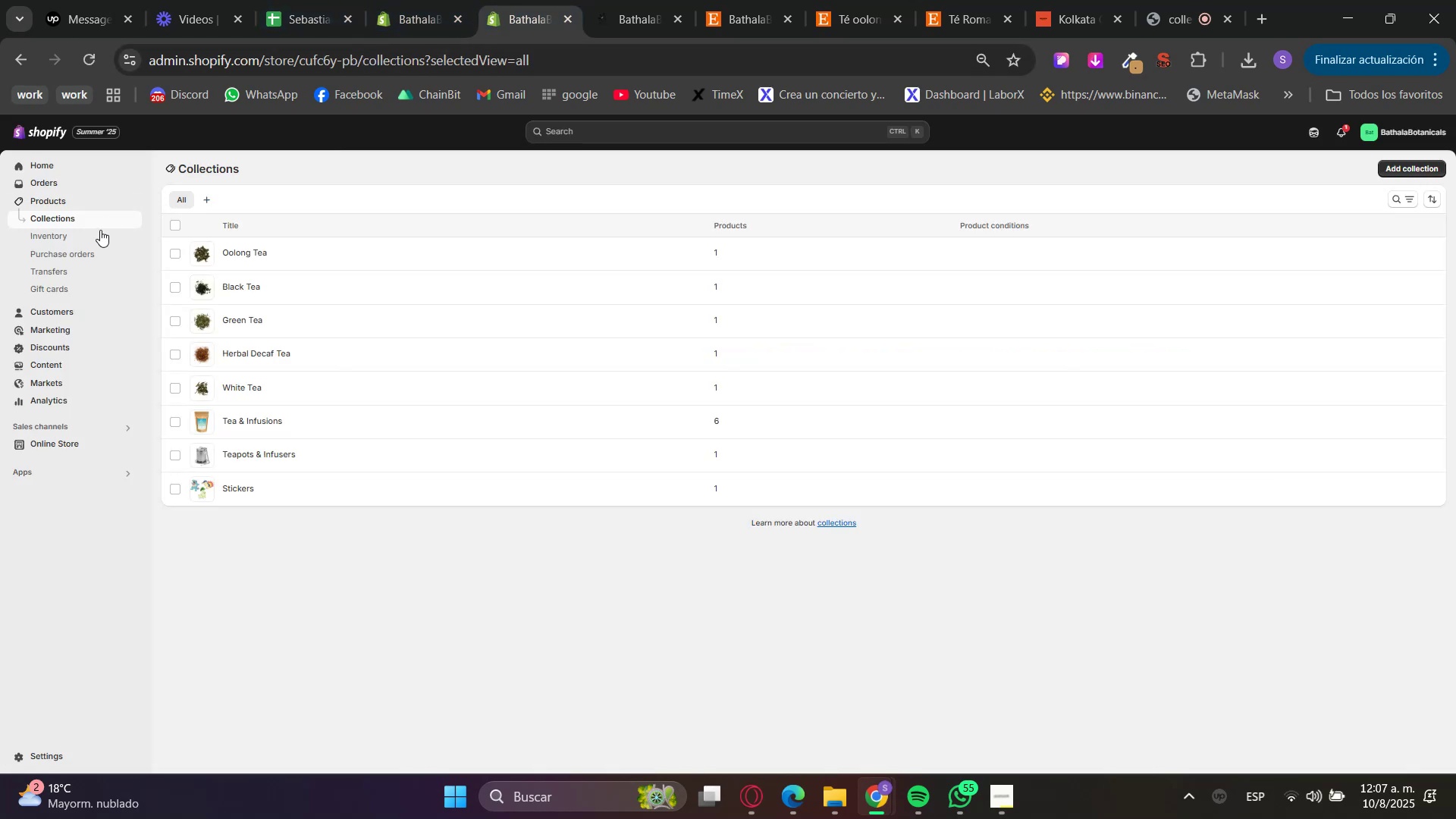 
wait(6.29)
 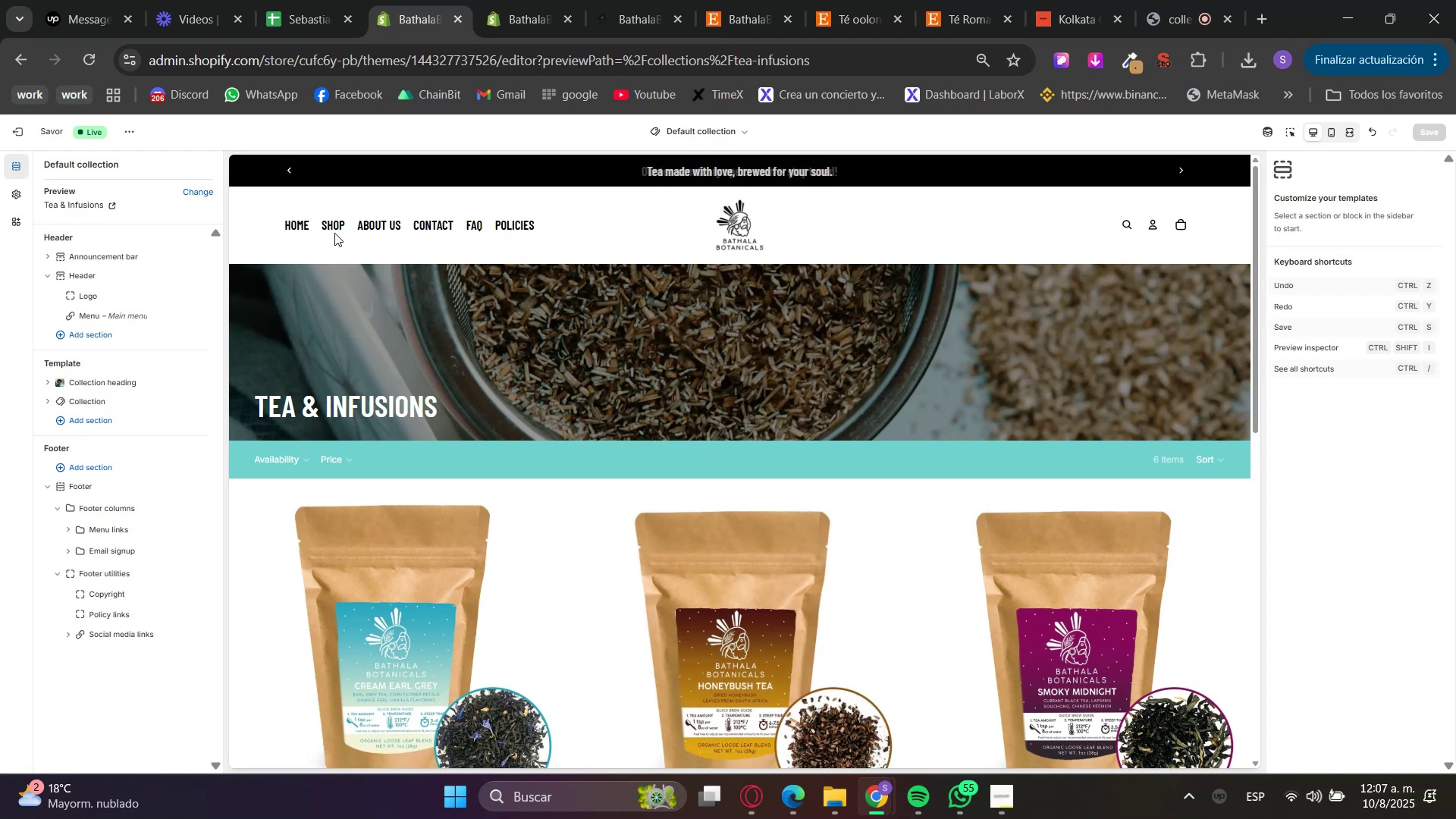 
left_click([52, 368])
 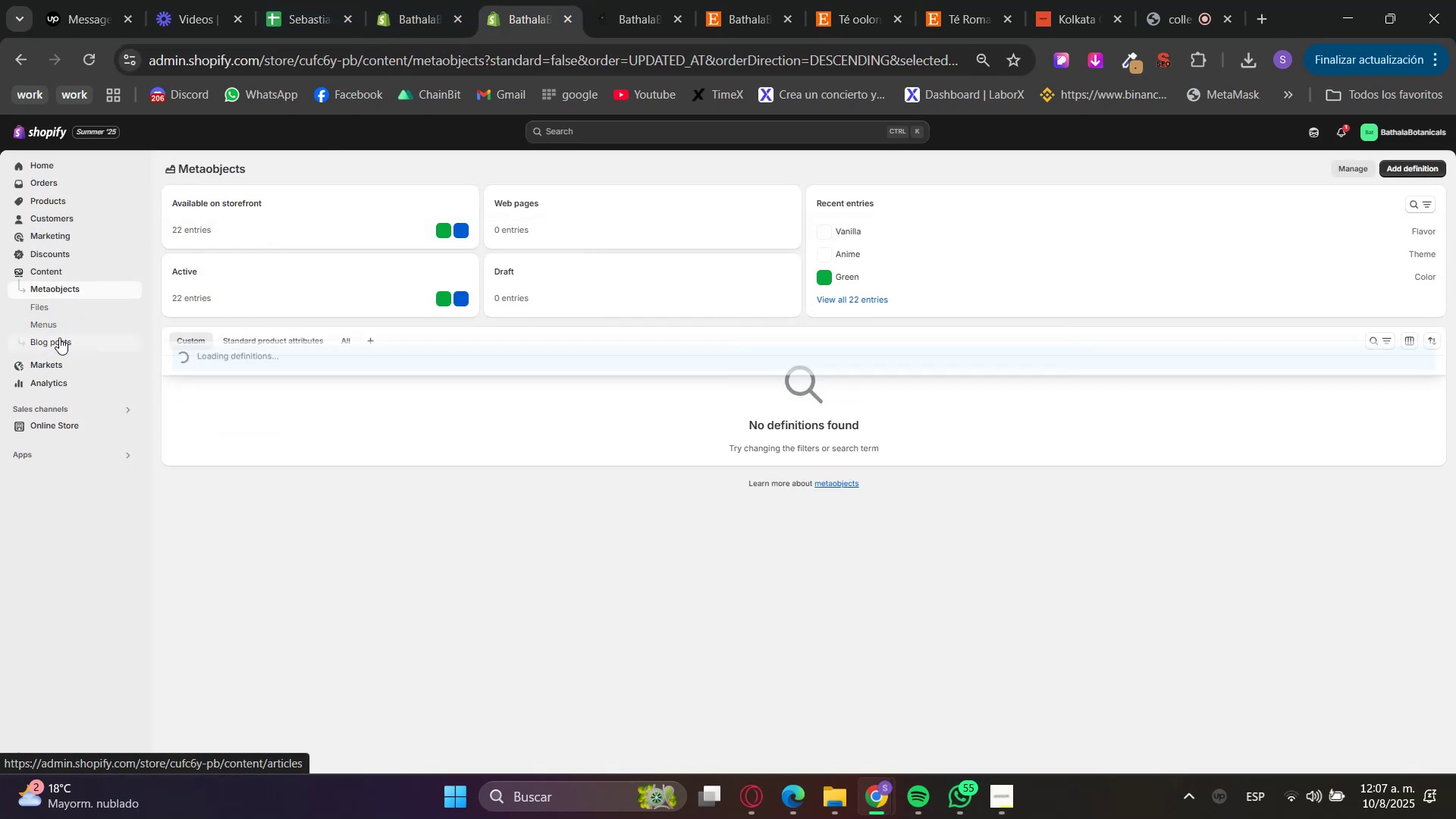 
left_click([54, 330])
 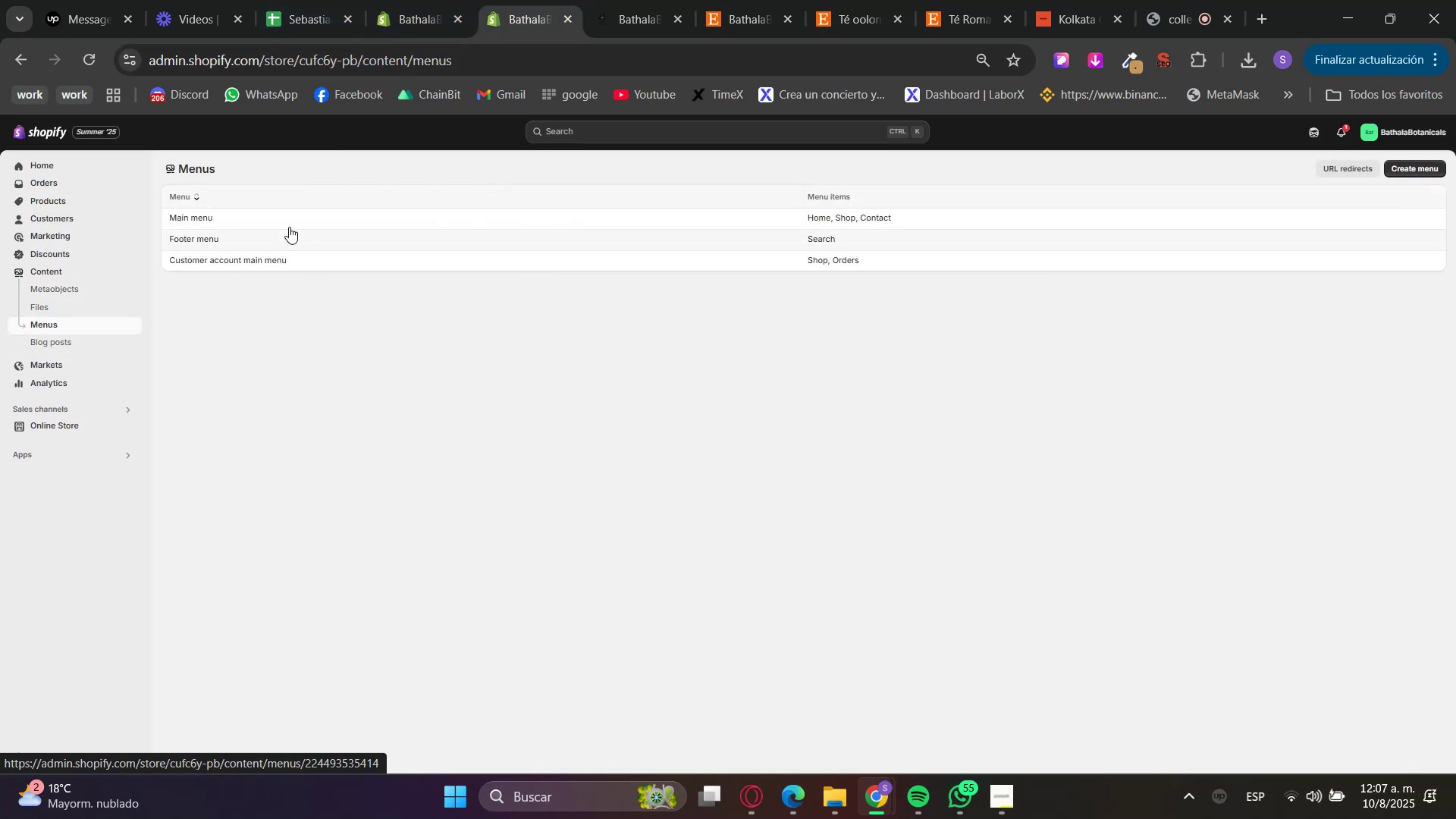 
left_click([248, 224])
 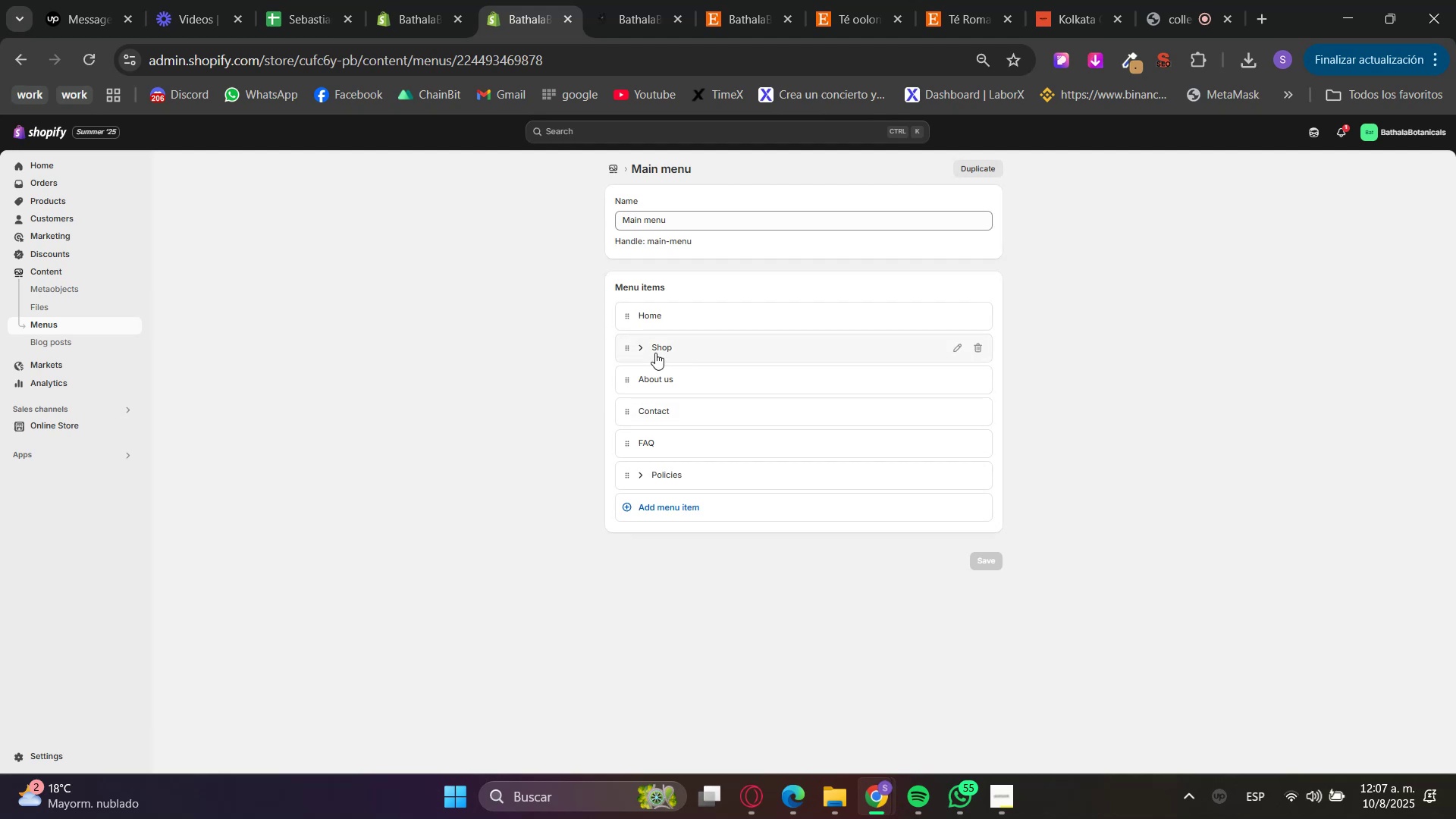 
left_click([640, 349])
 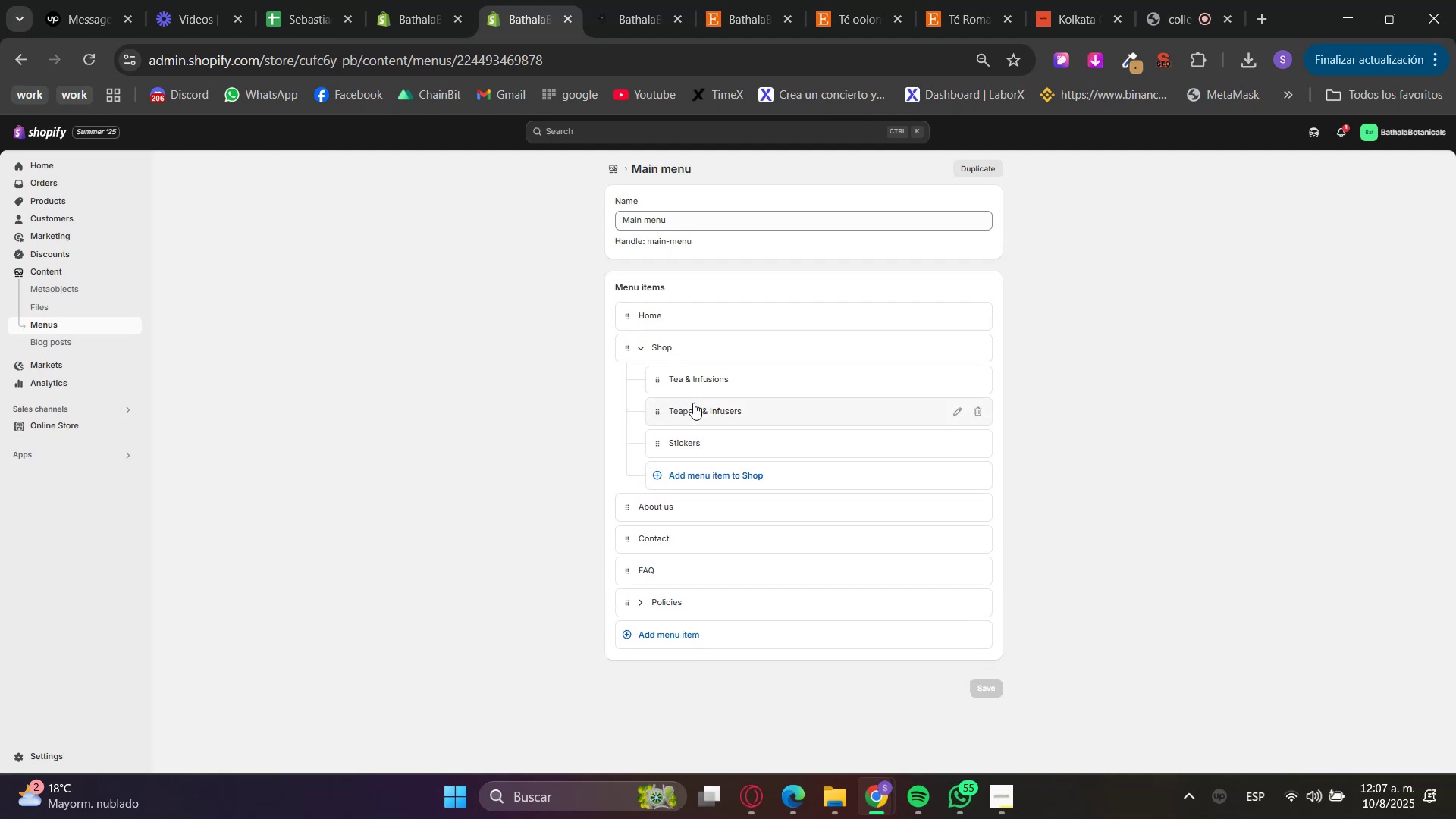 
left_click([692, 475])
 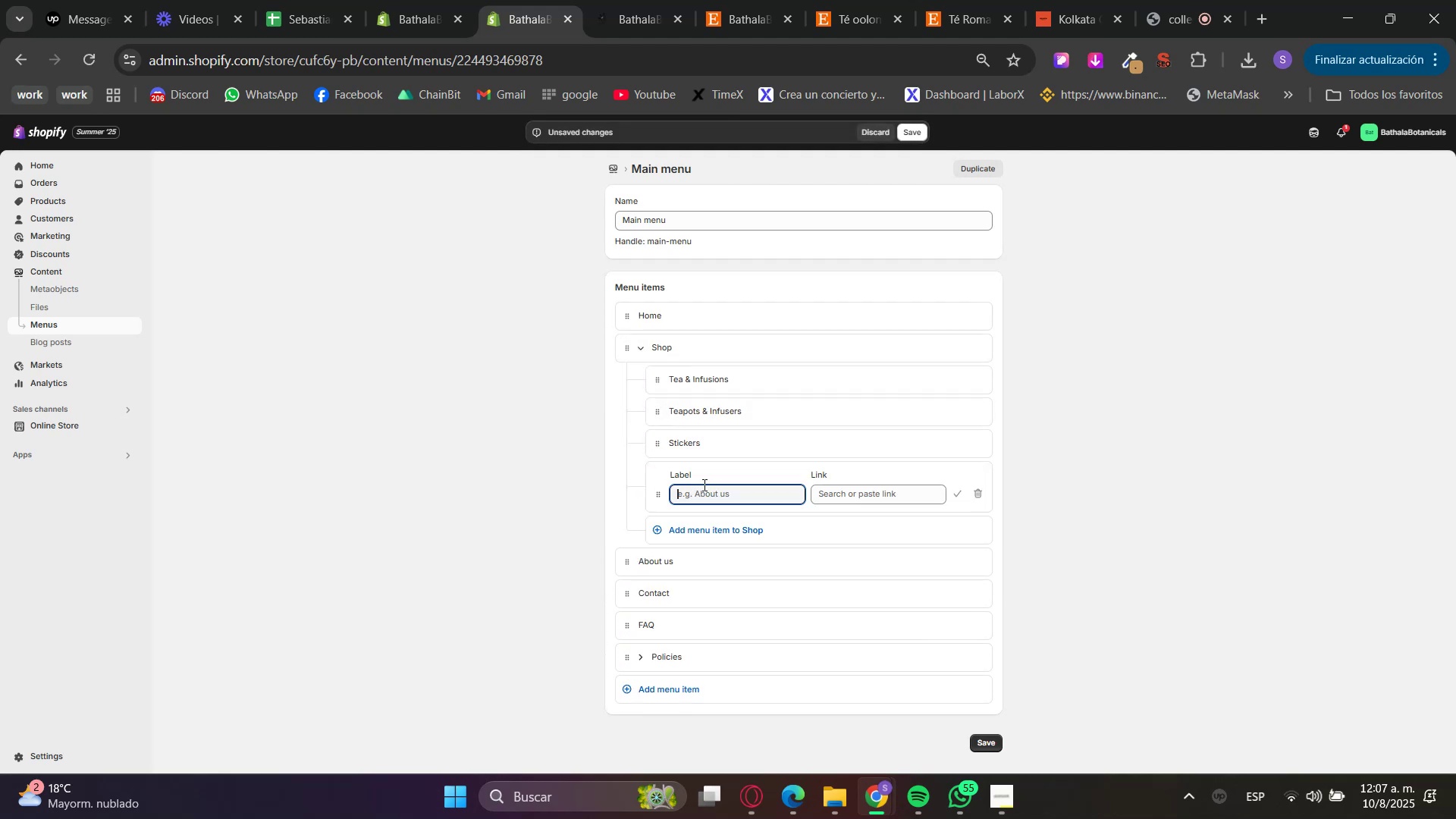 
left_click([883, 496])
 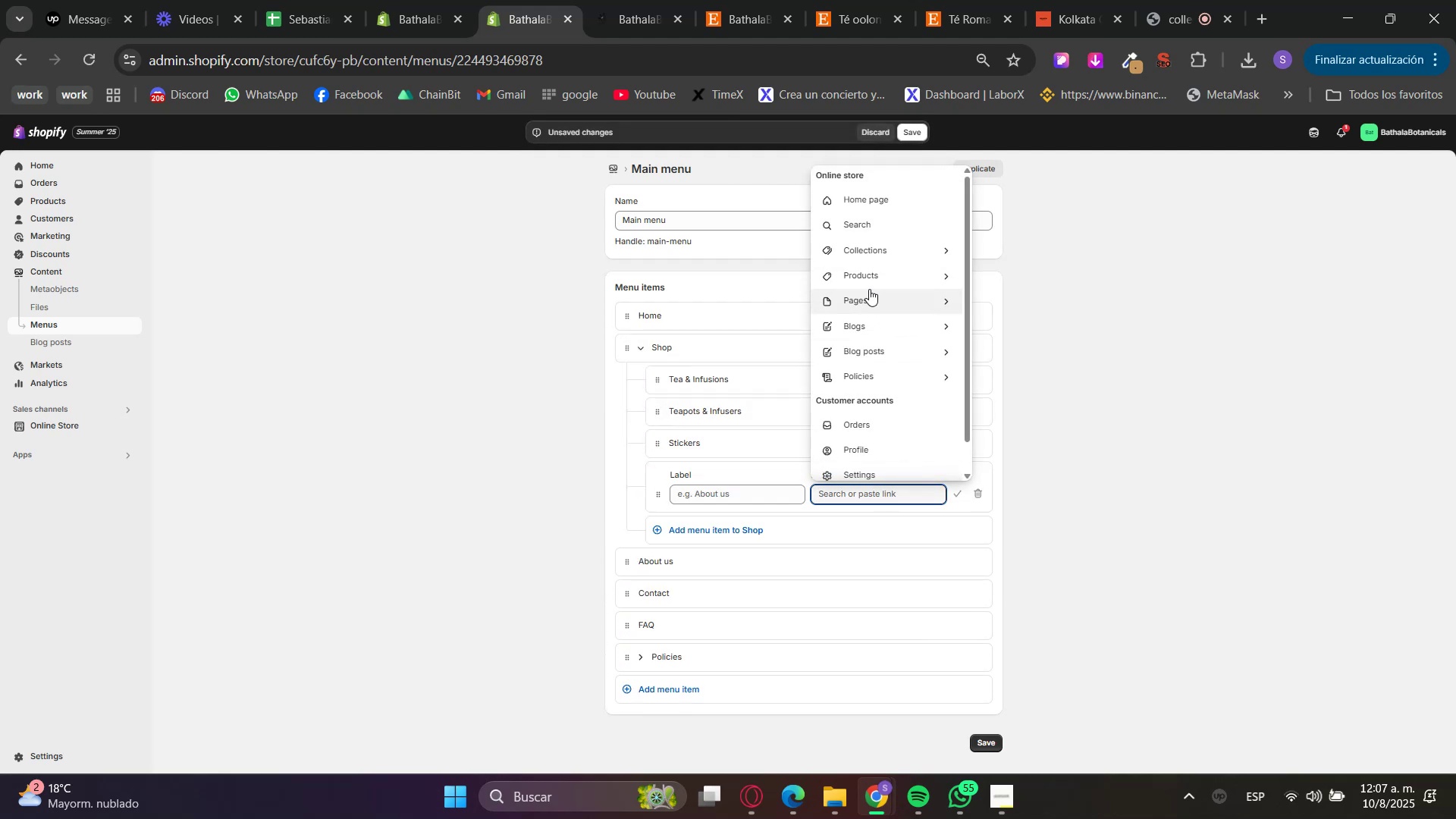 
left_click([862, 255])
 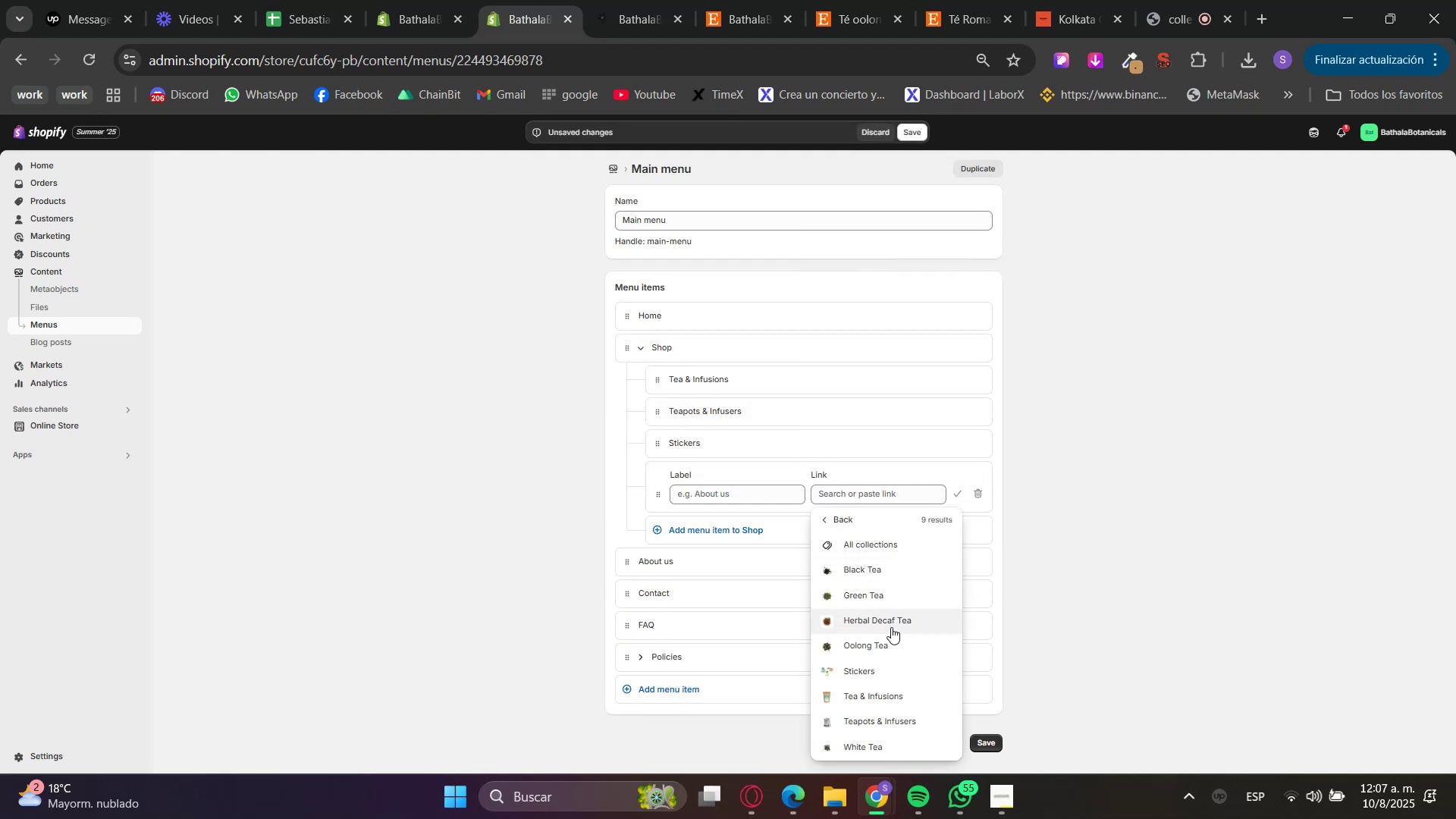 
left_click([869, 647])
 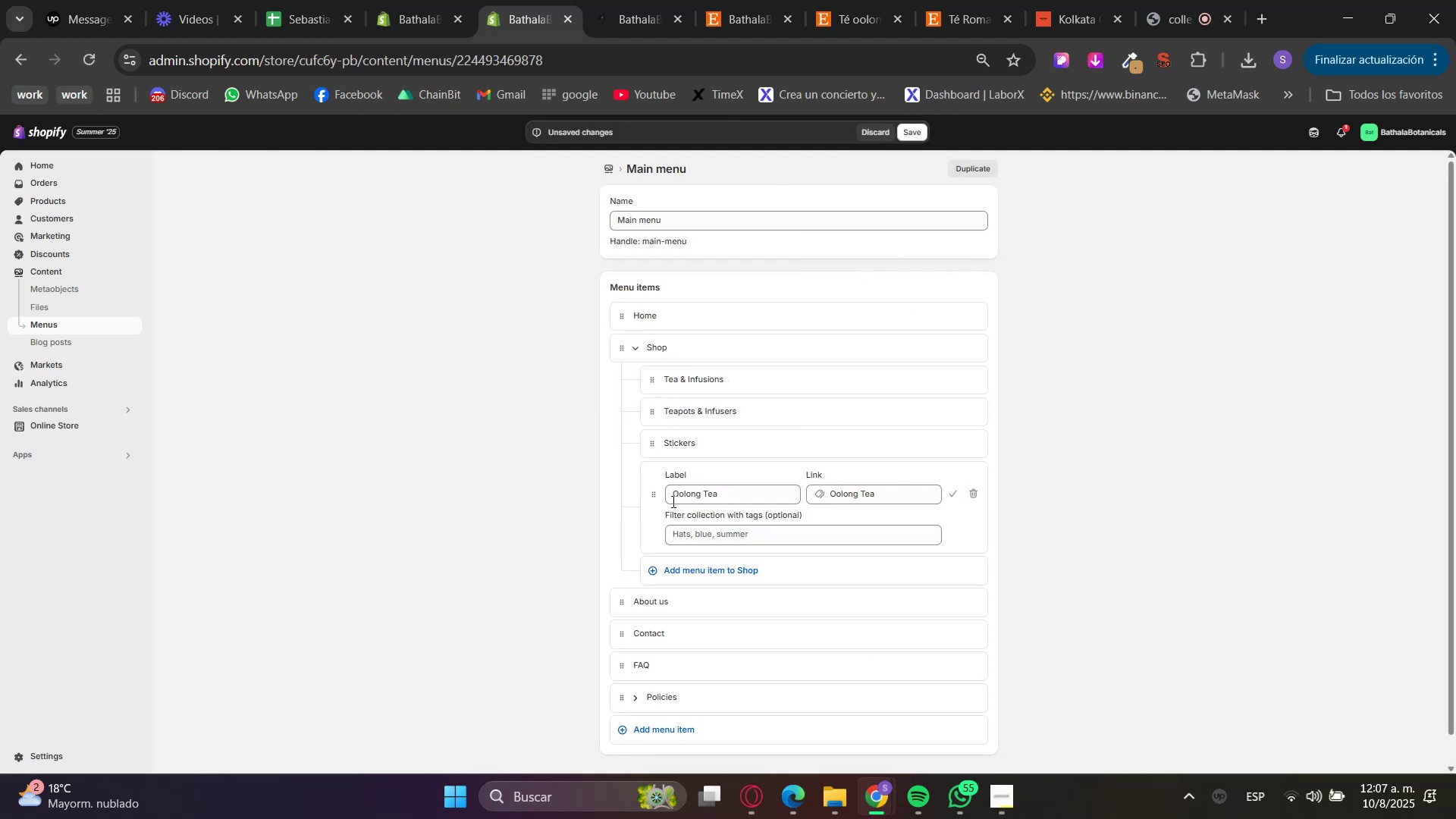 
left_click([651, 496])
 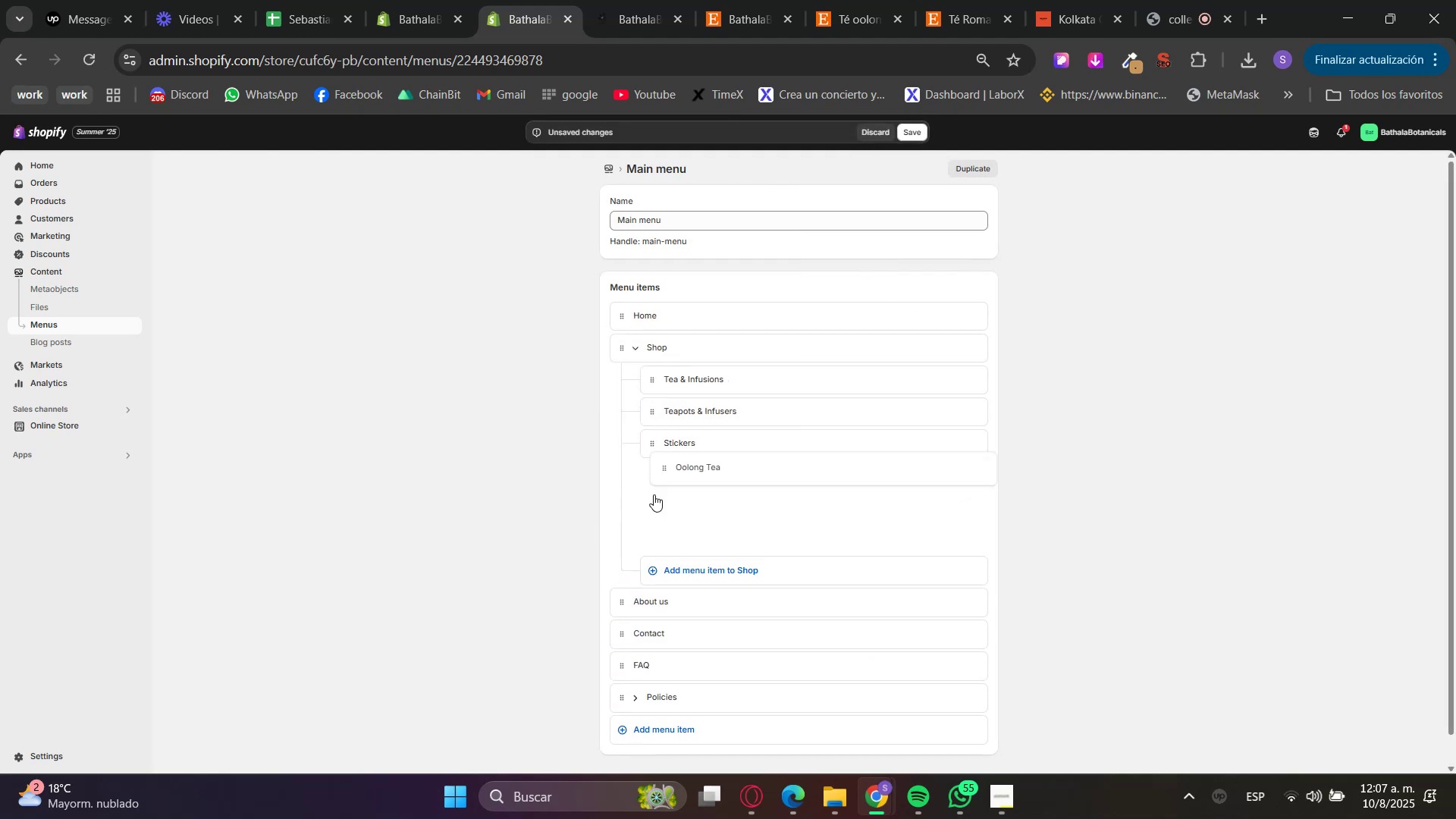 
left_click_drag(start_coordinate=[654, 494], to_coordinate=[683, 440])
 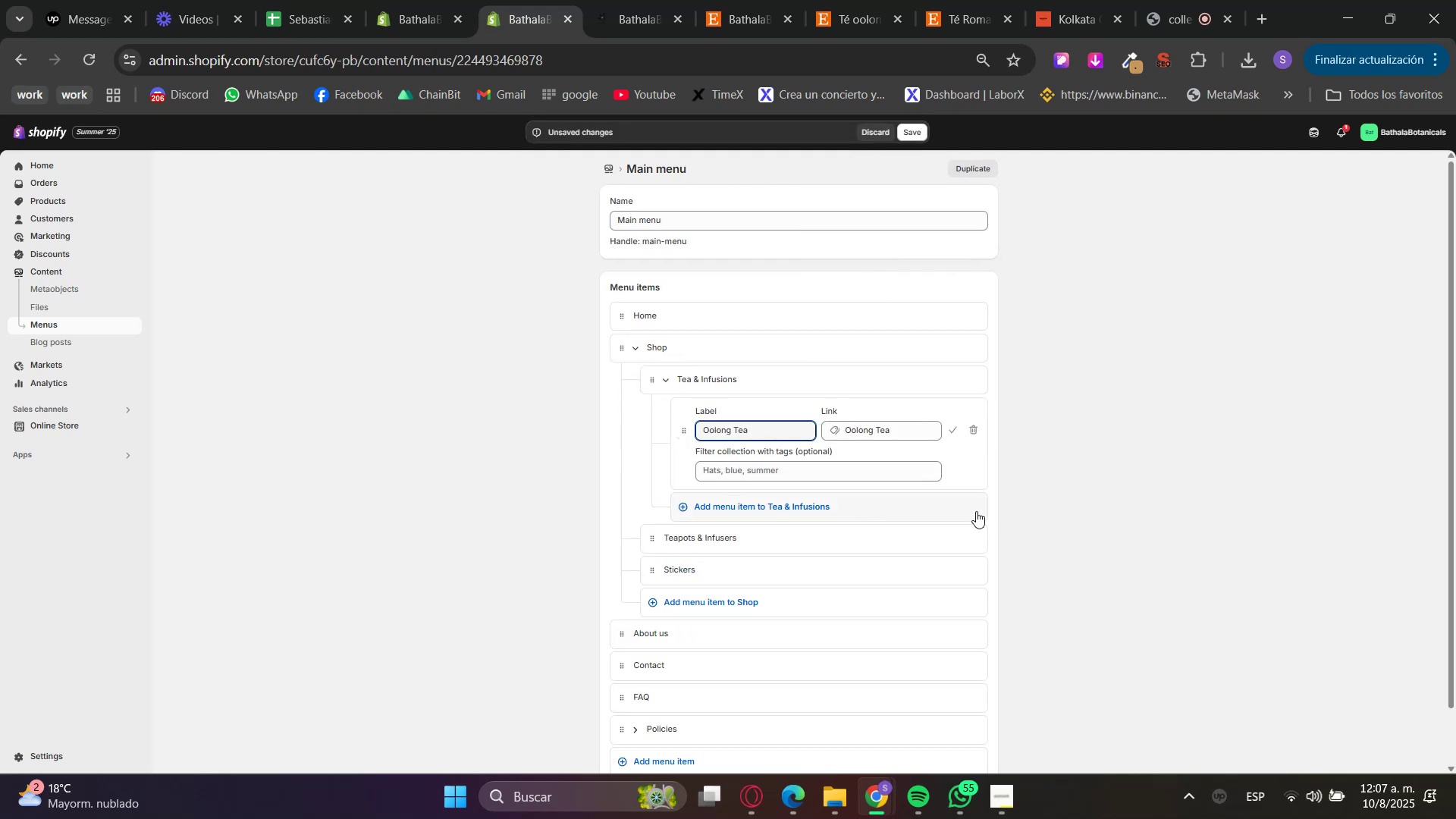 
left_click([1034, 489])
 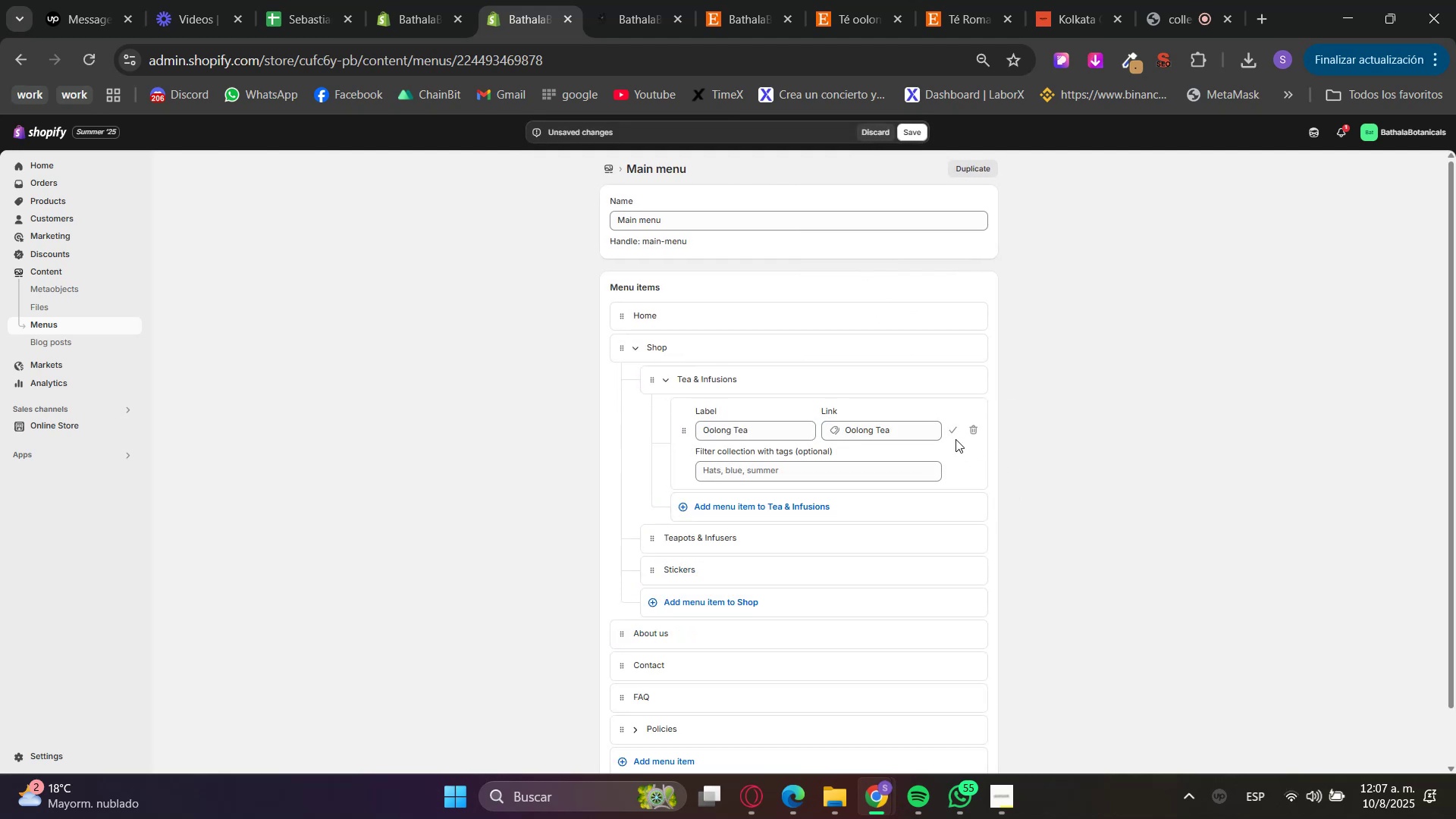 
double_click([952, 431])
 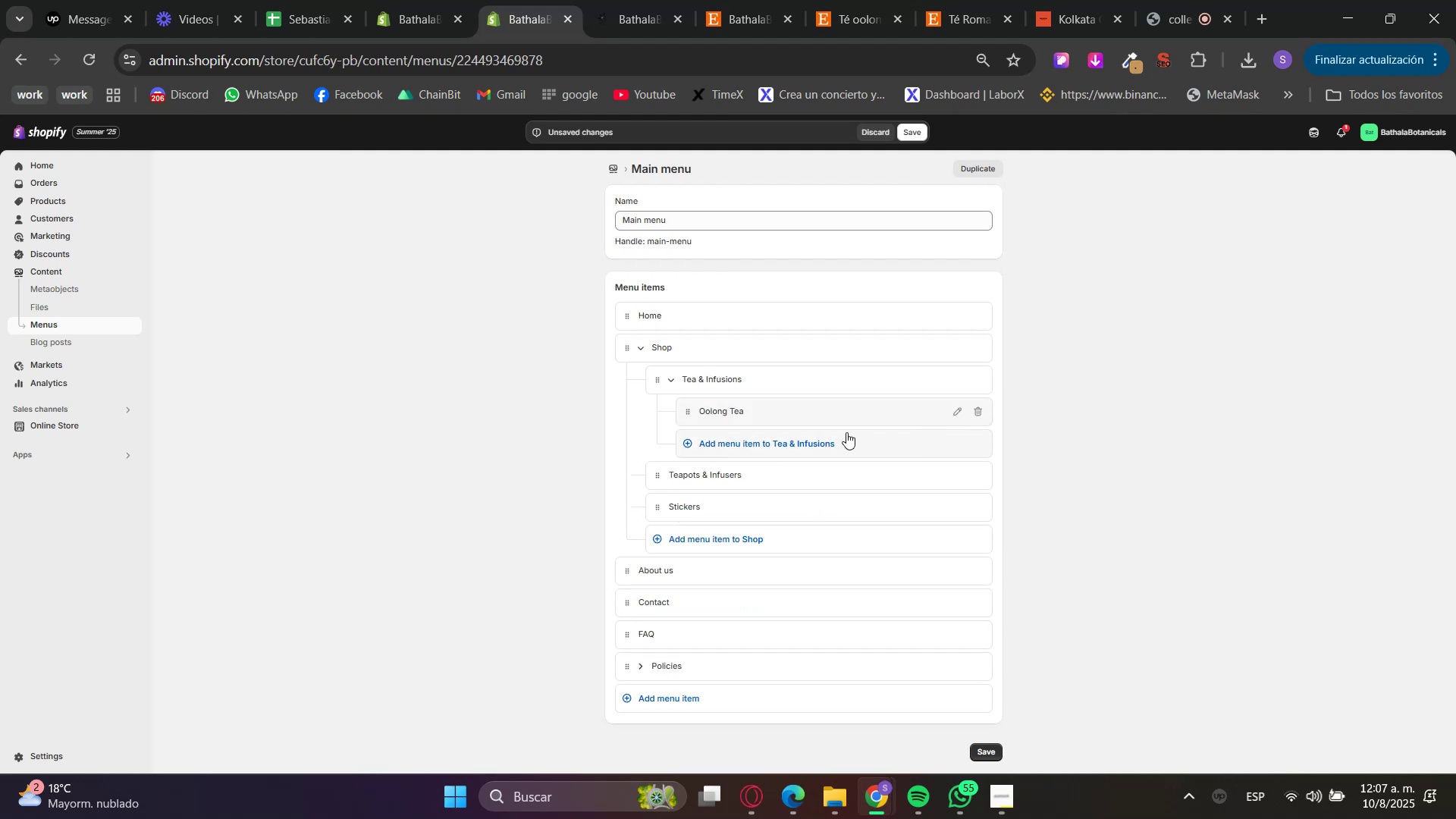 
left_click([828, 443])
 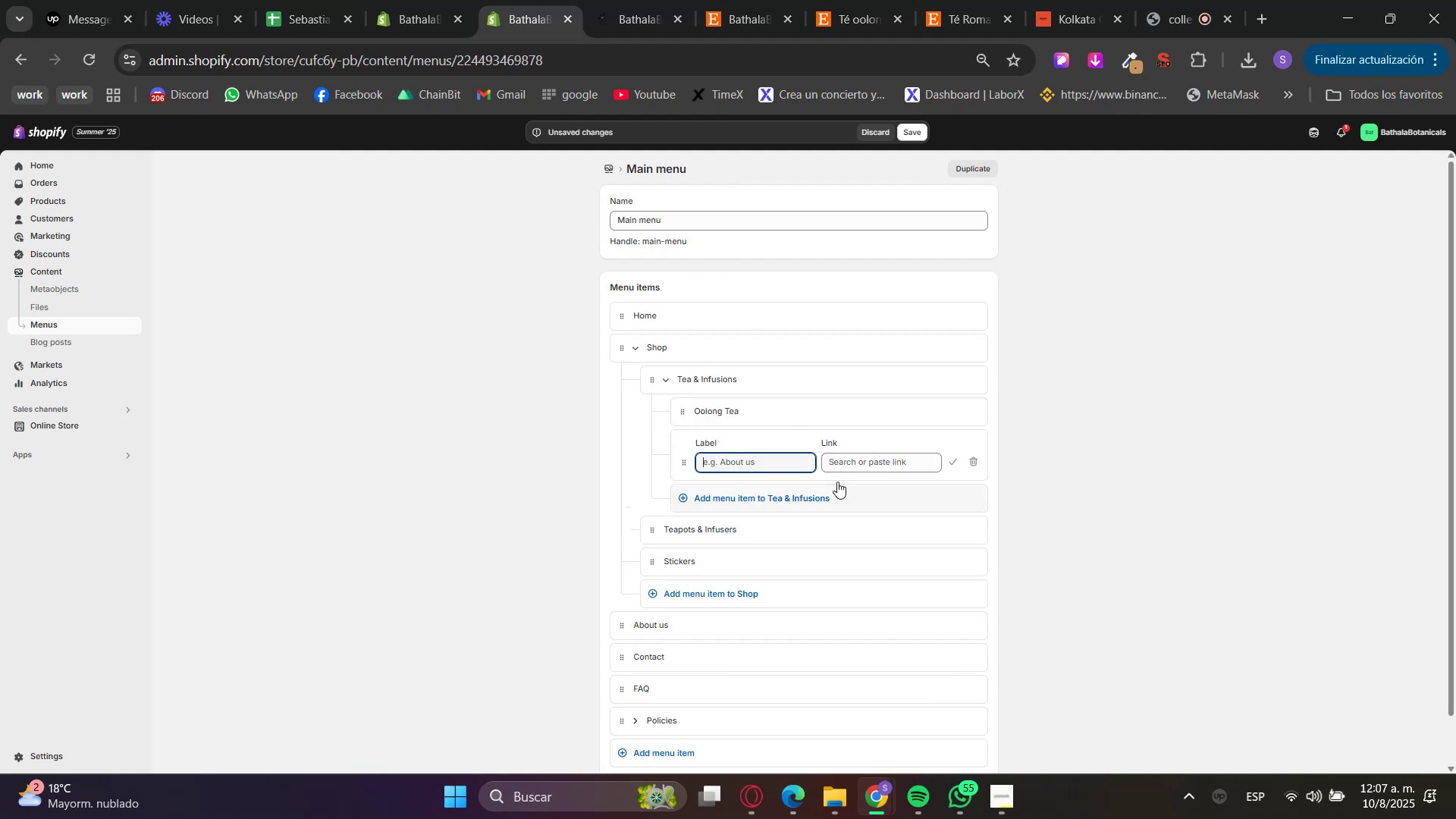 
left_click([852, 467])
 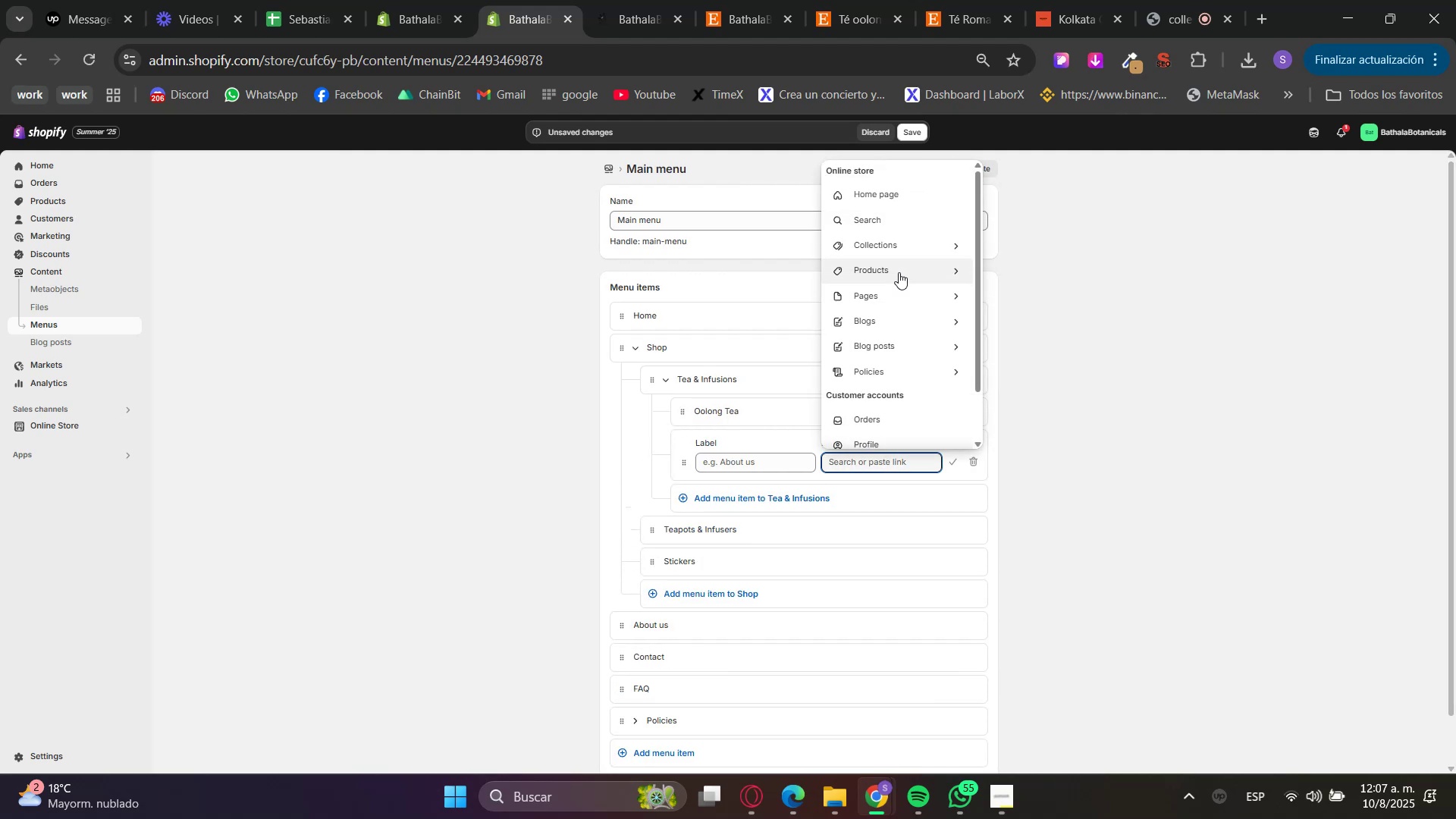 
left_click([896, 256])
 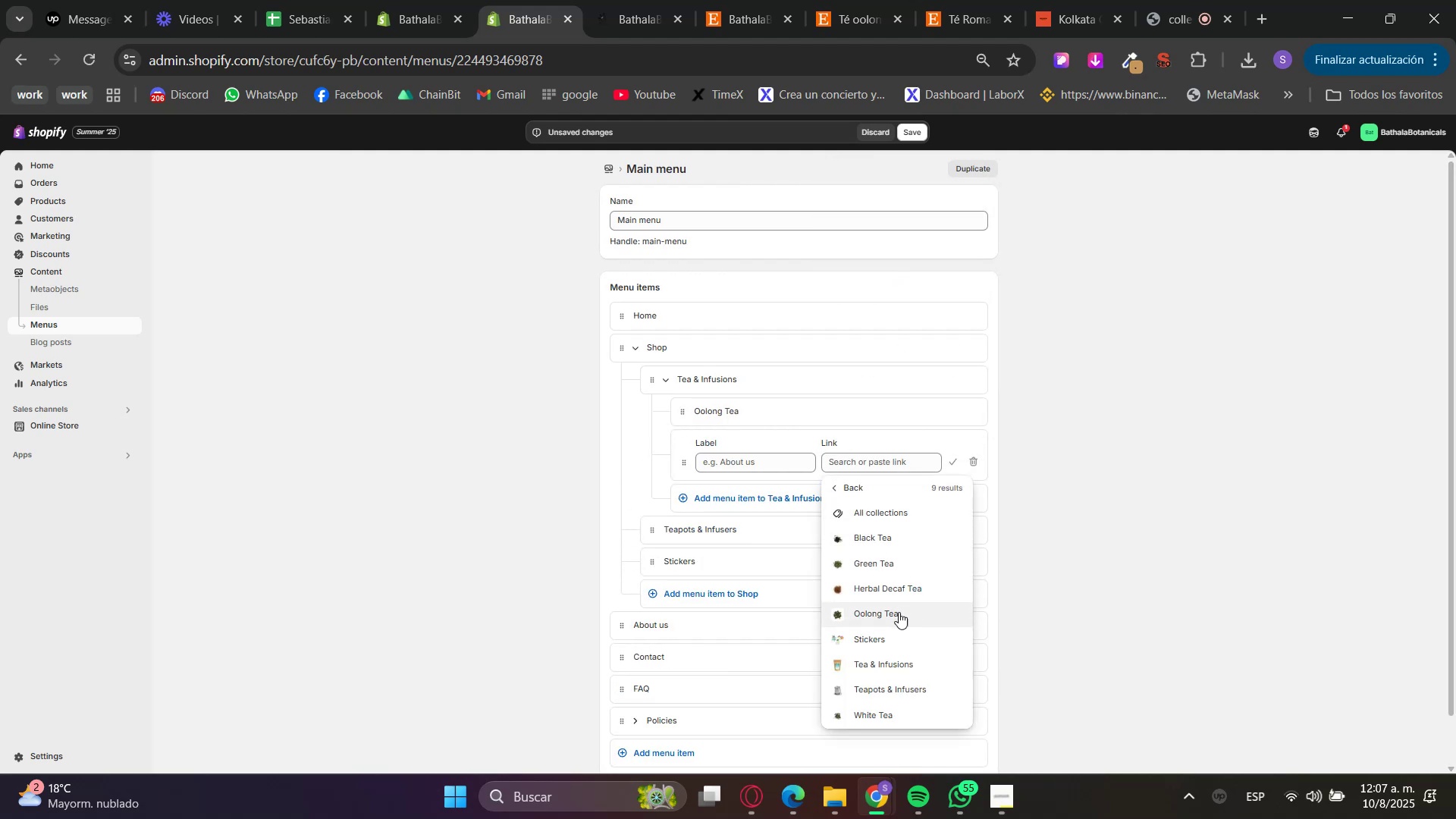 
left_click([890, 596])
 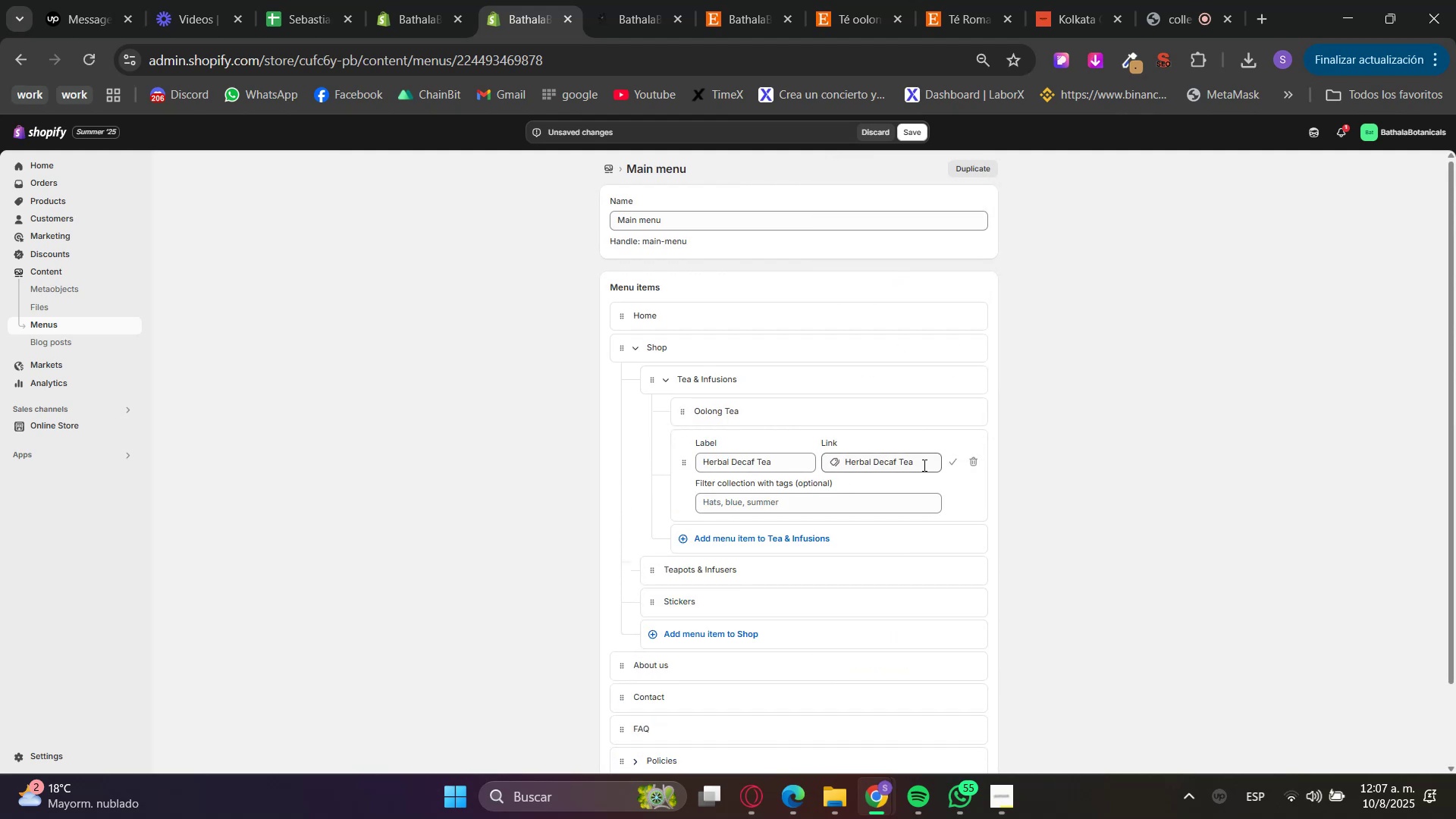 
left_click([956, 463])
 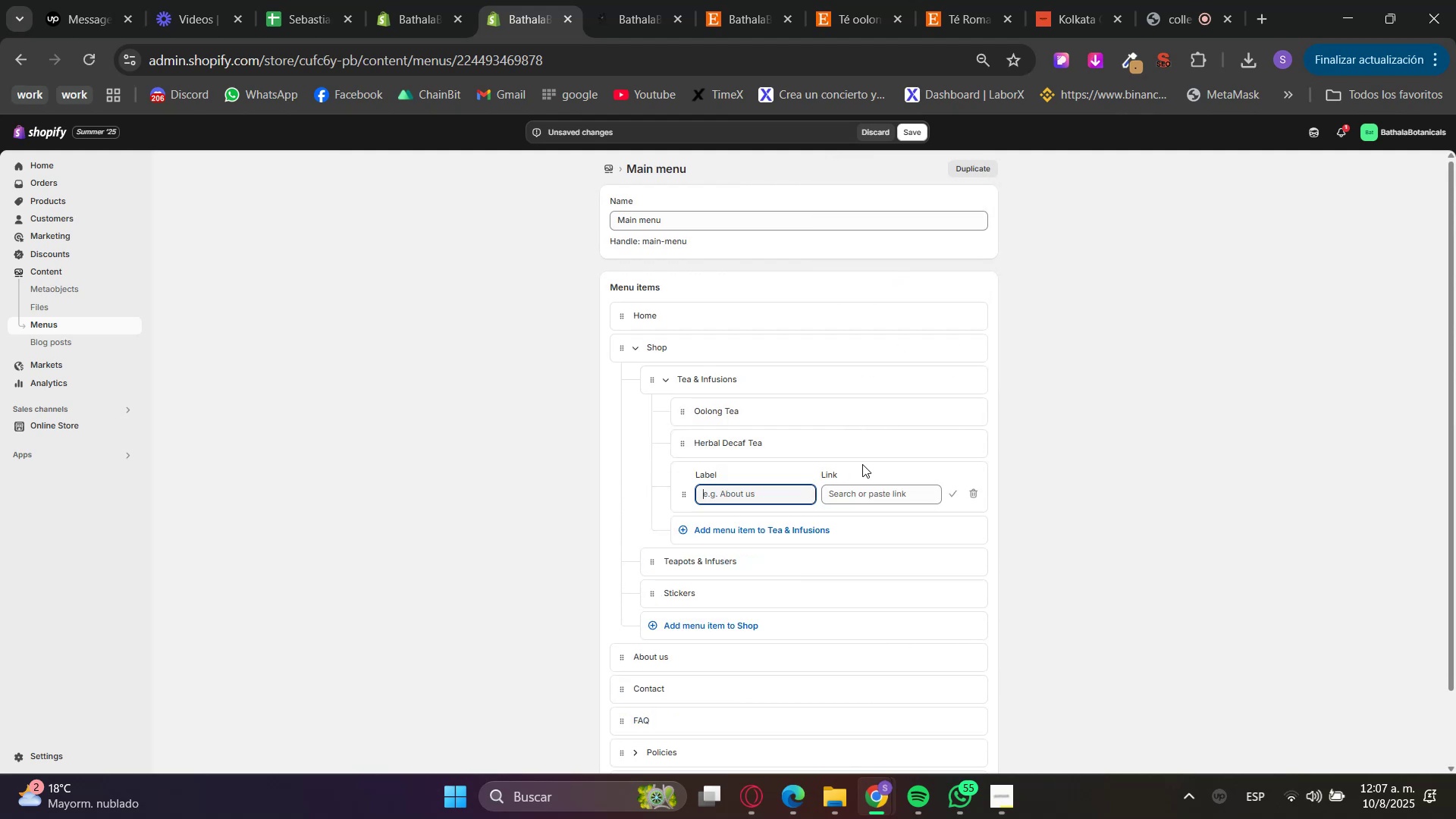 
left_click([871, 504])
 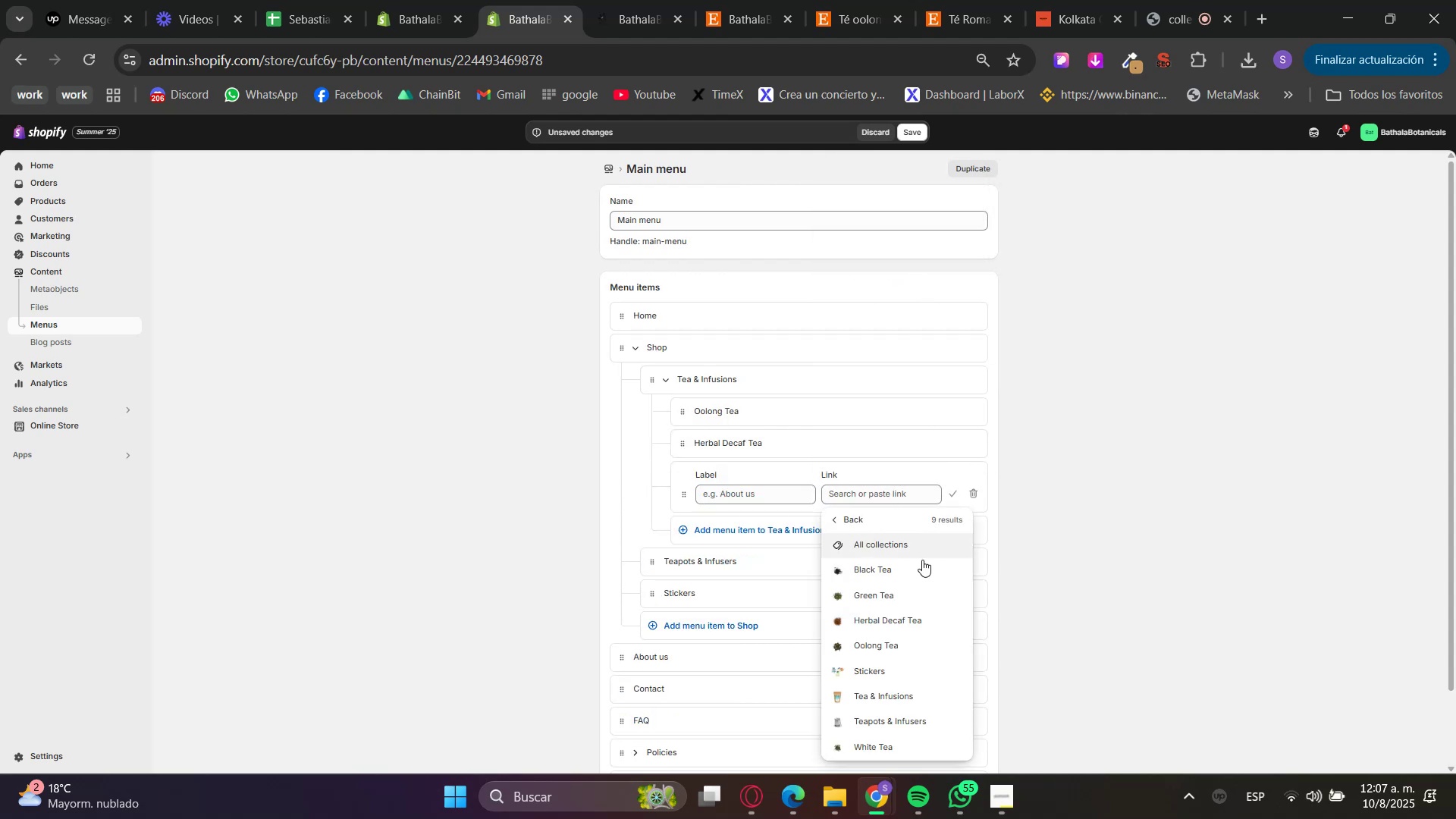 
left_click([900, 598])
 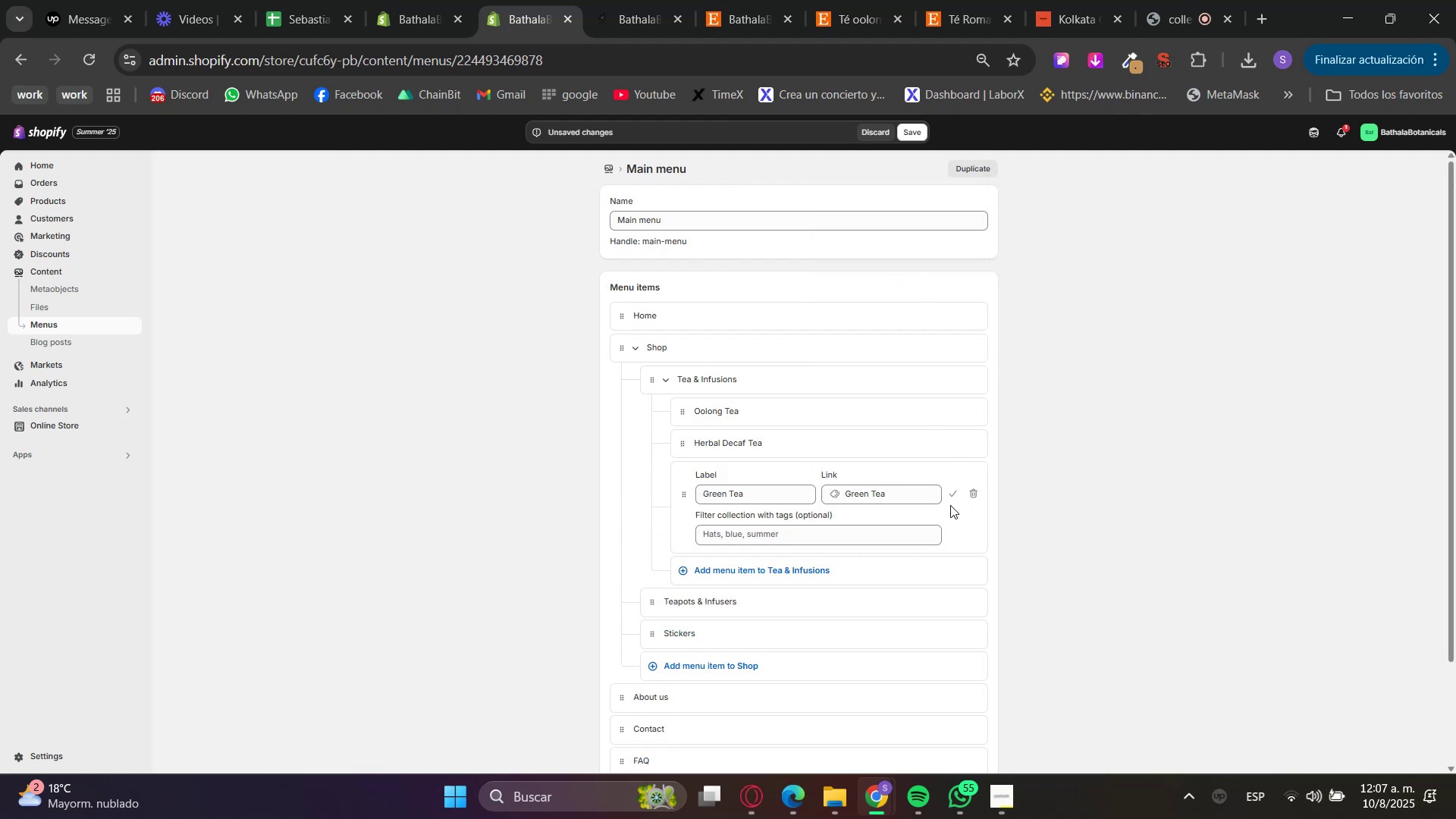 
left_click([947, 494])
 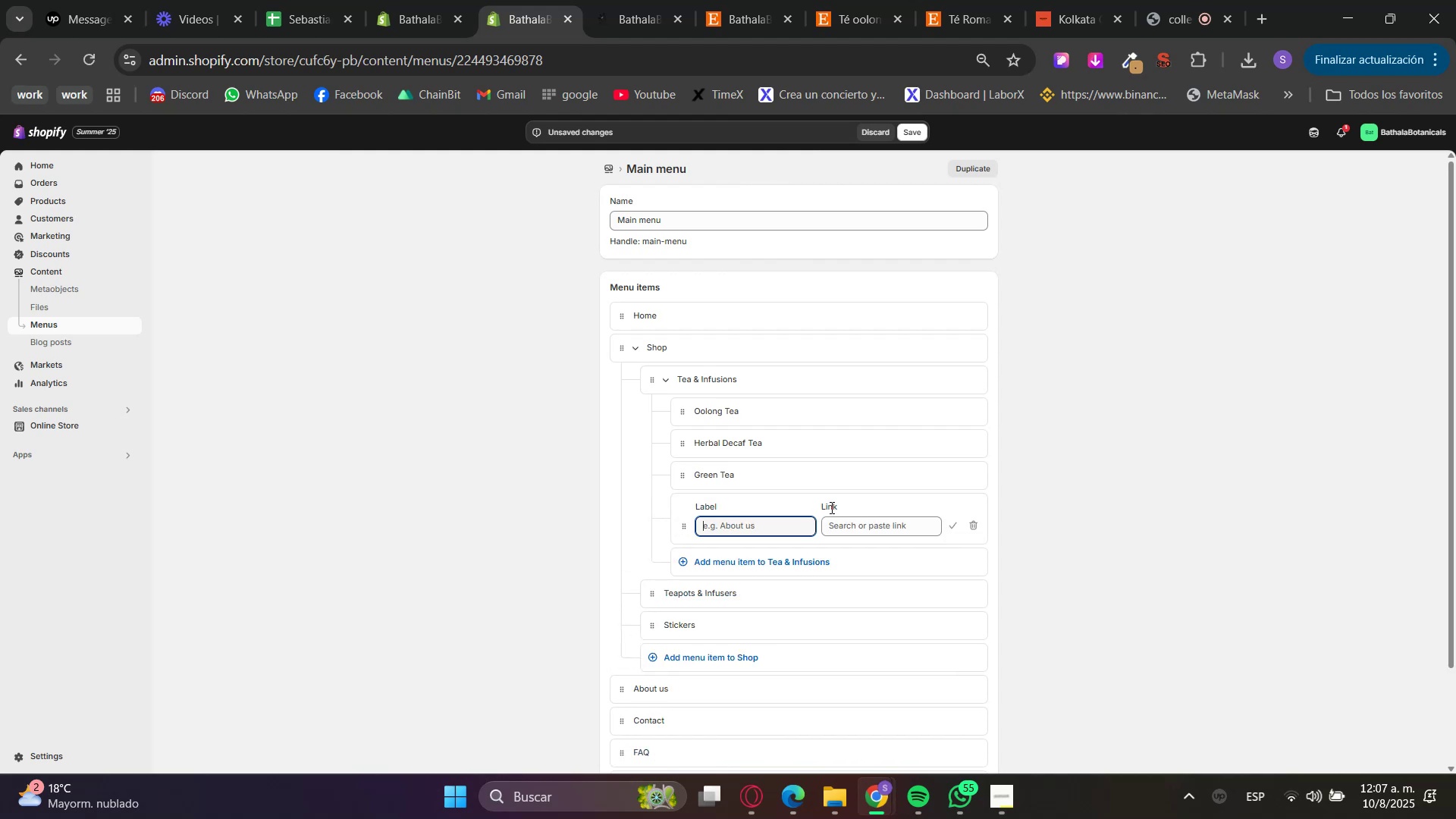 
left_click([861, 526])
 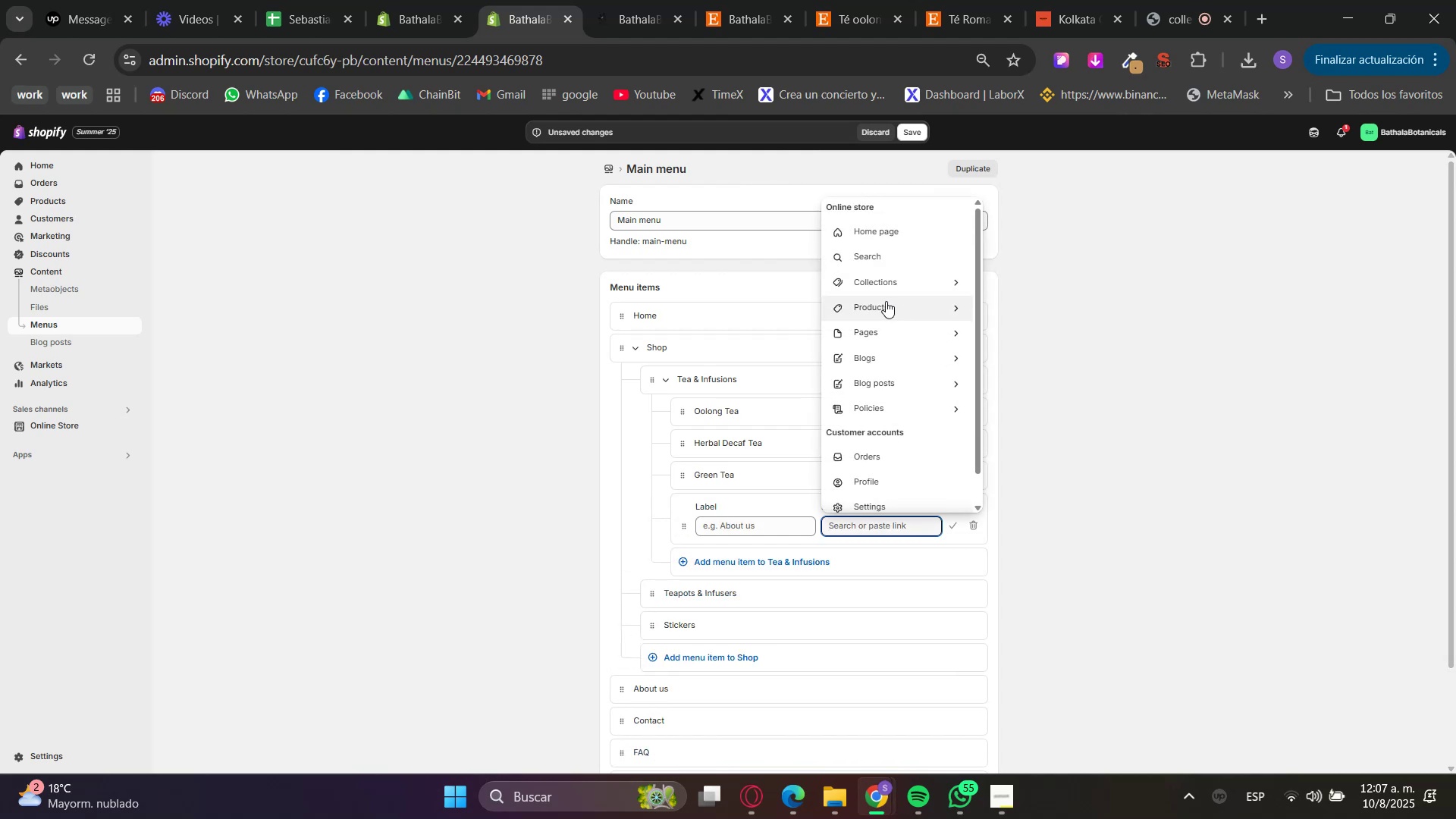 
left_click([879, 284])
 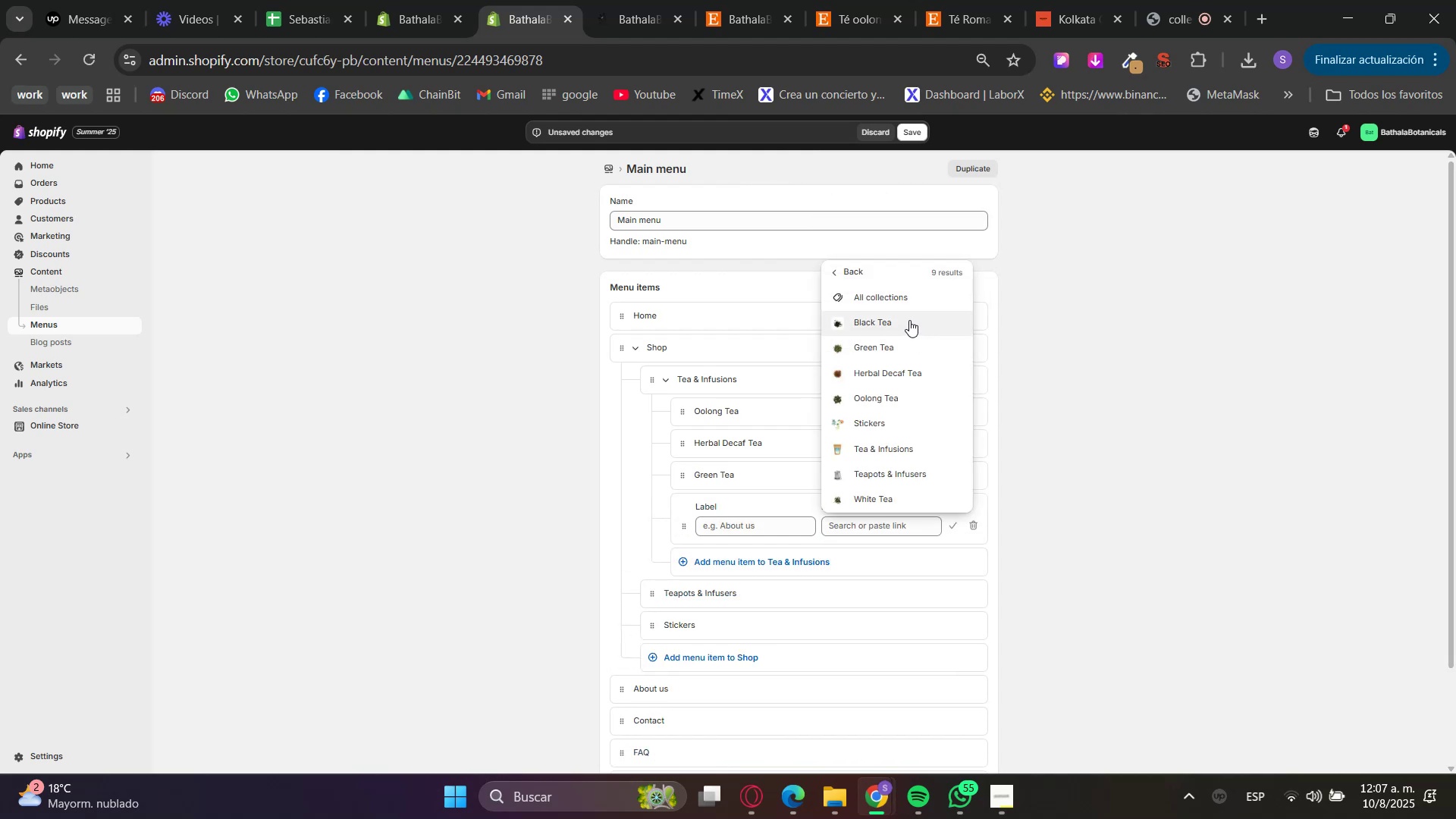 
left_click([877, 499])
 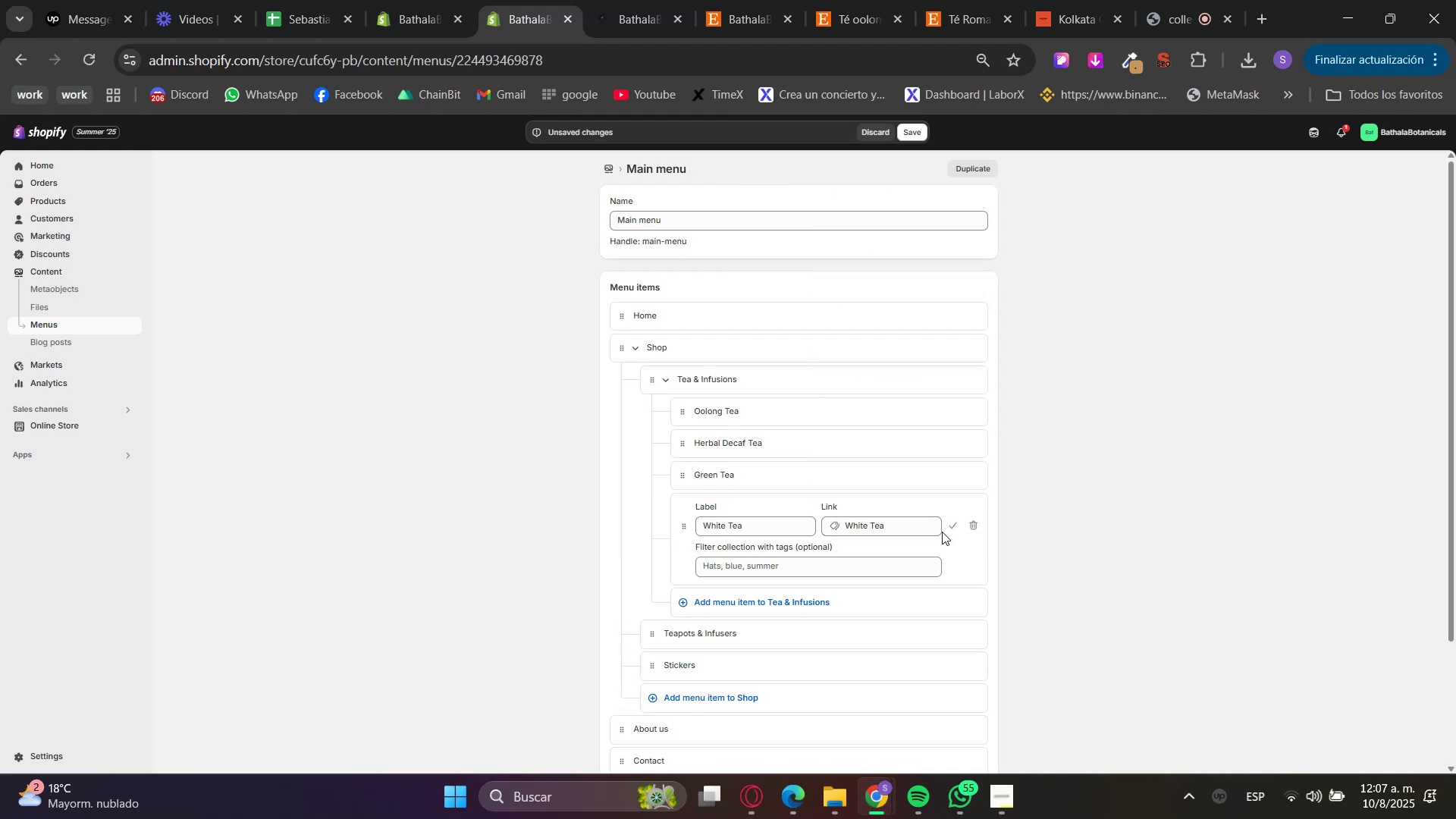 
left_click([952, 528])
 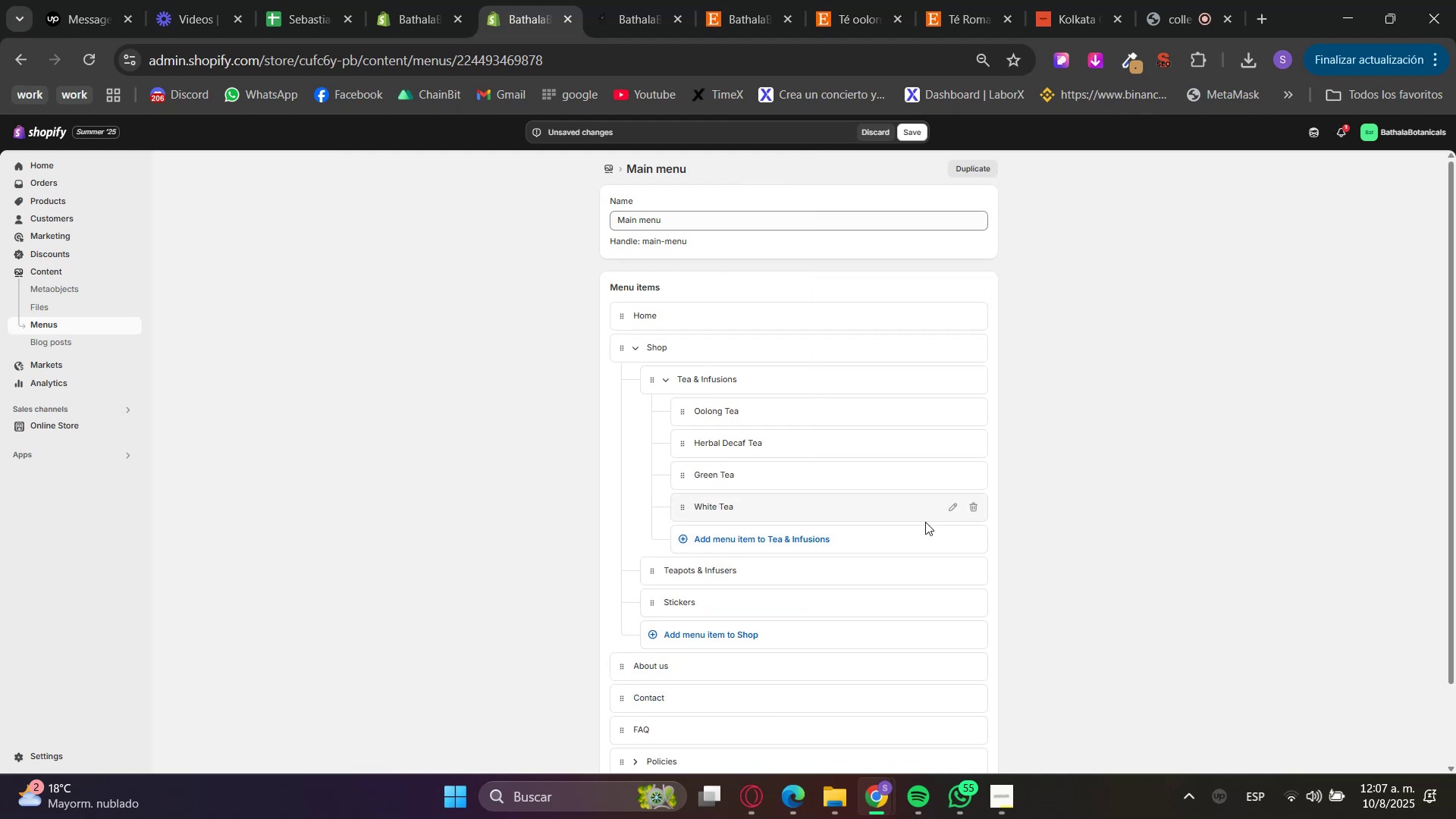 
left_click([923, 542])
 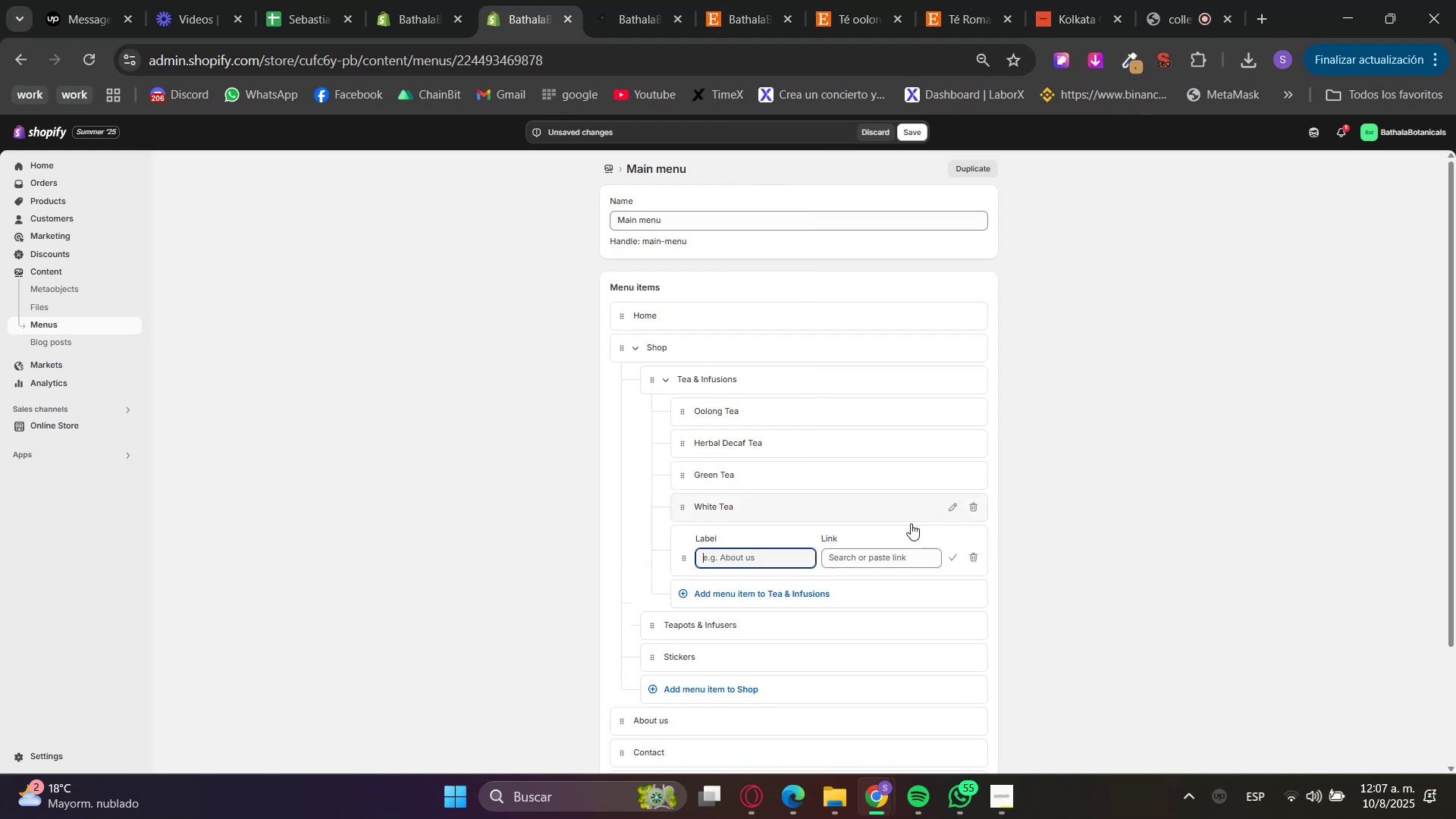 
left_click([912, 563])
 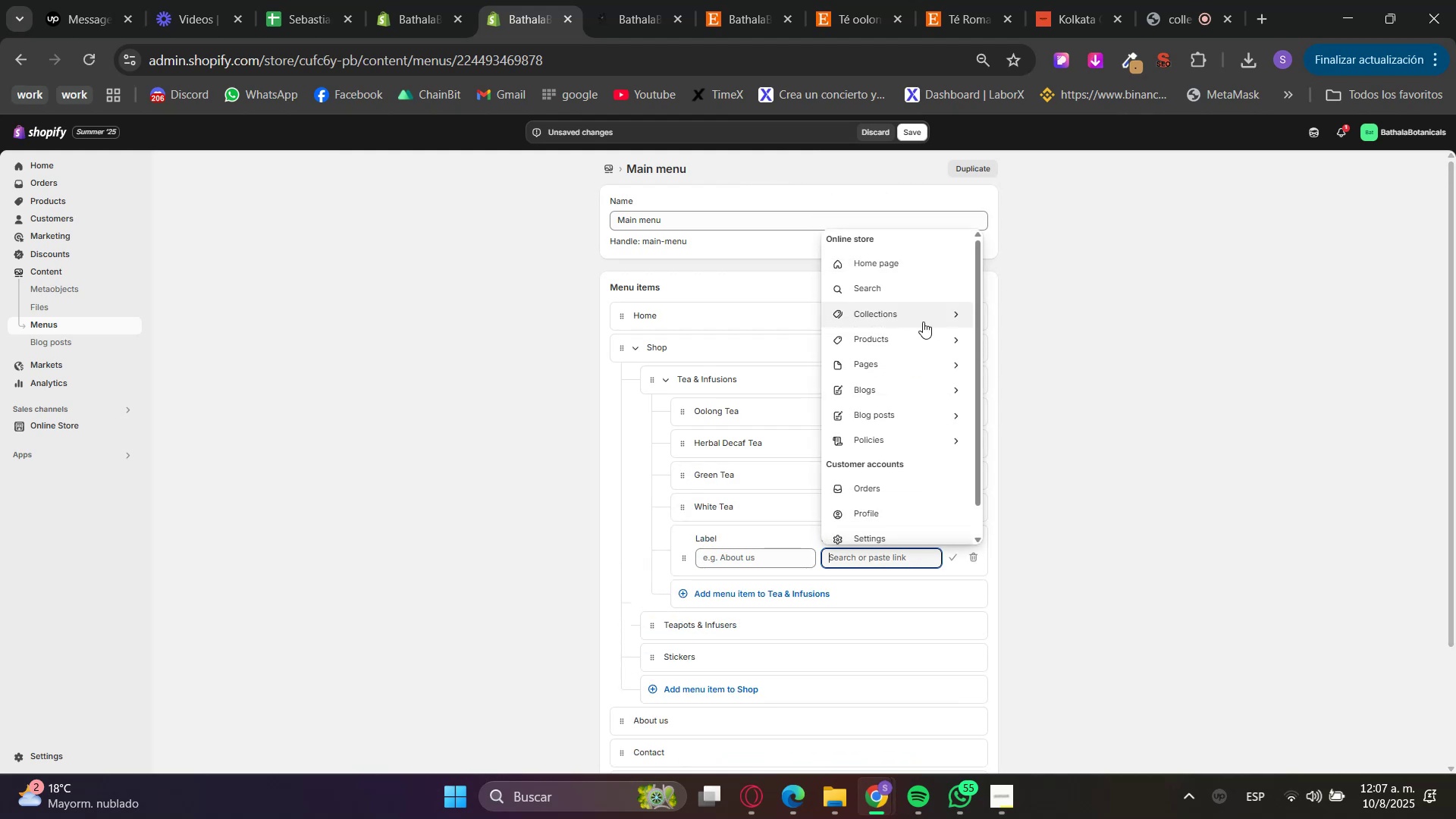 
left_click([908, 312])
 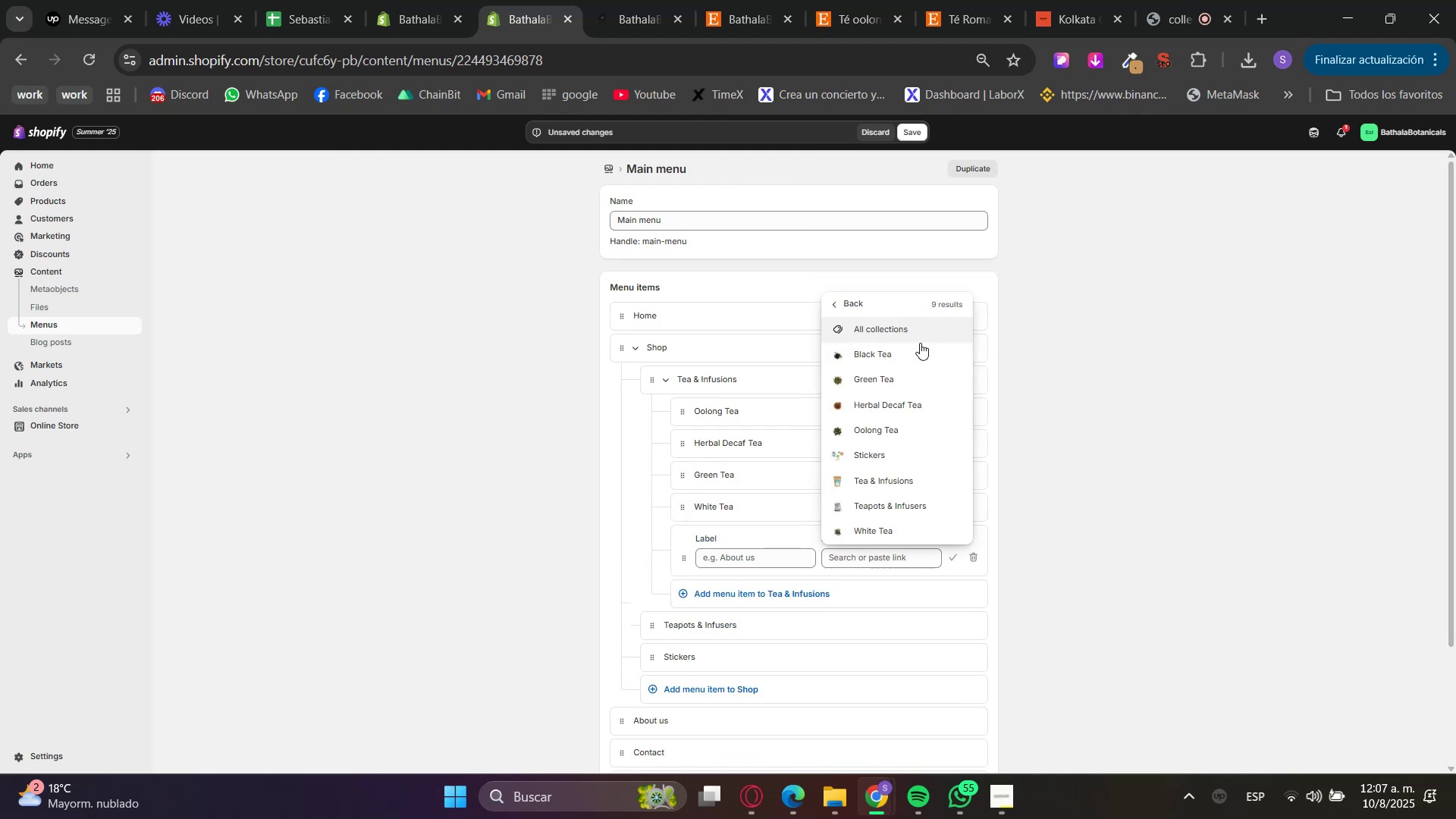 
left_click([914, 353])
 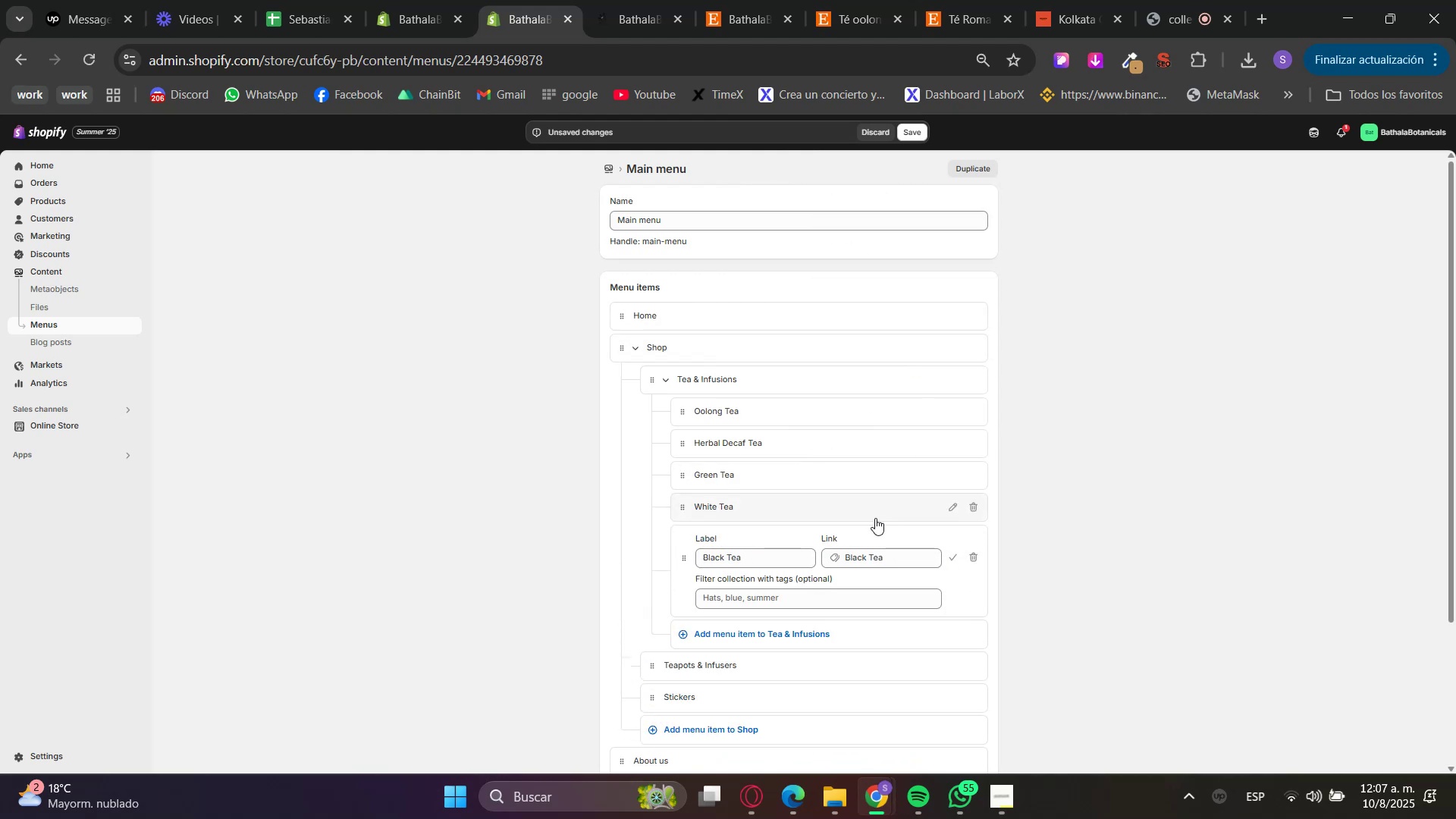 
left_click([1069, 472])
 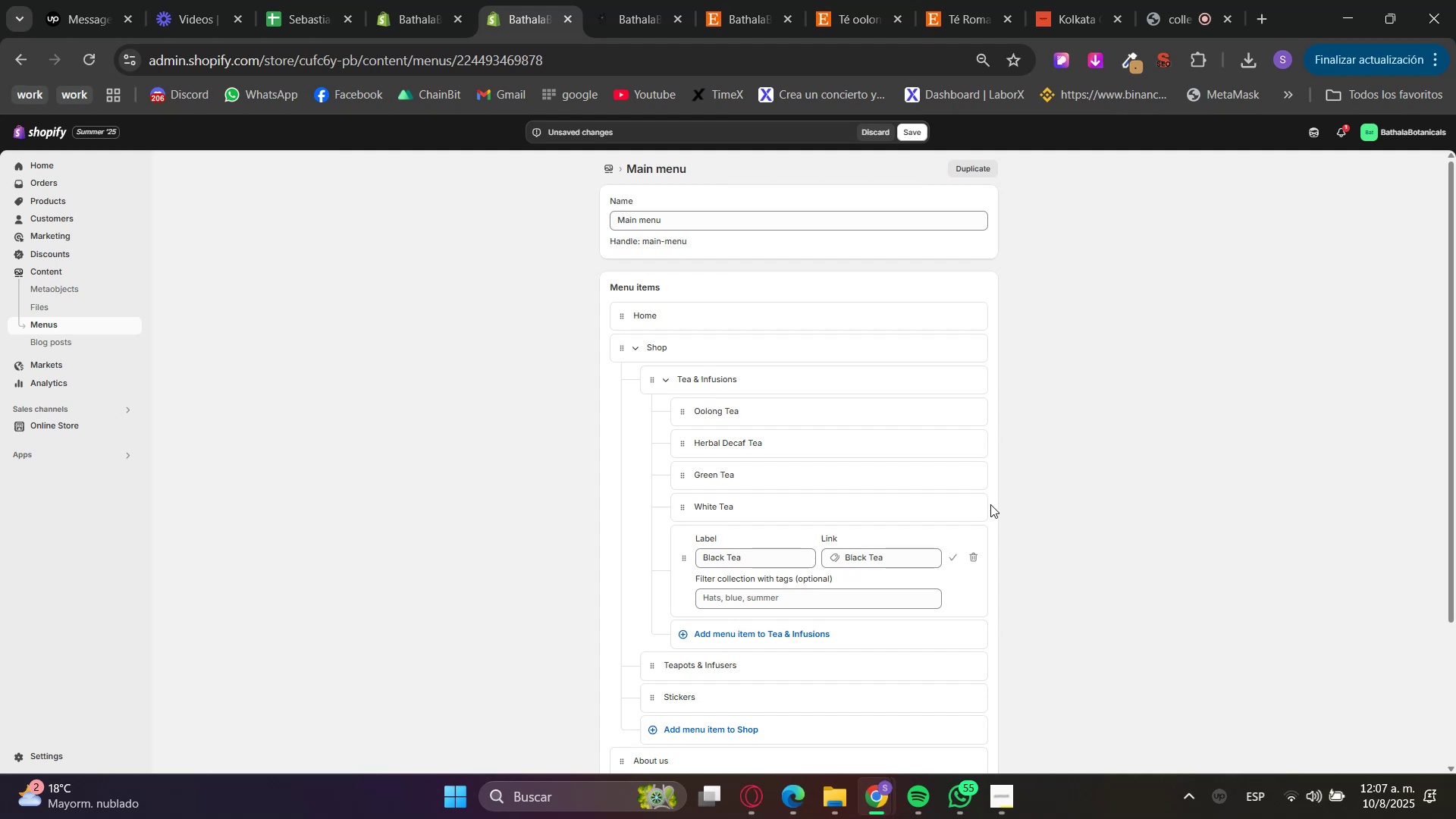 
left_click([953, 555])
 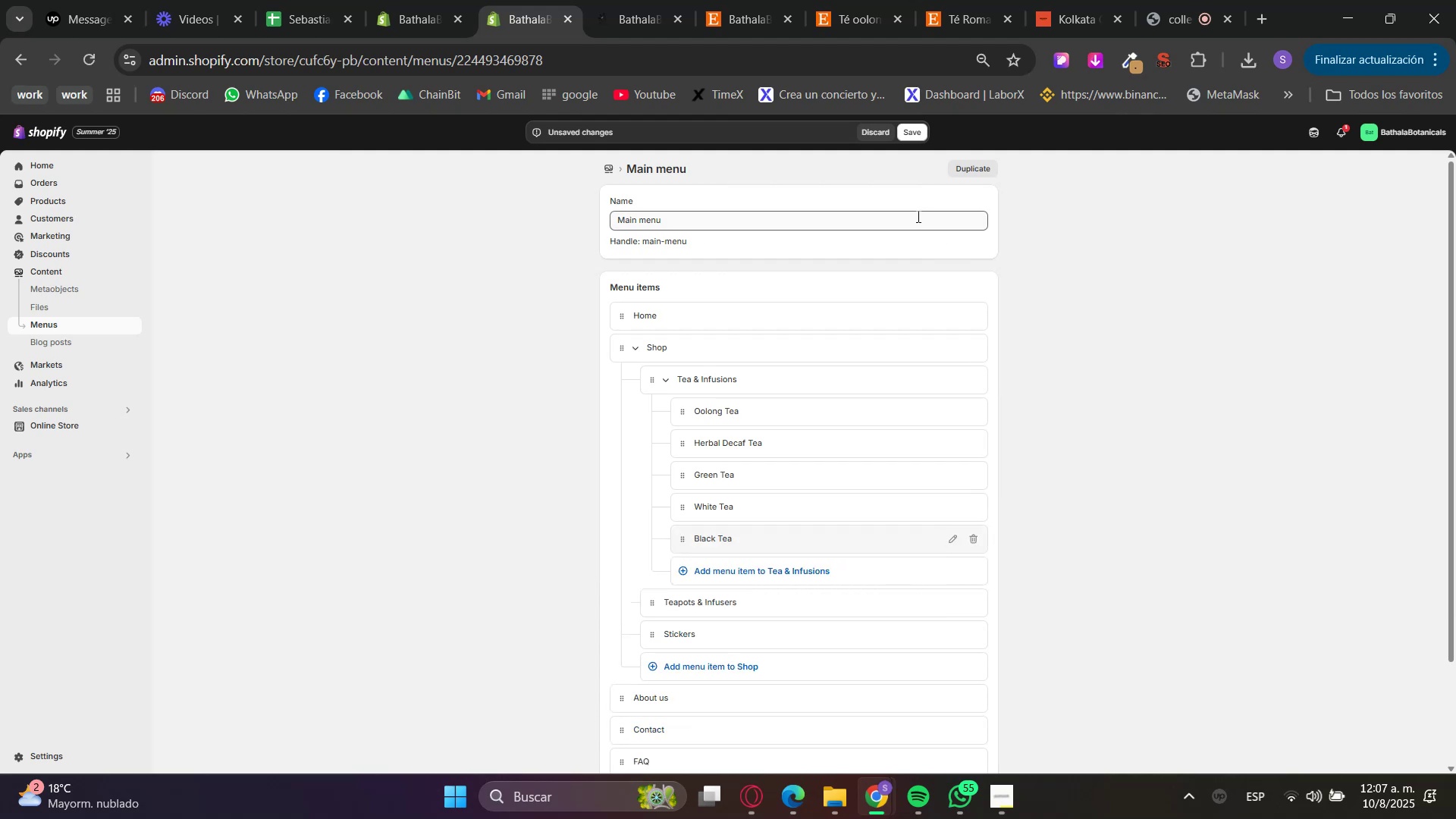 
left_click([1132, 353])
 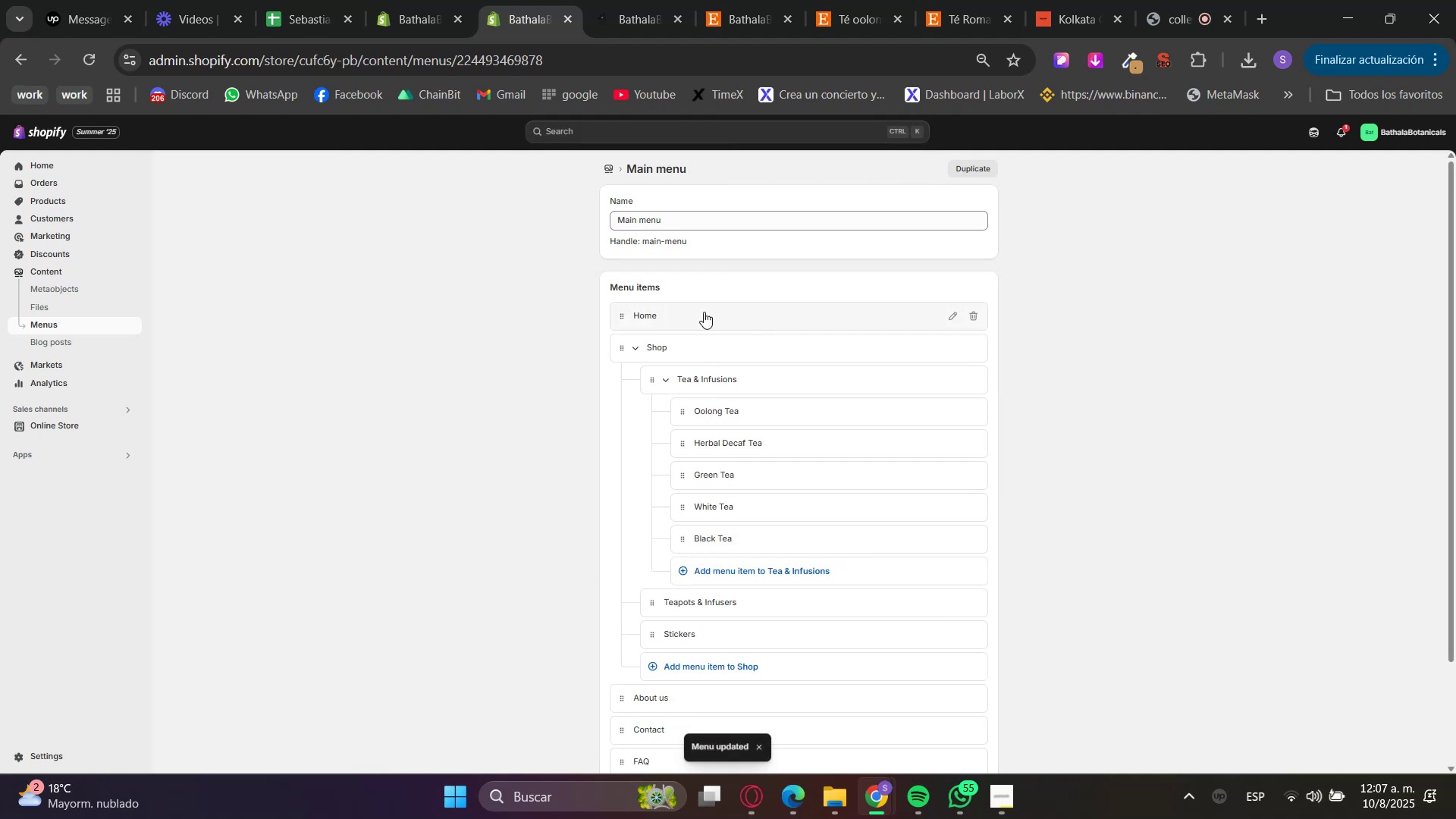 
left_click([429, 0])
 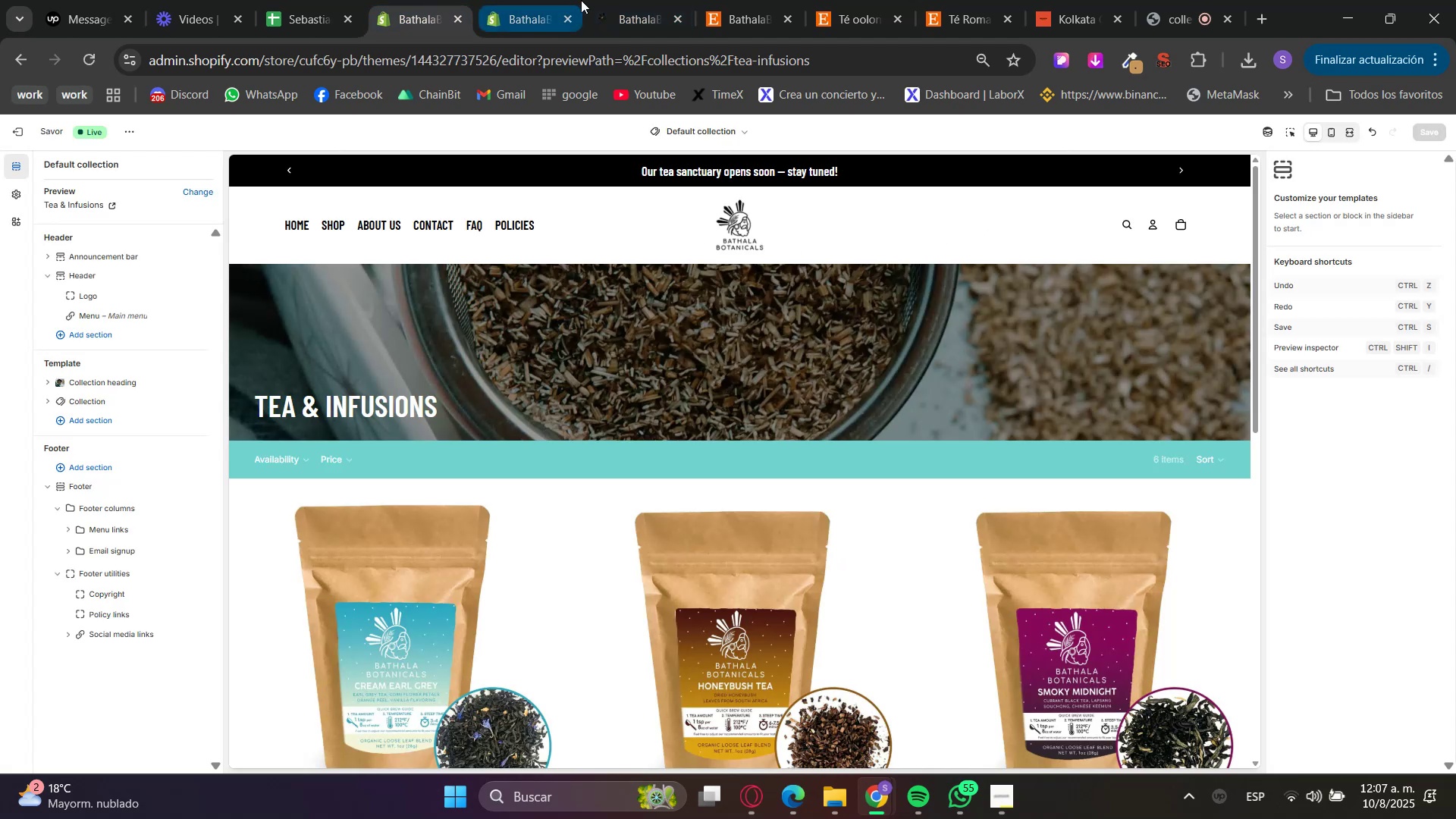 
left_click([600, 0])
 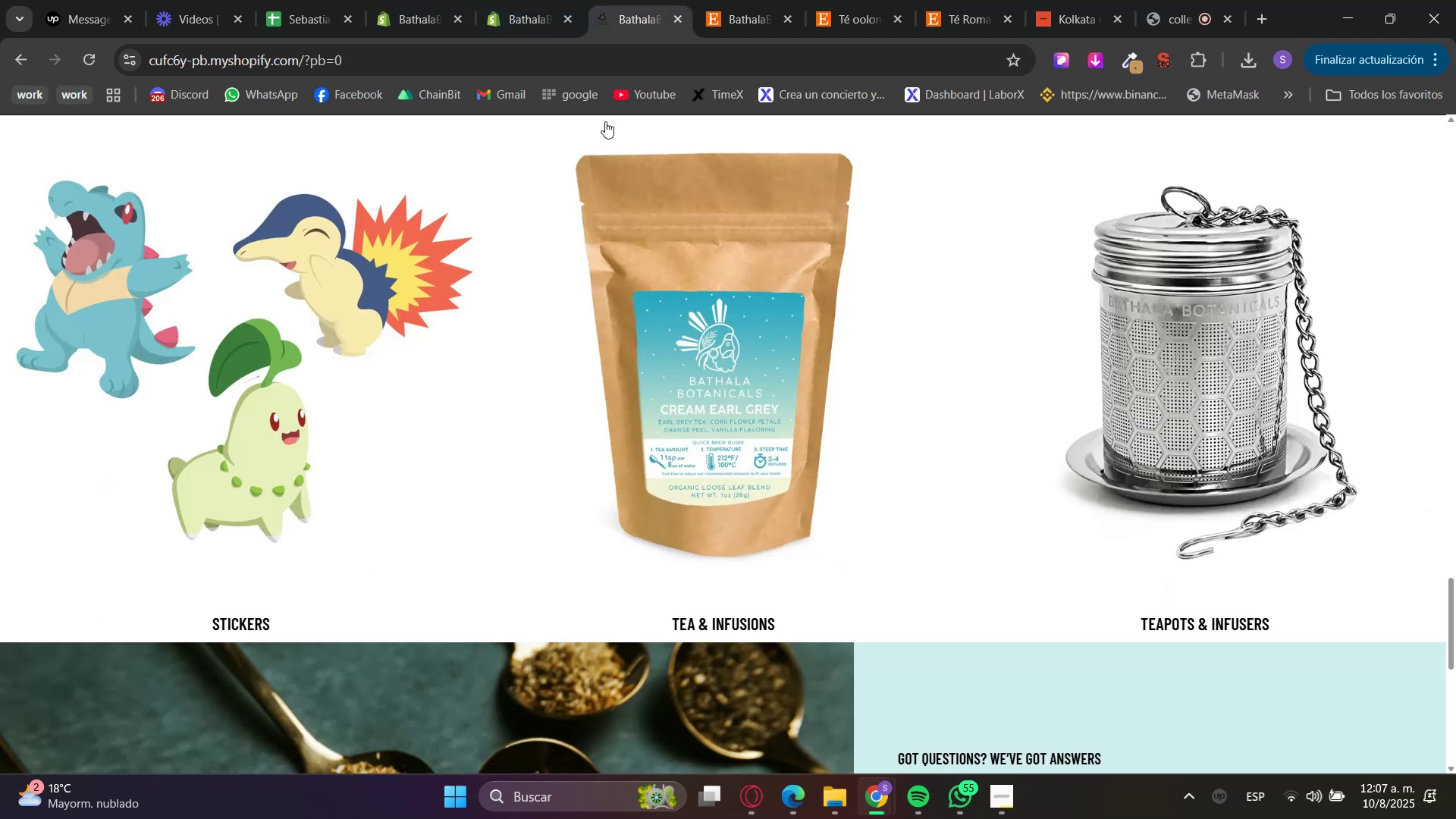 
scroll: coordinate [817, 632], scroll_direction: up, amount: 35.0
 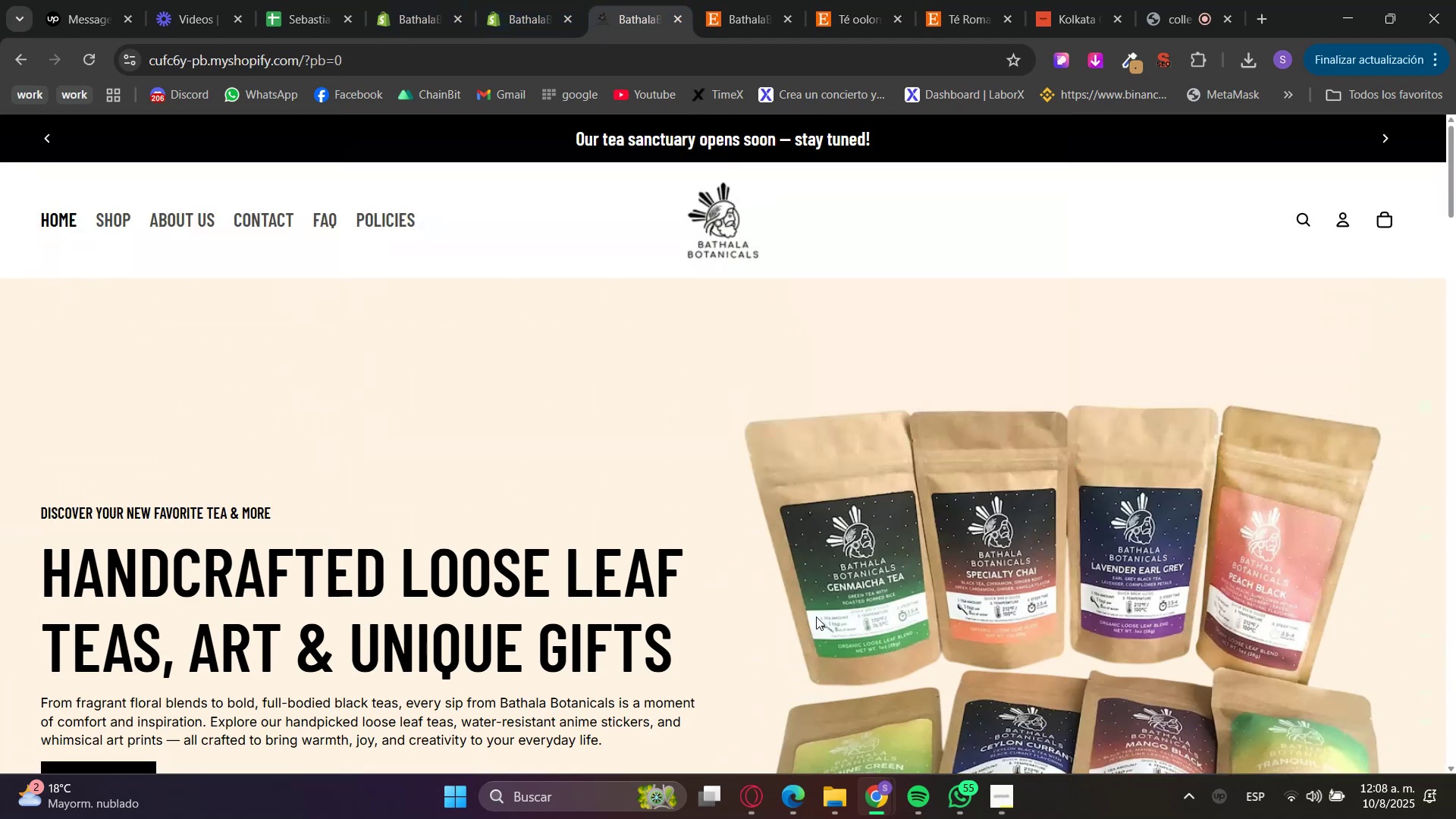 
hold_key(key=ControlLeft, duration=1.15)
scroll: coordinate [839, 546], scroll_direction: up, amount: 1.0
 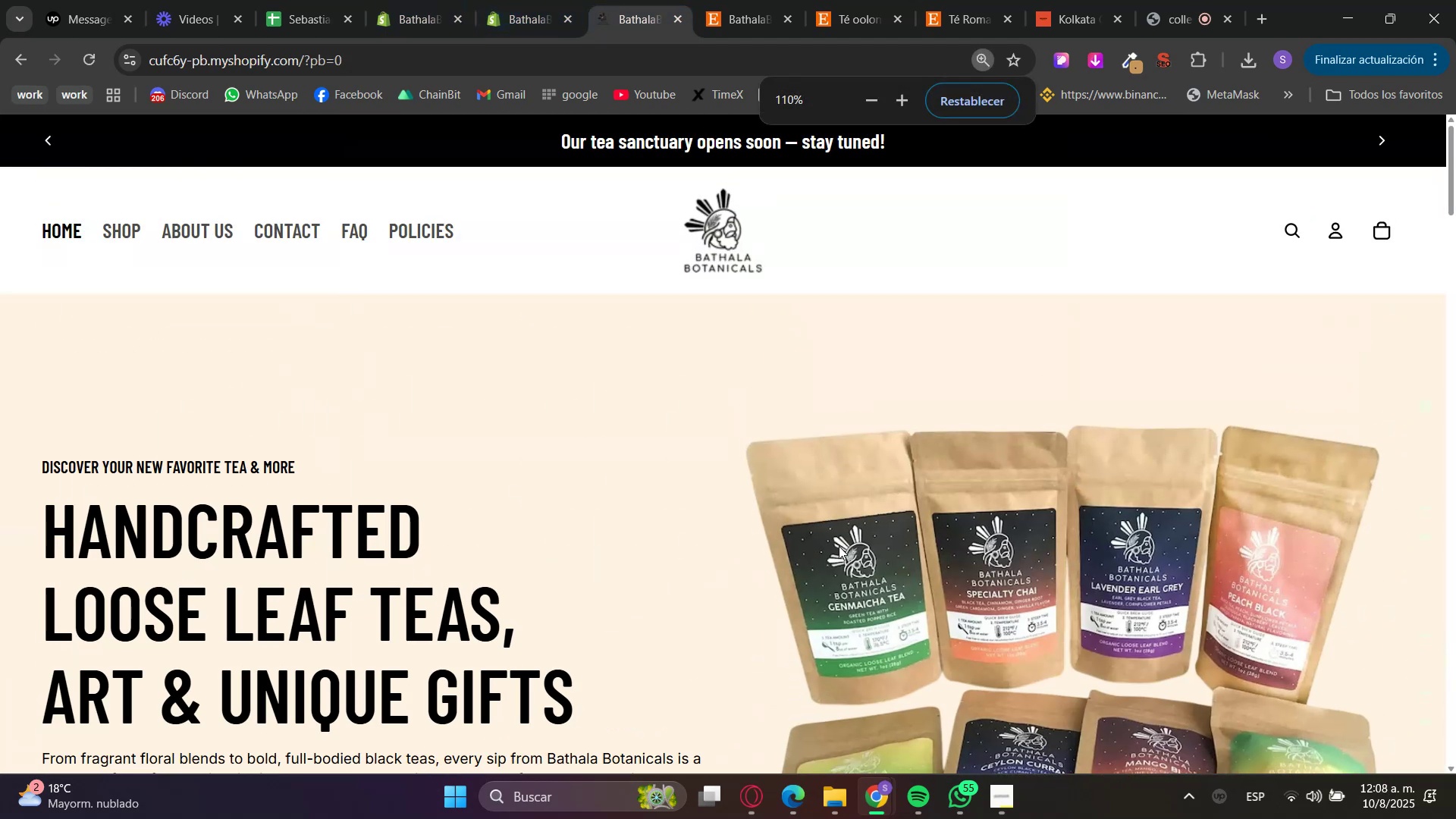 
scroll: coordinate [811, 531], scroll_direction: down, amount: 1.0
 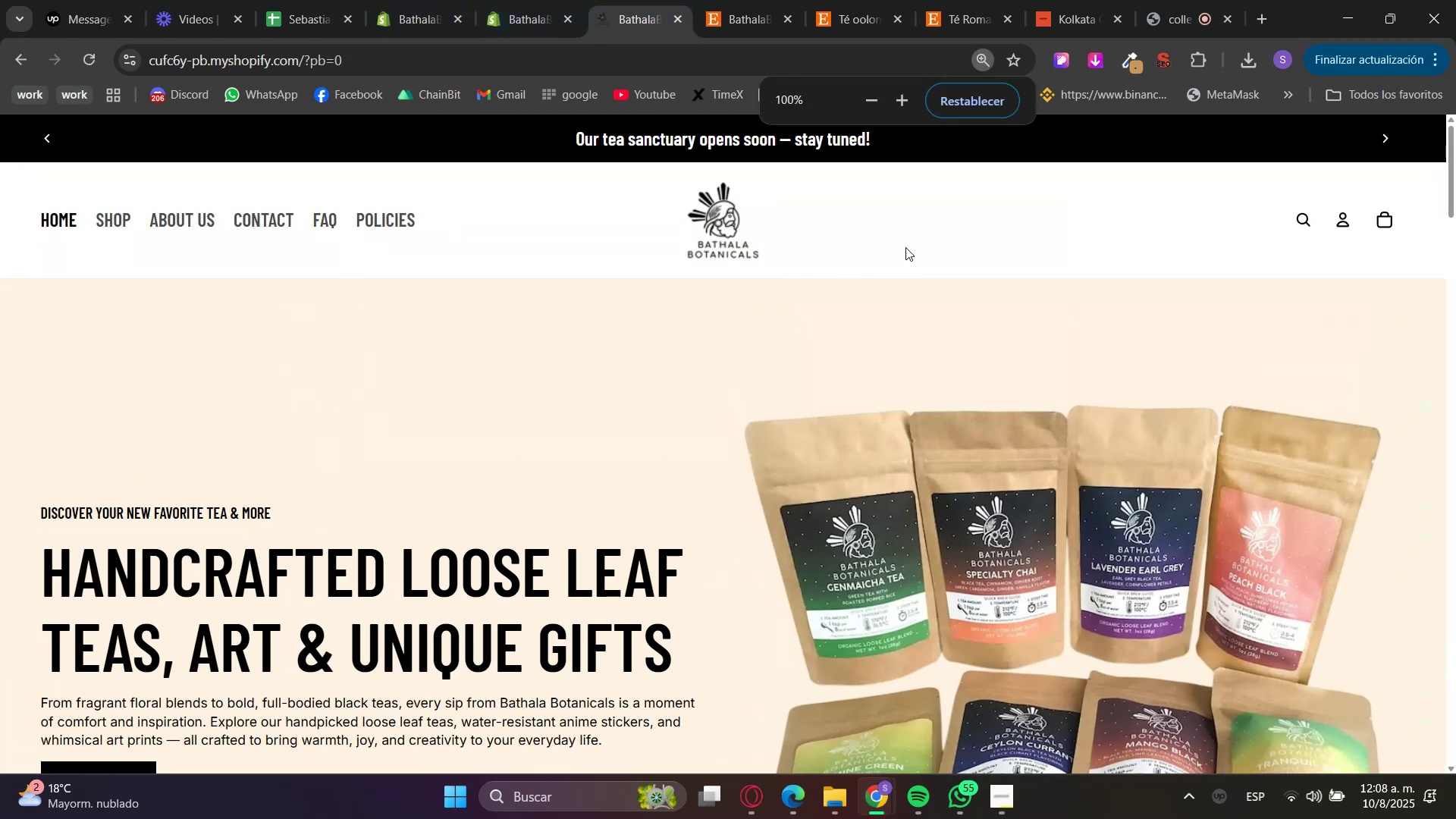 
key(F5)
 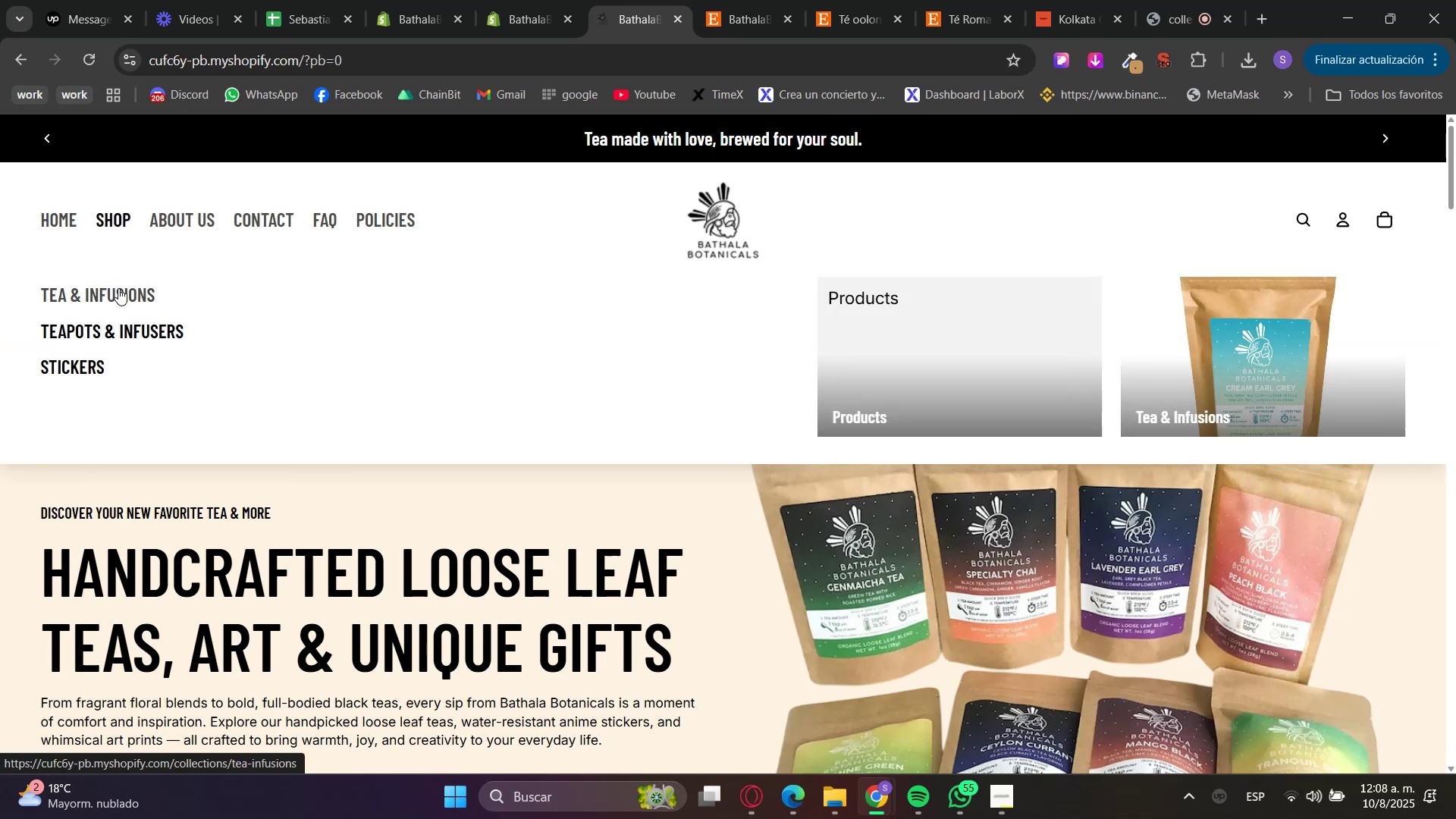 
wait(5.91)
 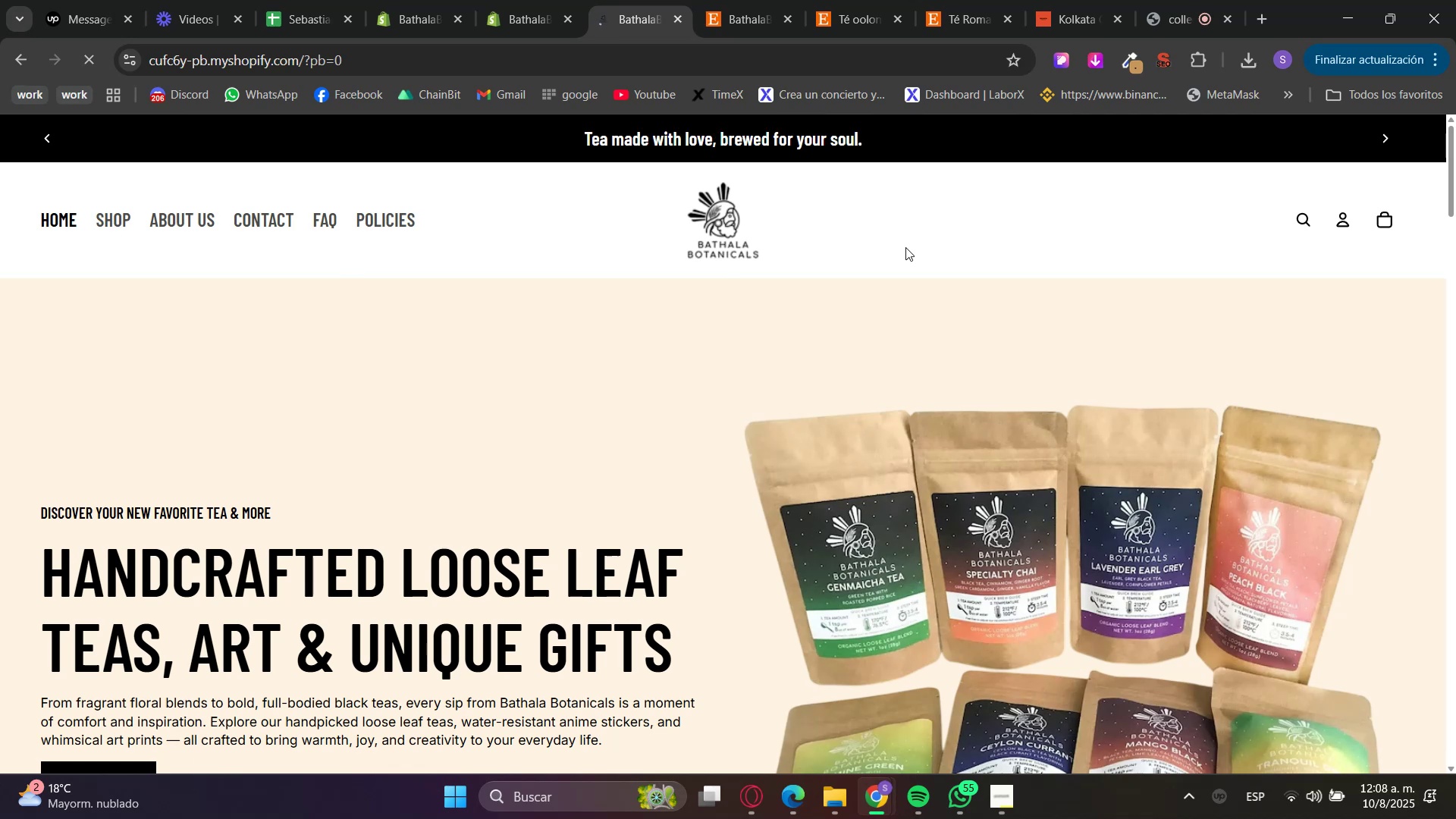 
left_click([522, 0])
 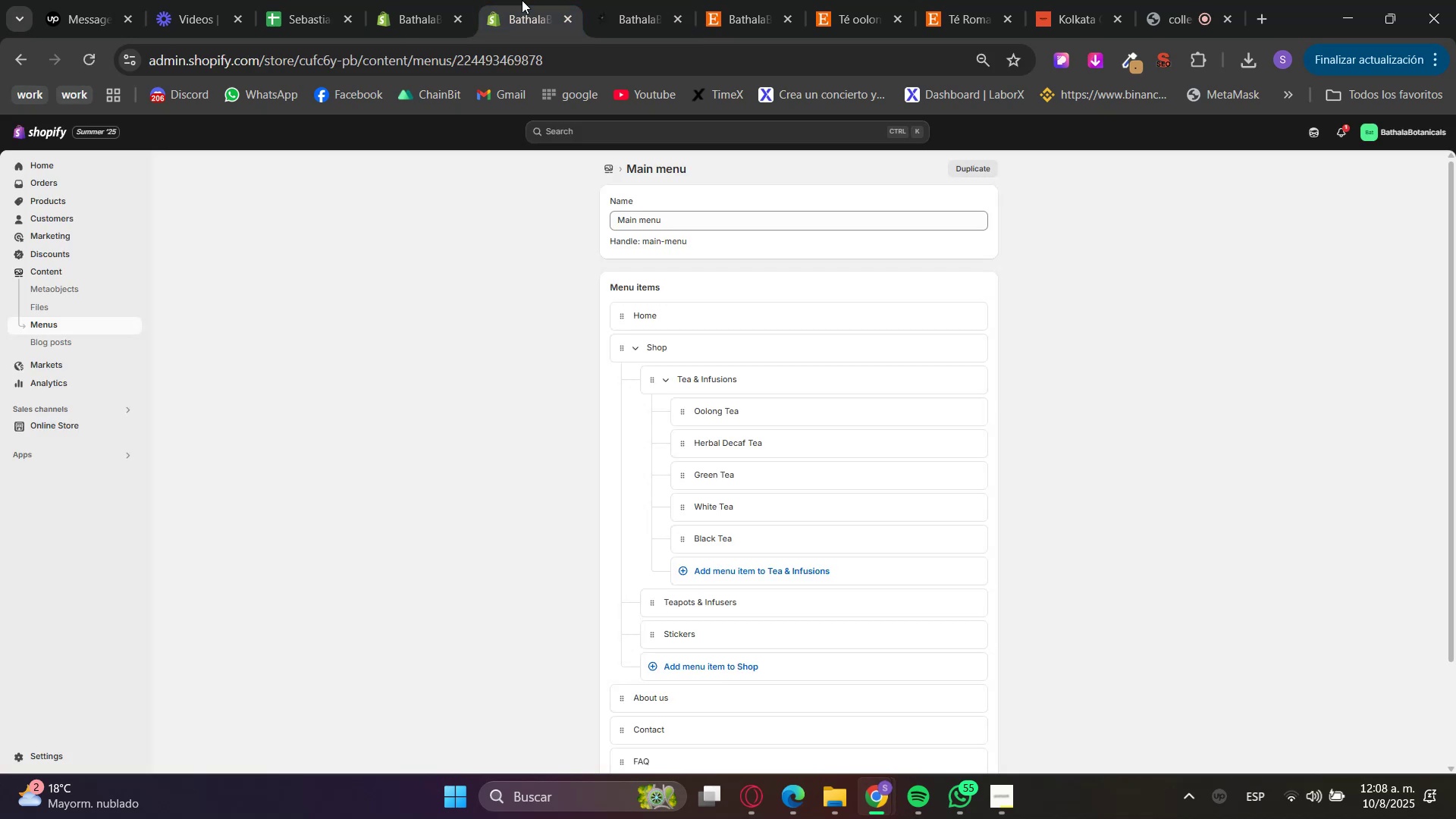 
scroll: coordinate [642, 512], scroll_direction: down, amount: 3.0
 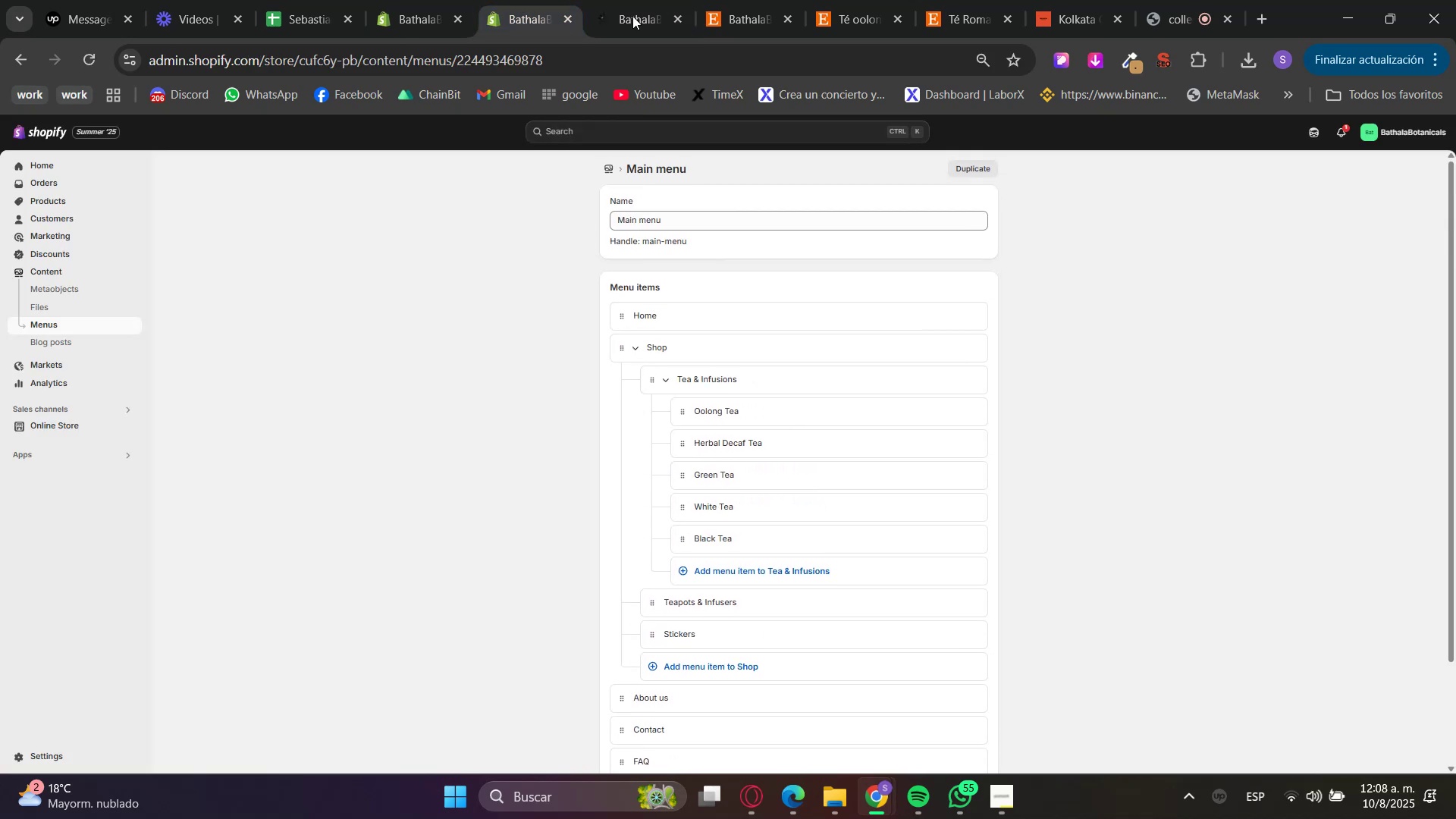 
left_click([622, 0])
 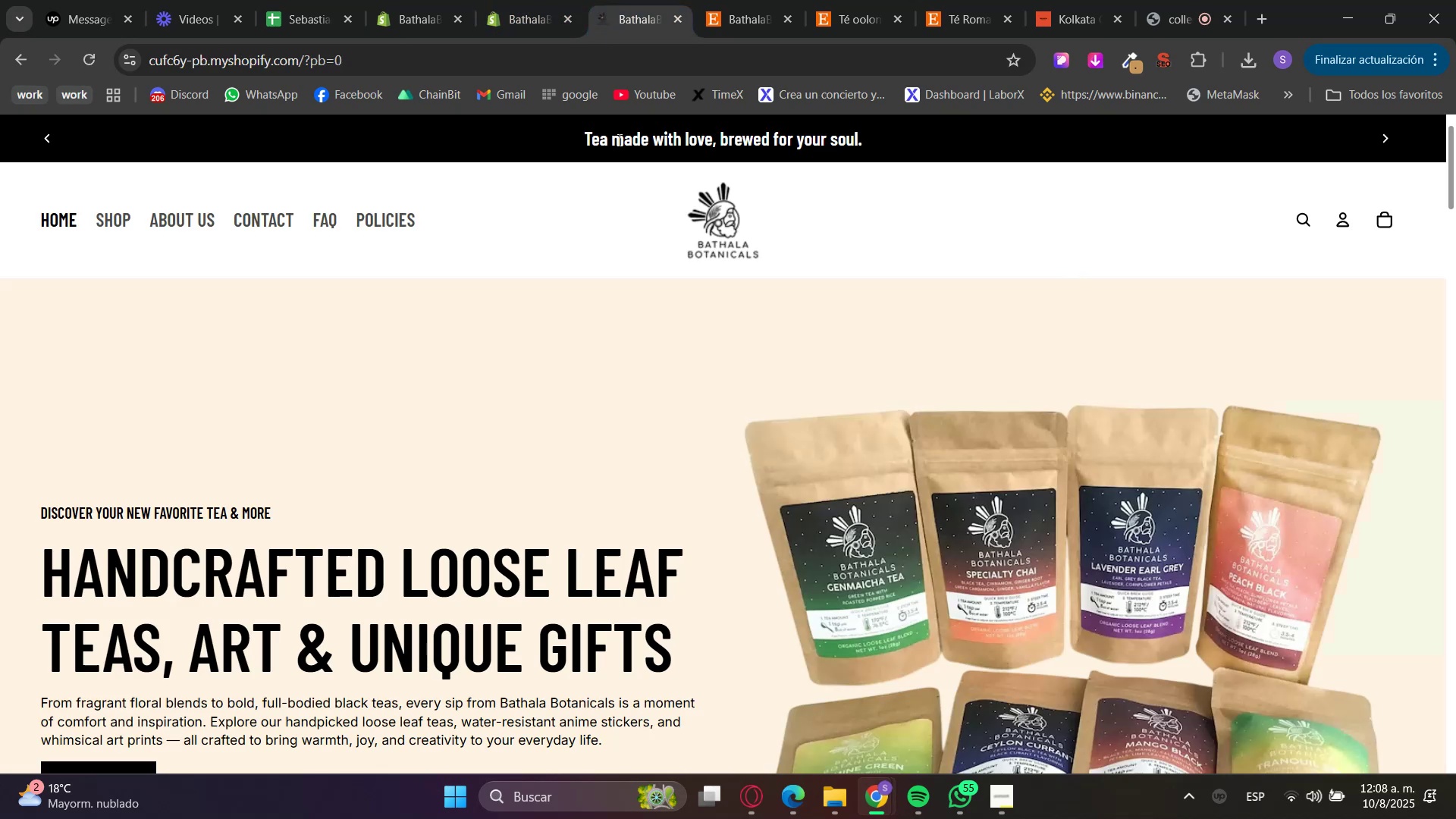 
hold_key(key=F5, duration=0.45)
 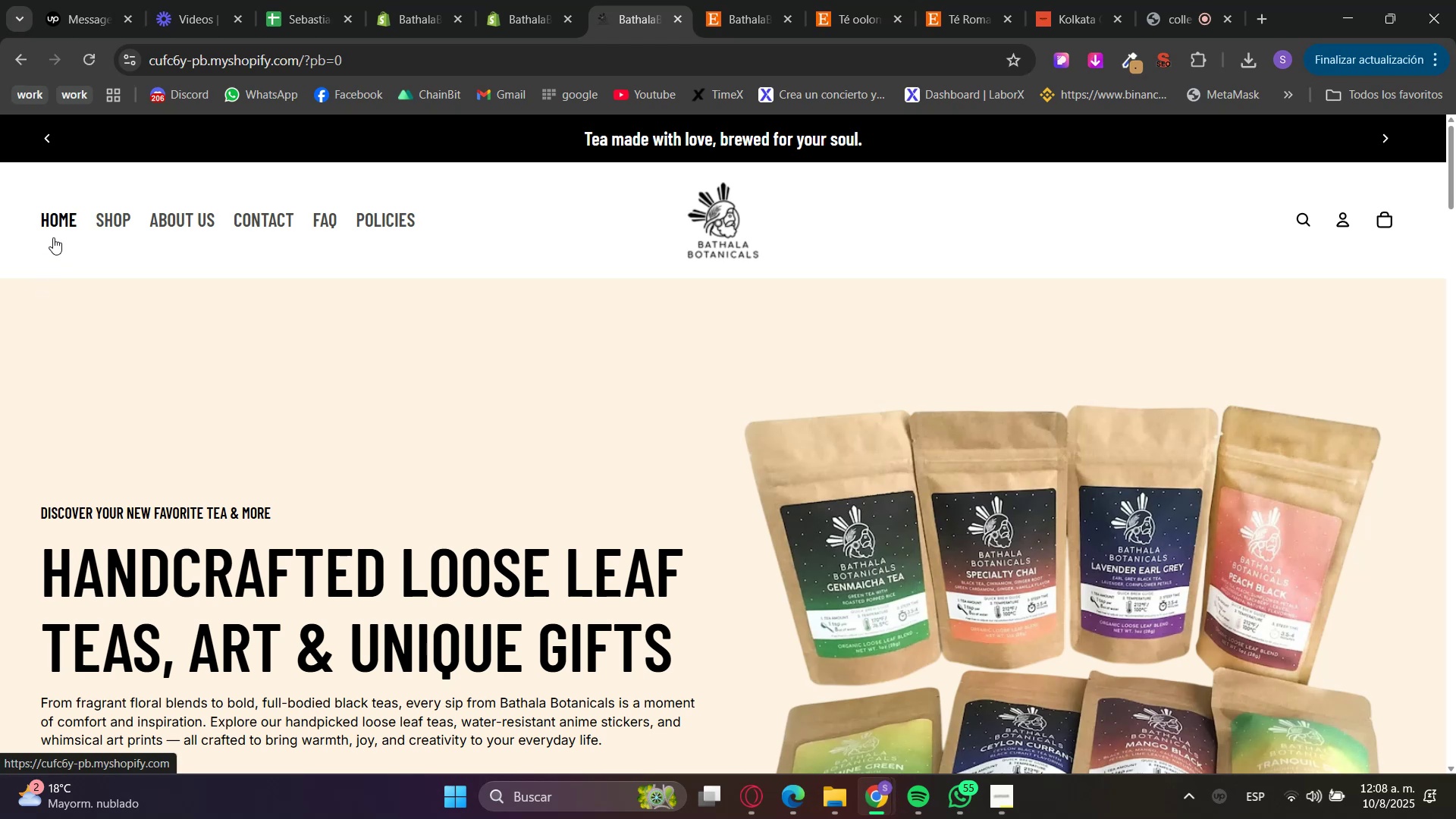 
mouse_move([121, 243])
 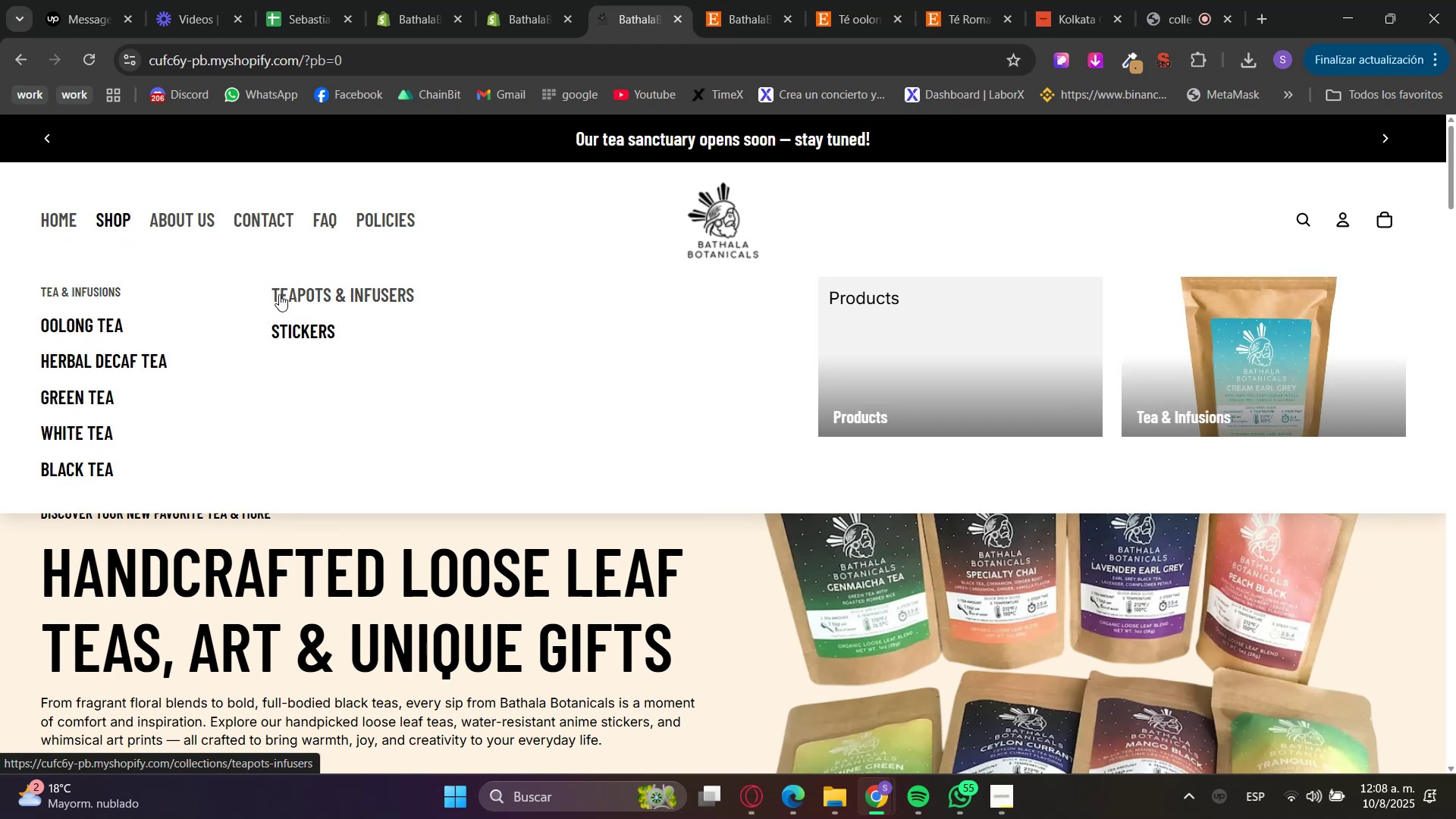 
wait(10.44)
 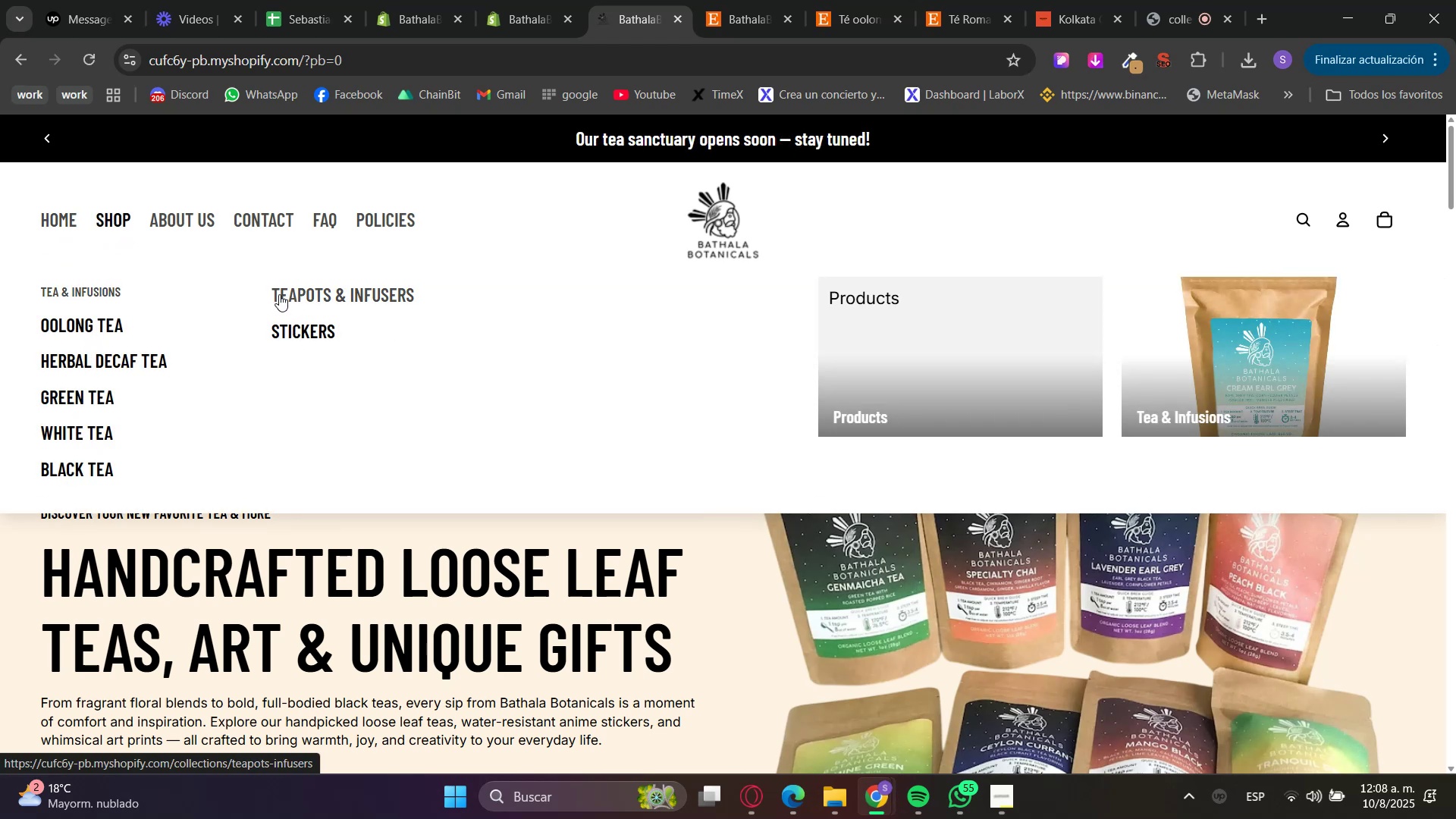 
scroll: coordinate [515, 548], scroll_direction: down, amount: 48.0
 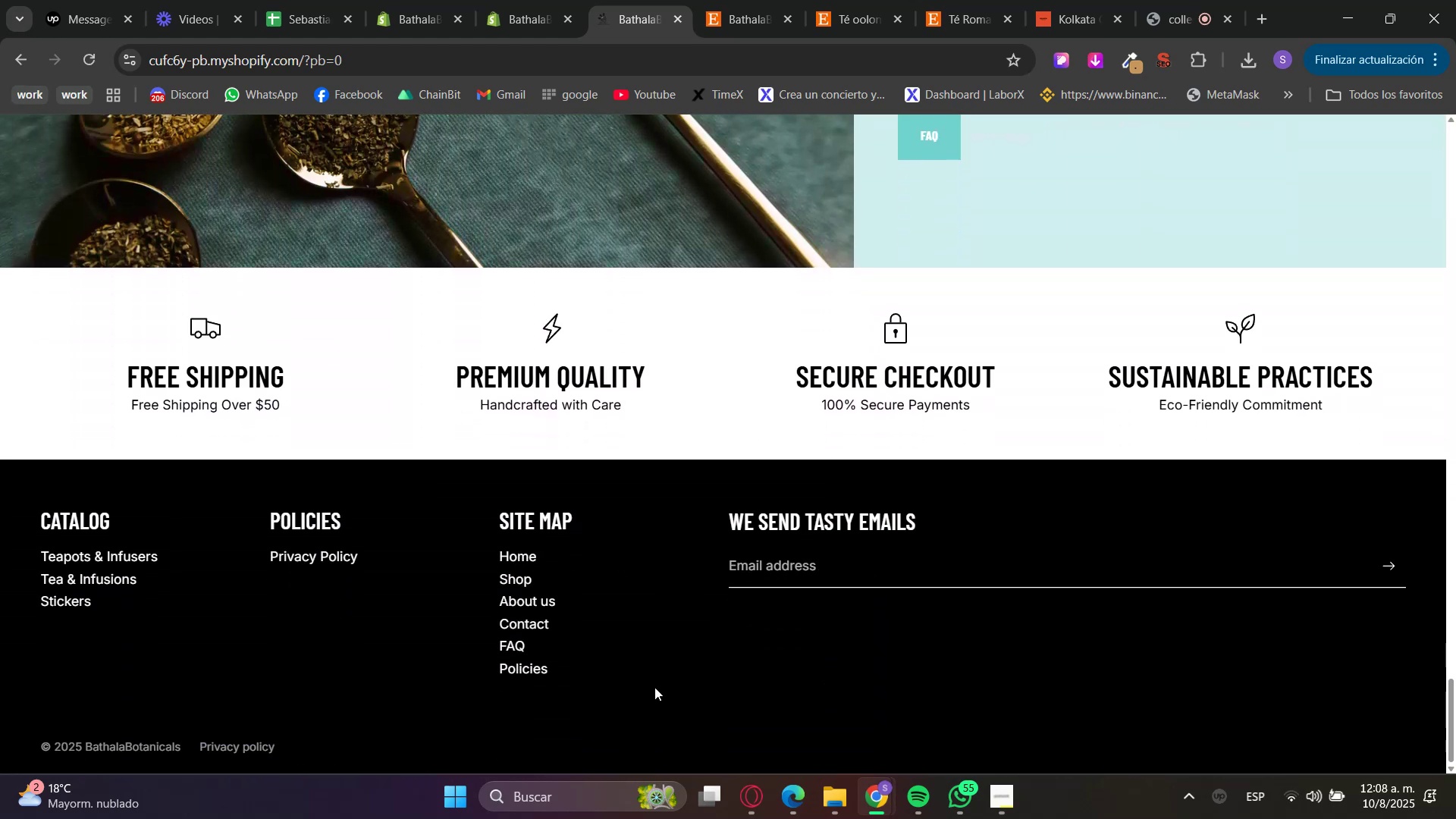 
scroll: coordinate [582, 525], scroll_direction: up, amount: 46.0
 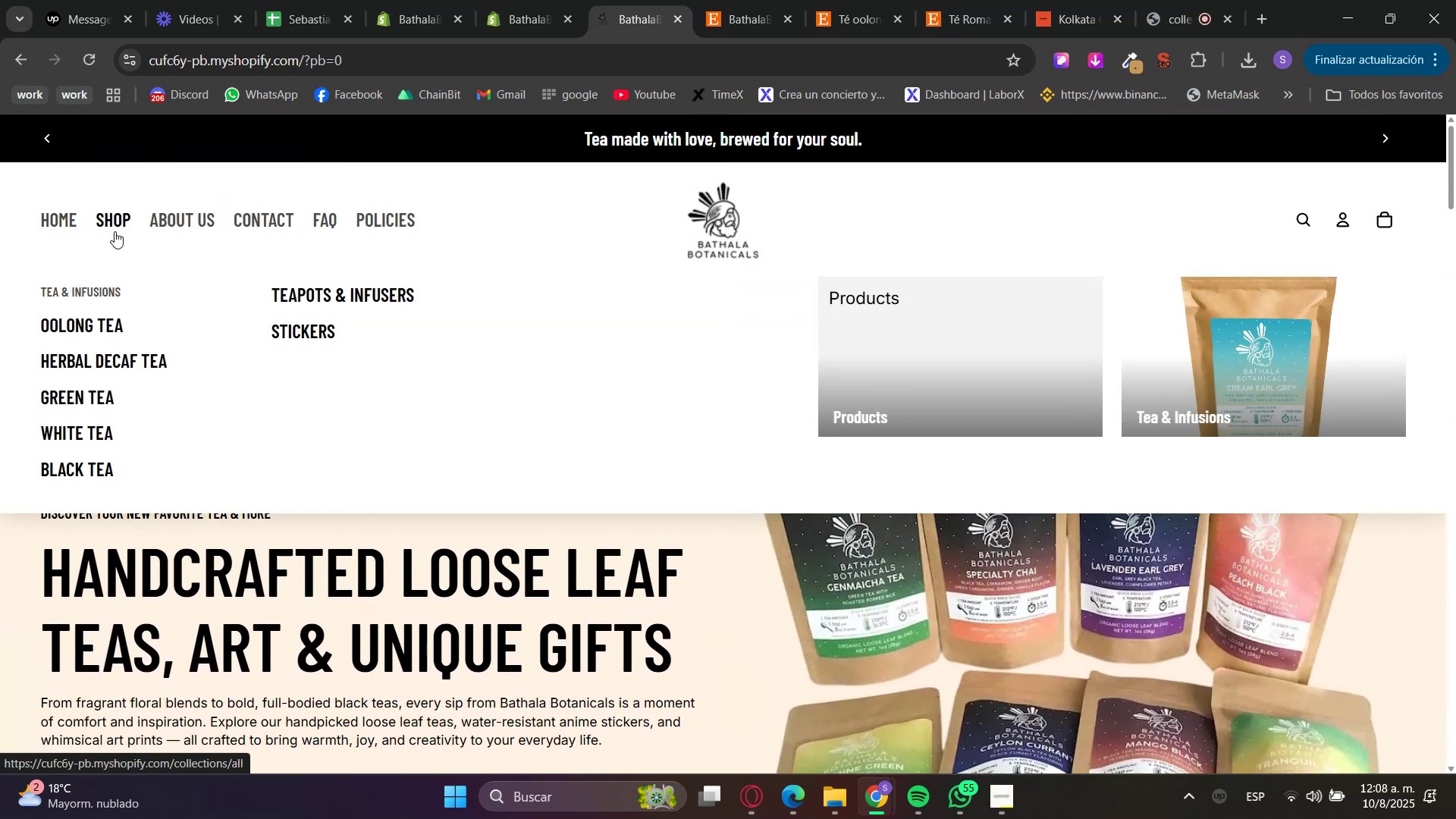 
left_click([88, 295])
 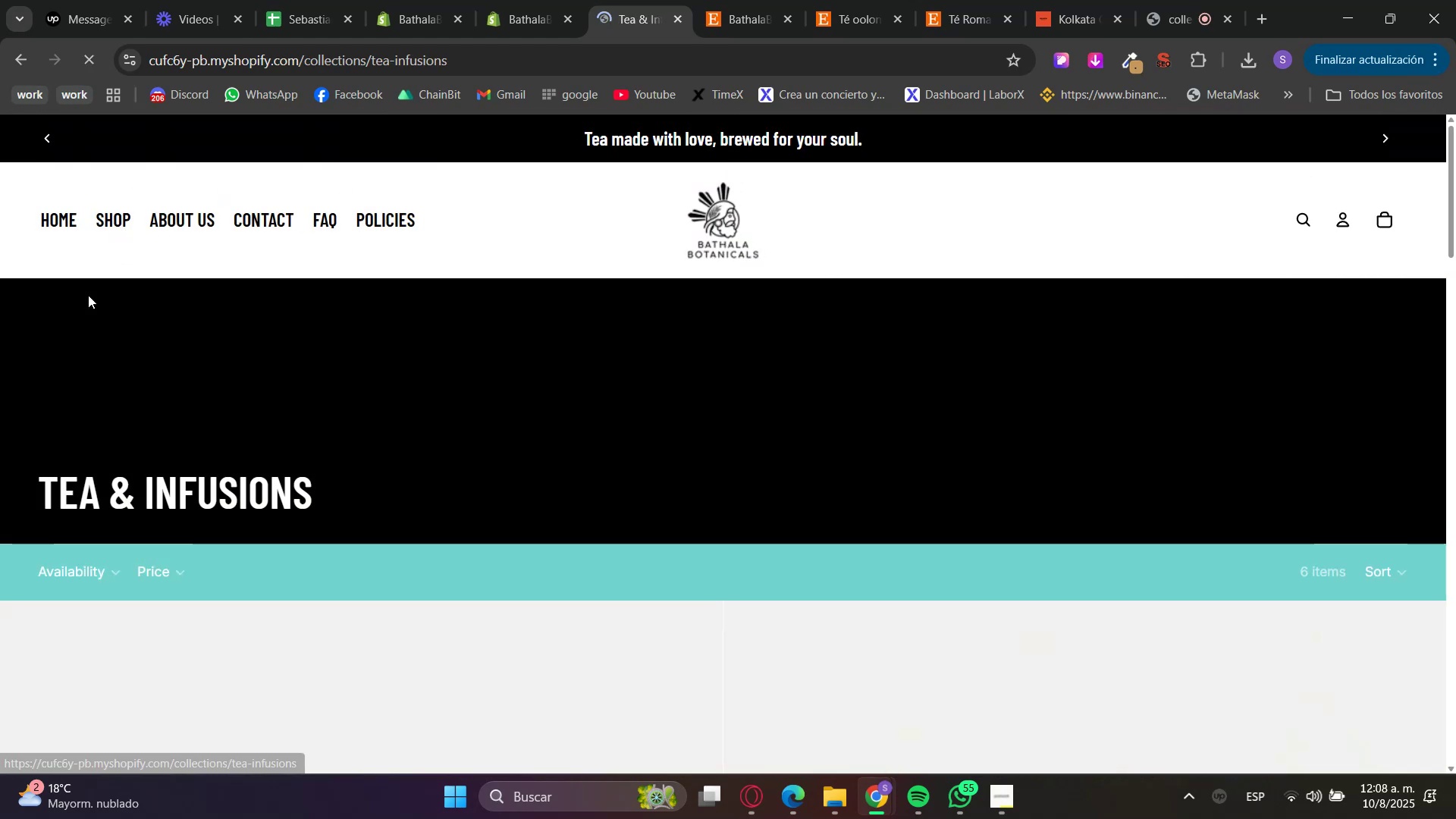 
scroll: coordinate [543, 392], scroll_direction: down, amount: 12.0
 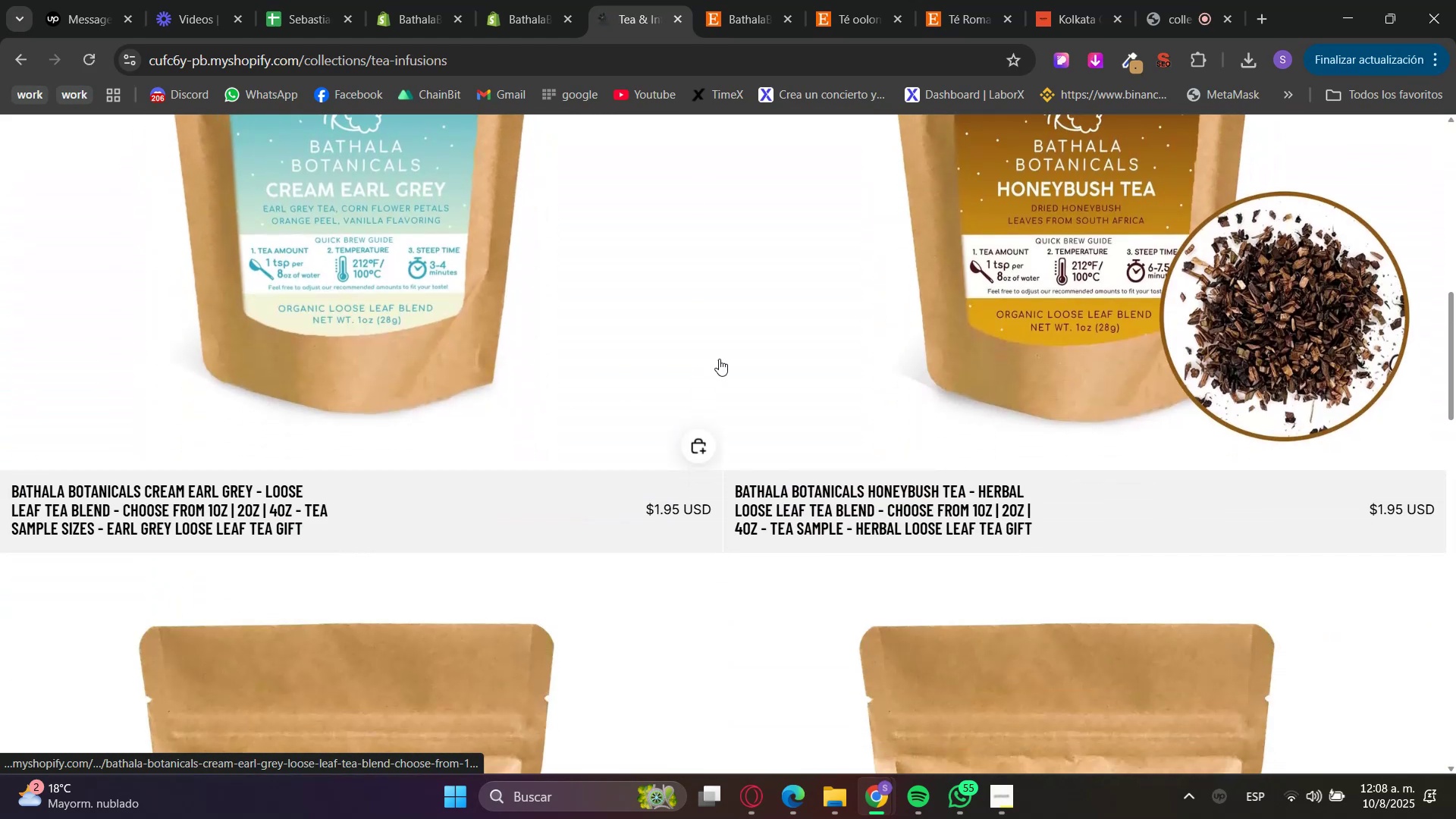 
left_click([465, 314])
 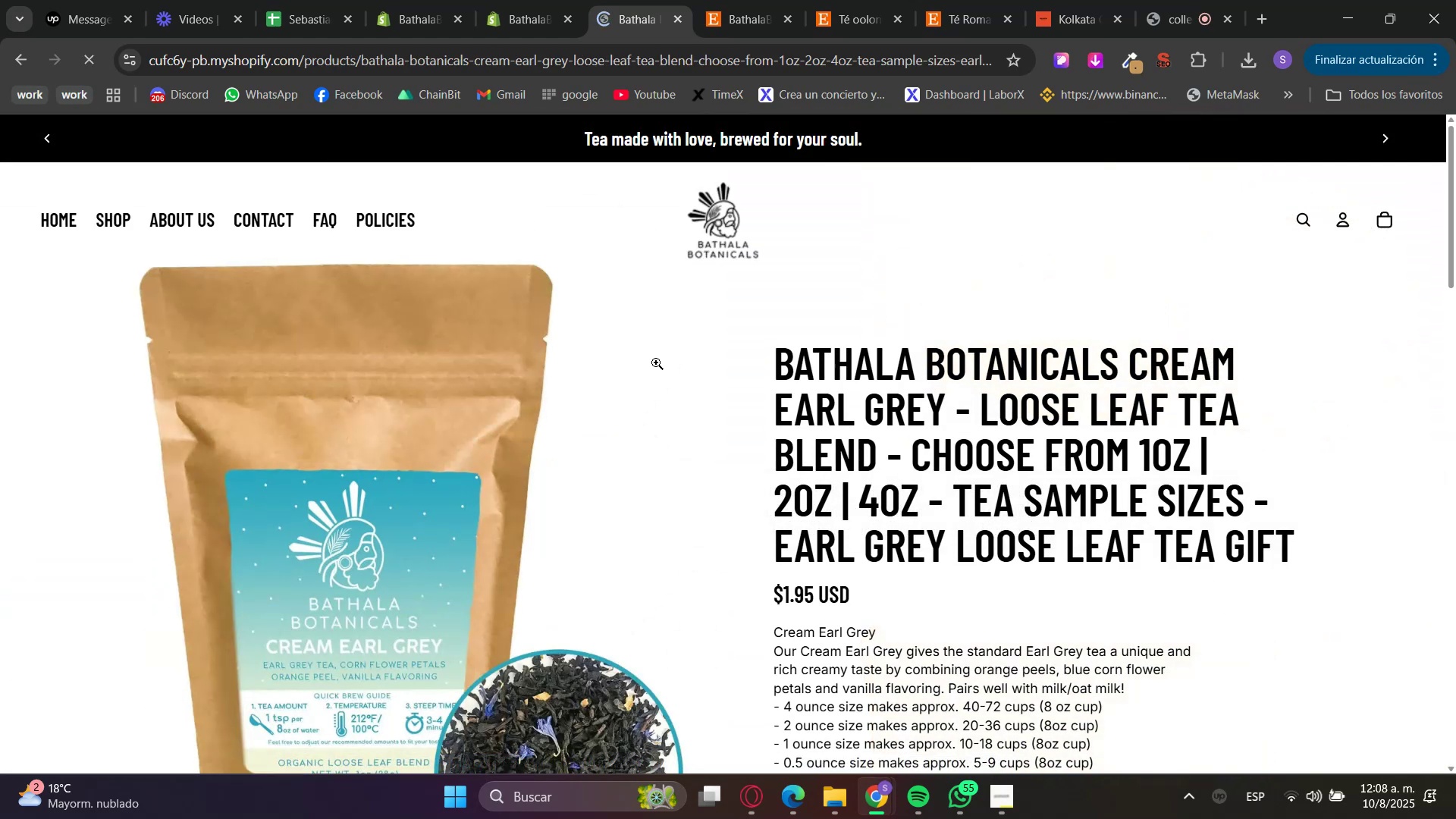 
scroll: coordinate [899, 524], scroll_direction: down, amount: 14.0
 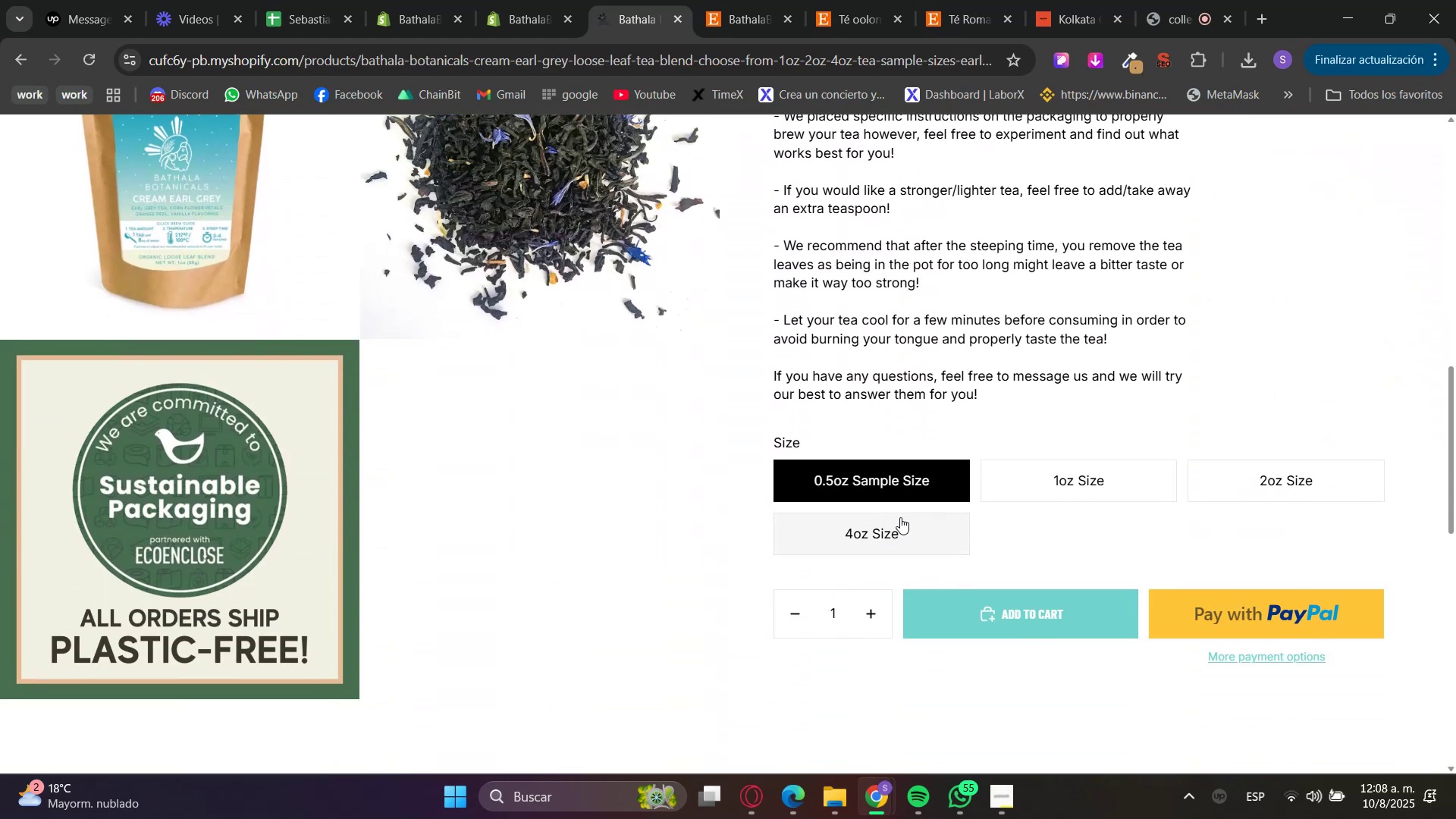 
left_click([1037, 481])
 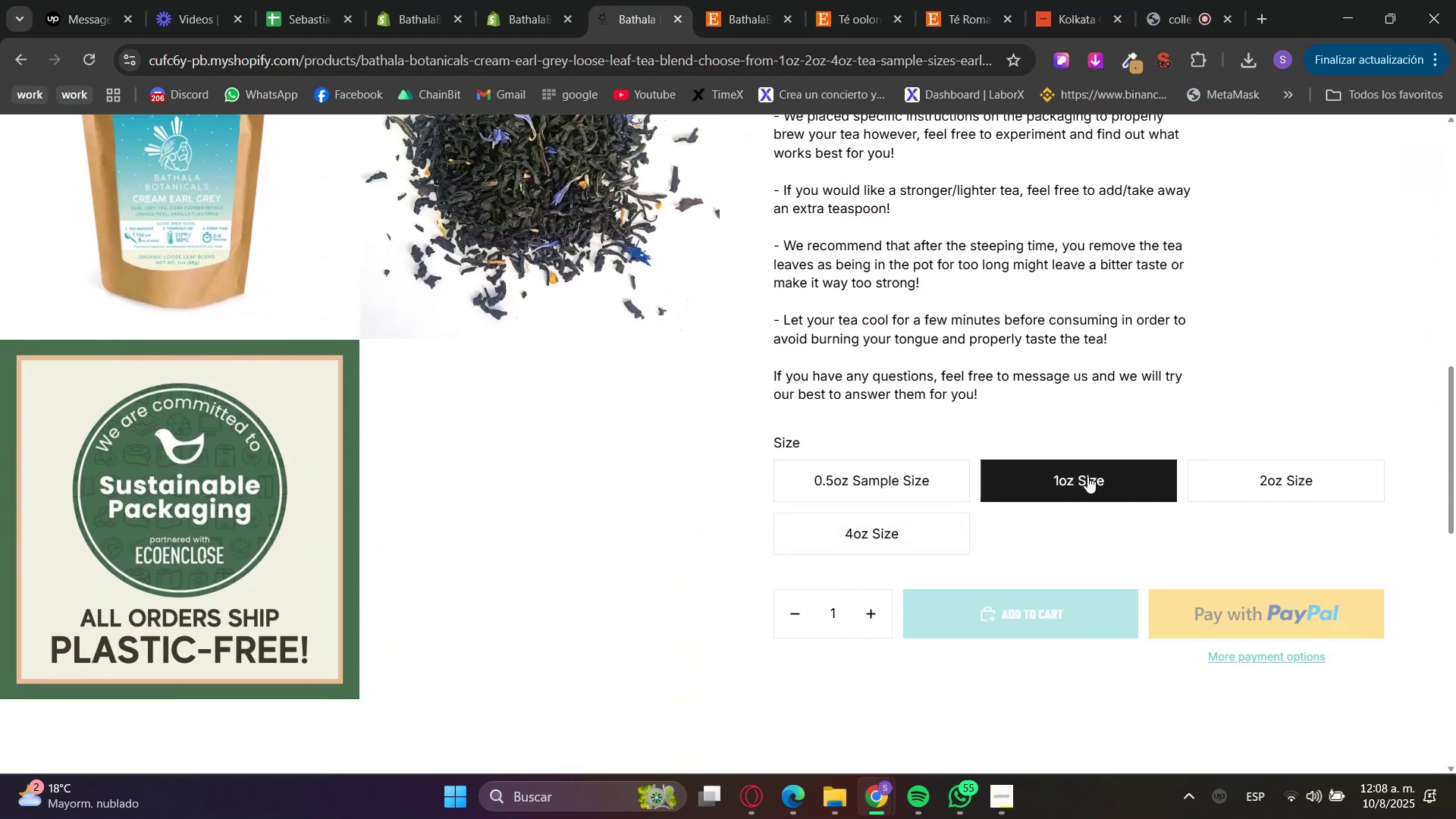 
scroll: coordinate [633, 472], scroll_direction: down, amount: 15.0
 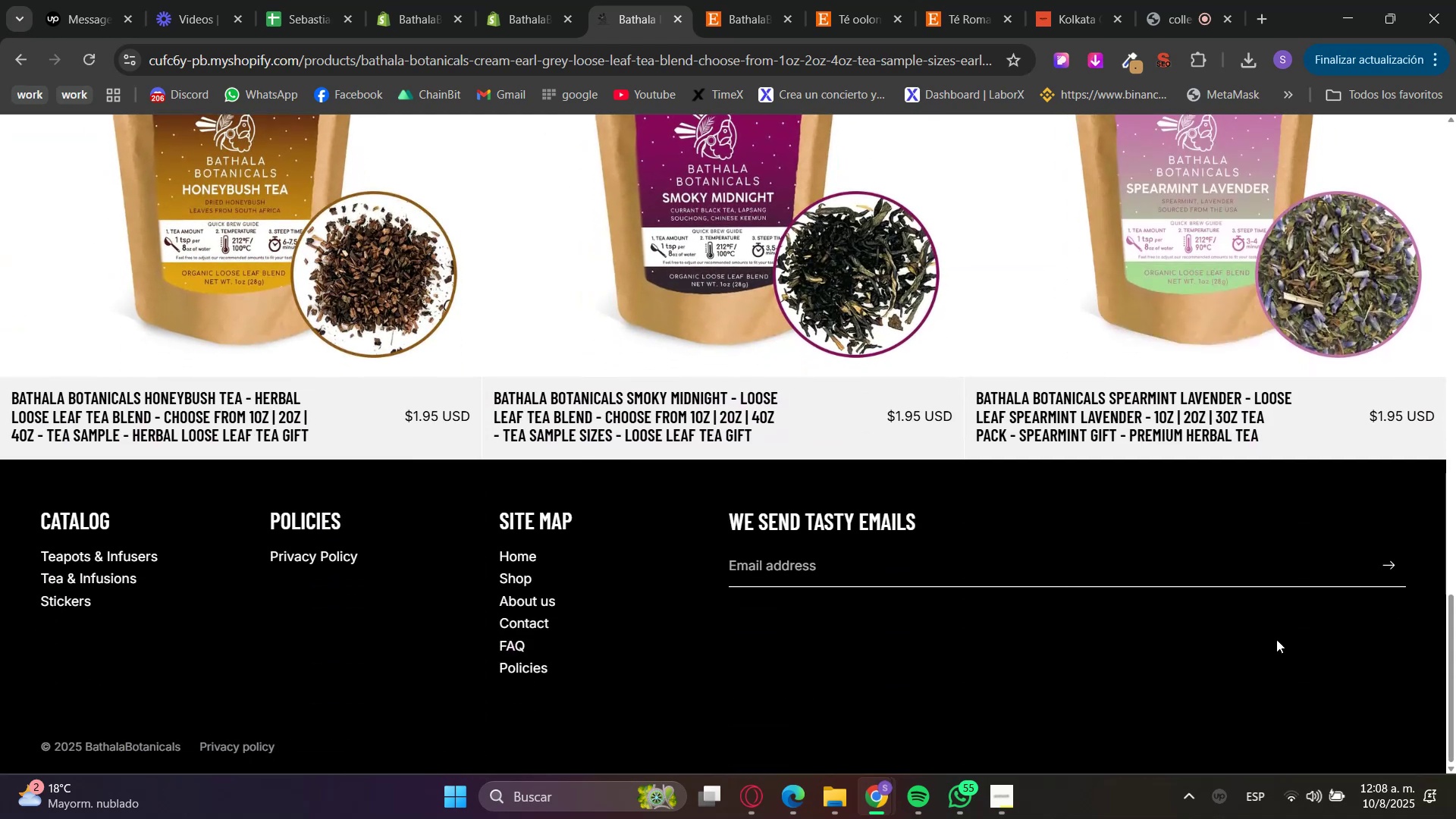 
left_click_drag(start_coordinate=[1455, 640], to_coordinate=[1455, 58])
 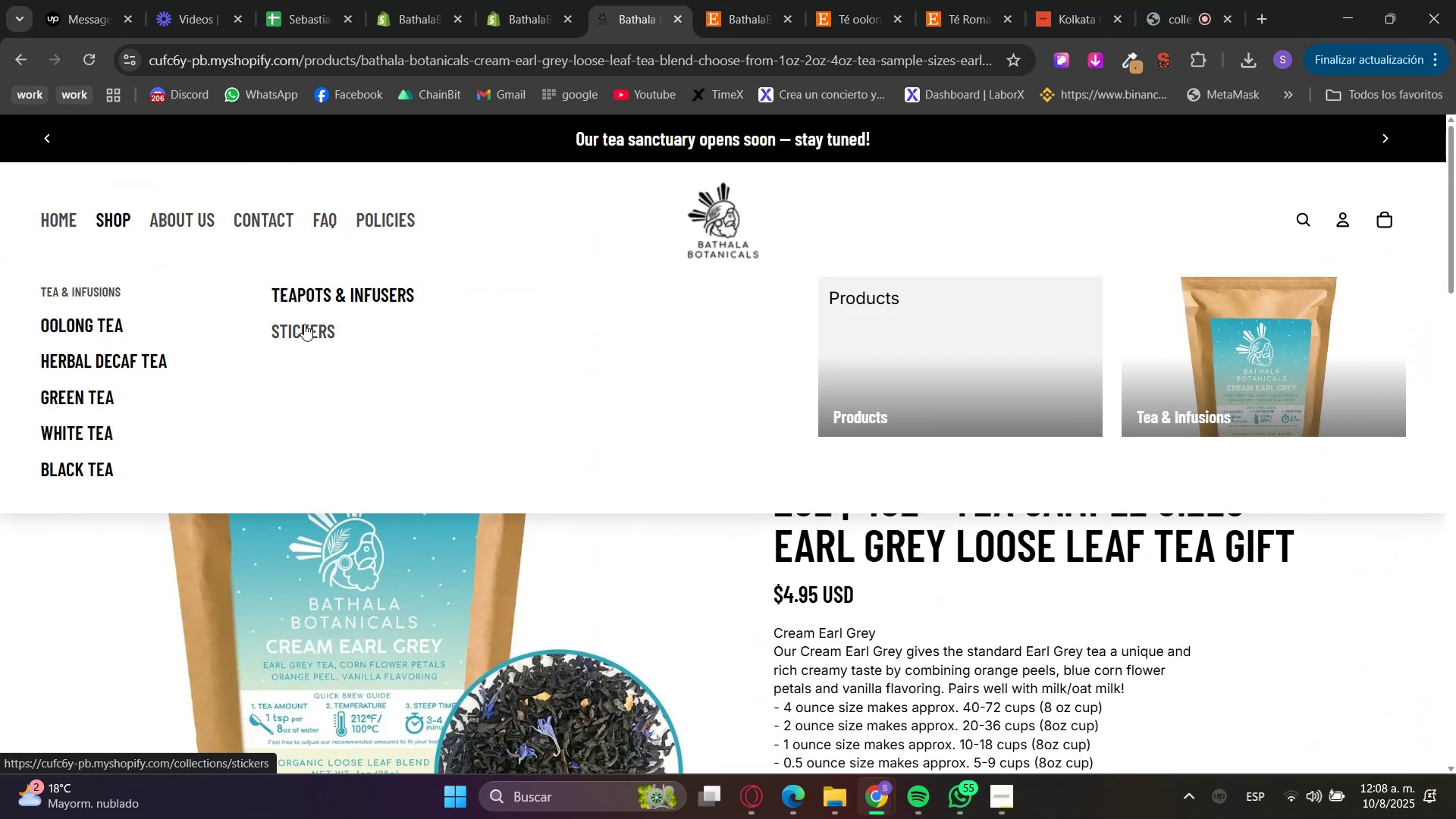 
left_click([68, 221])
 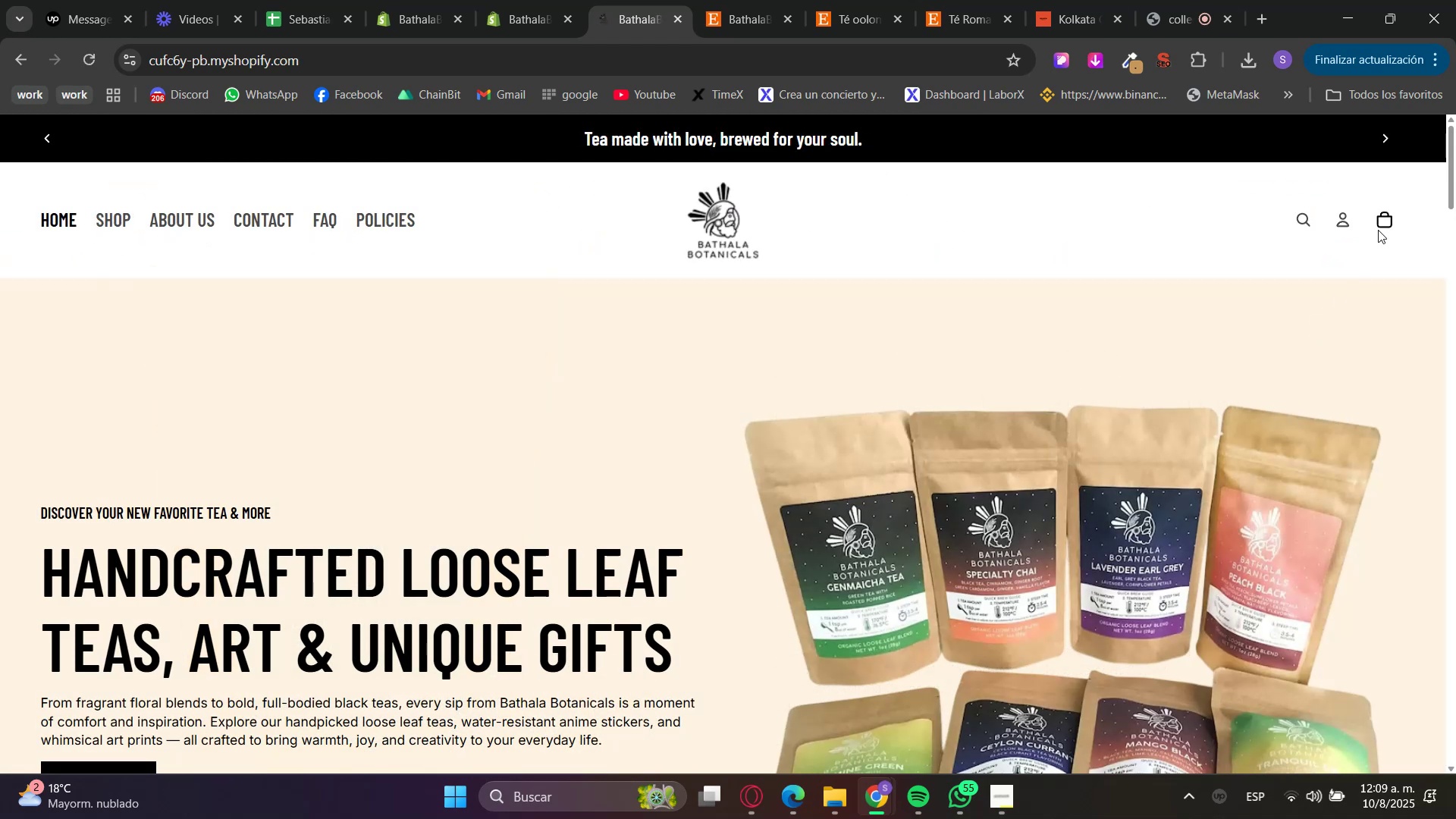 
left_click_drag(start_coordinate=[1069, 366], to_coordinate=[1065, 369])
 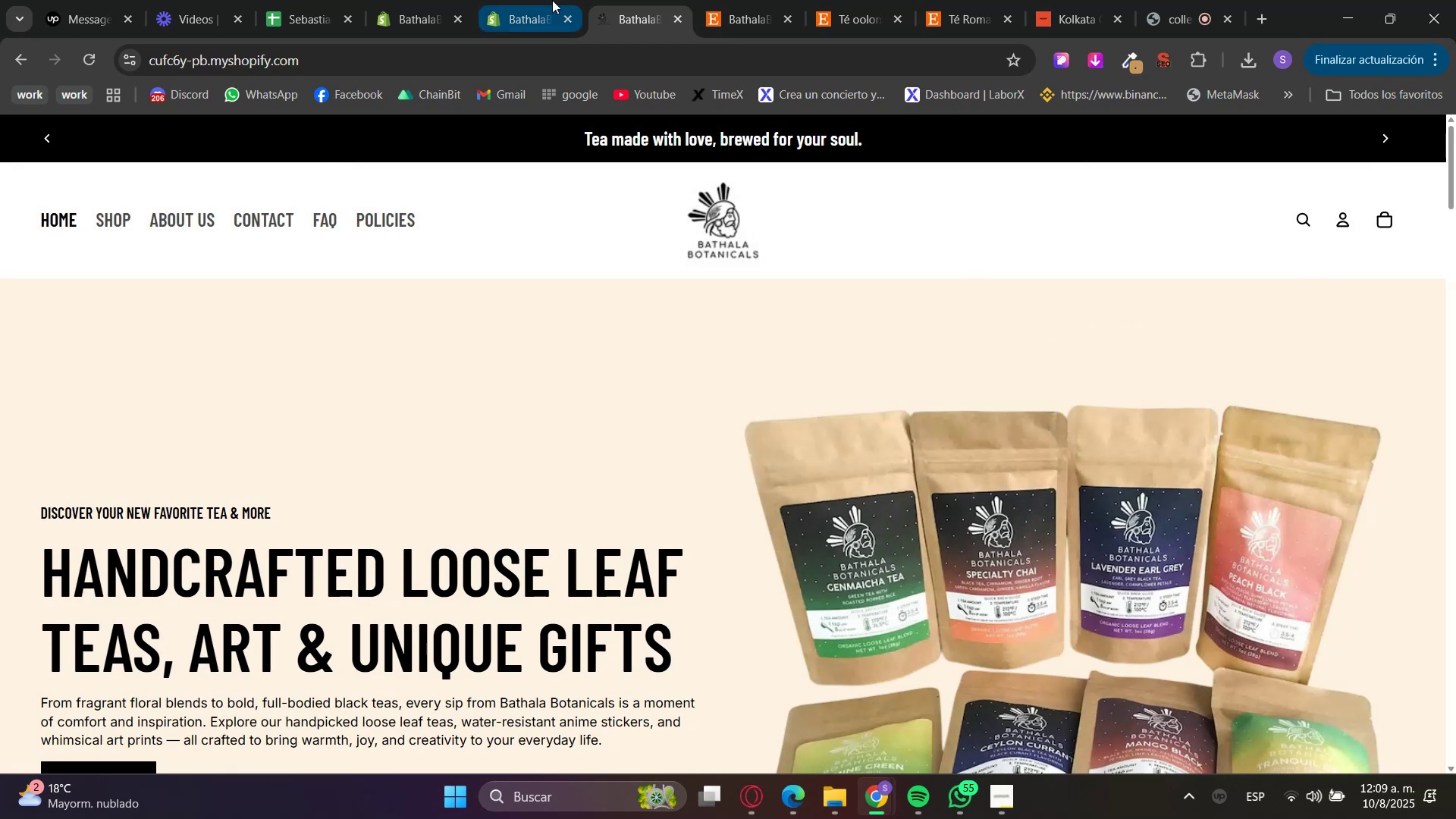 
left_click([552, 0])
 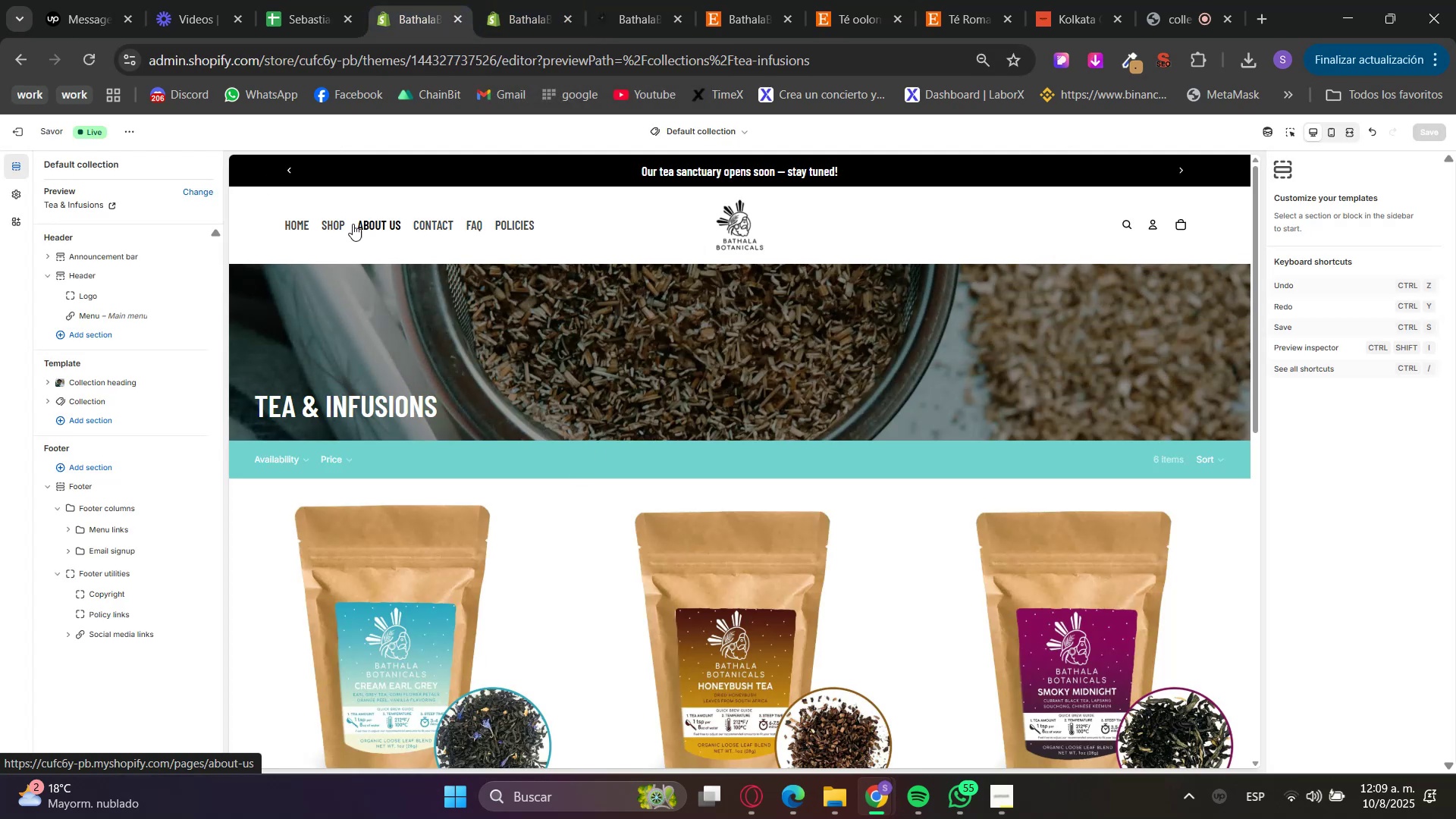 
wait(5.96)
 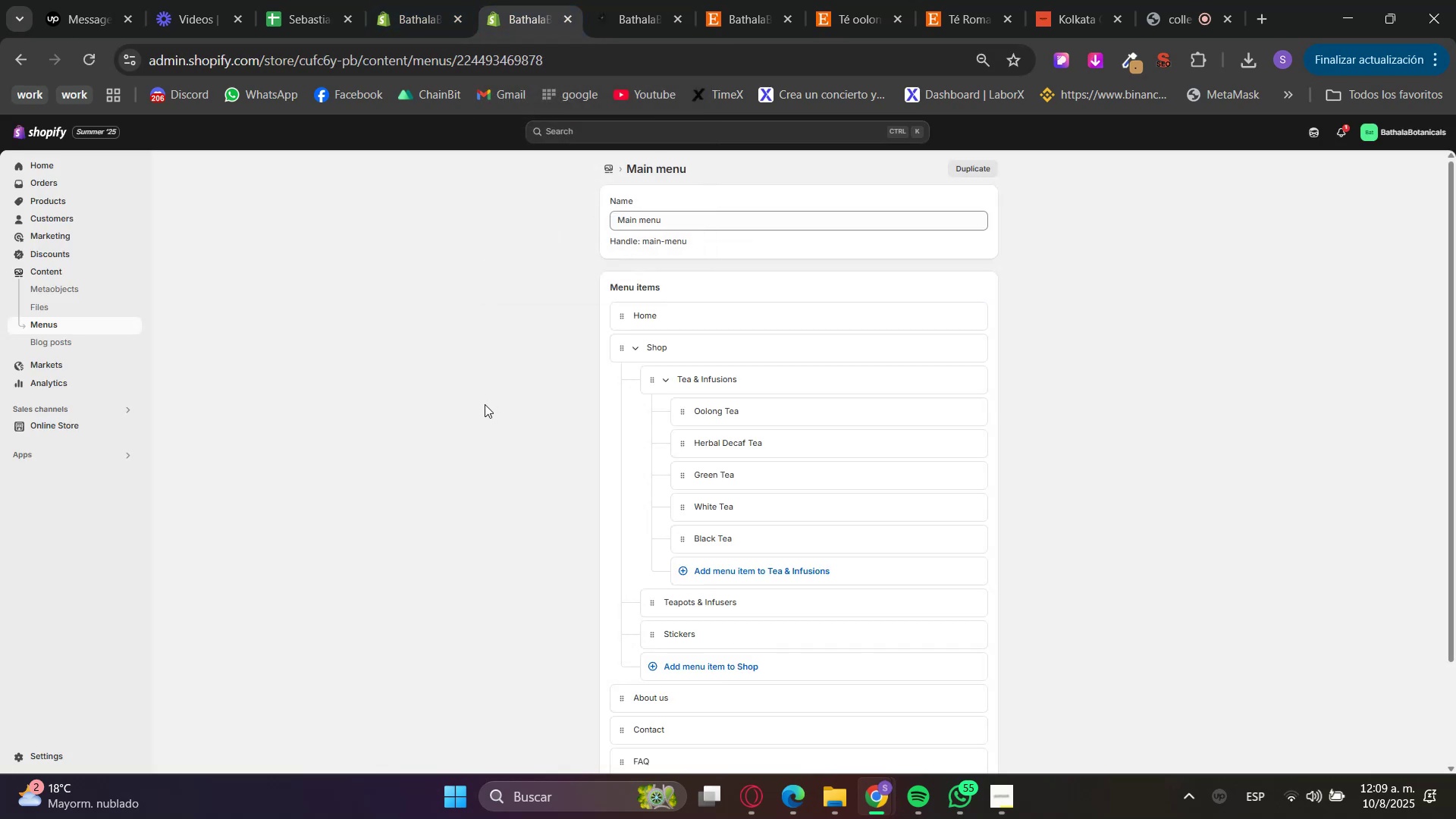 
double_click([560, 0])
 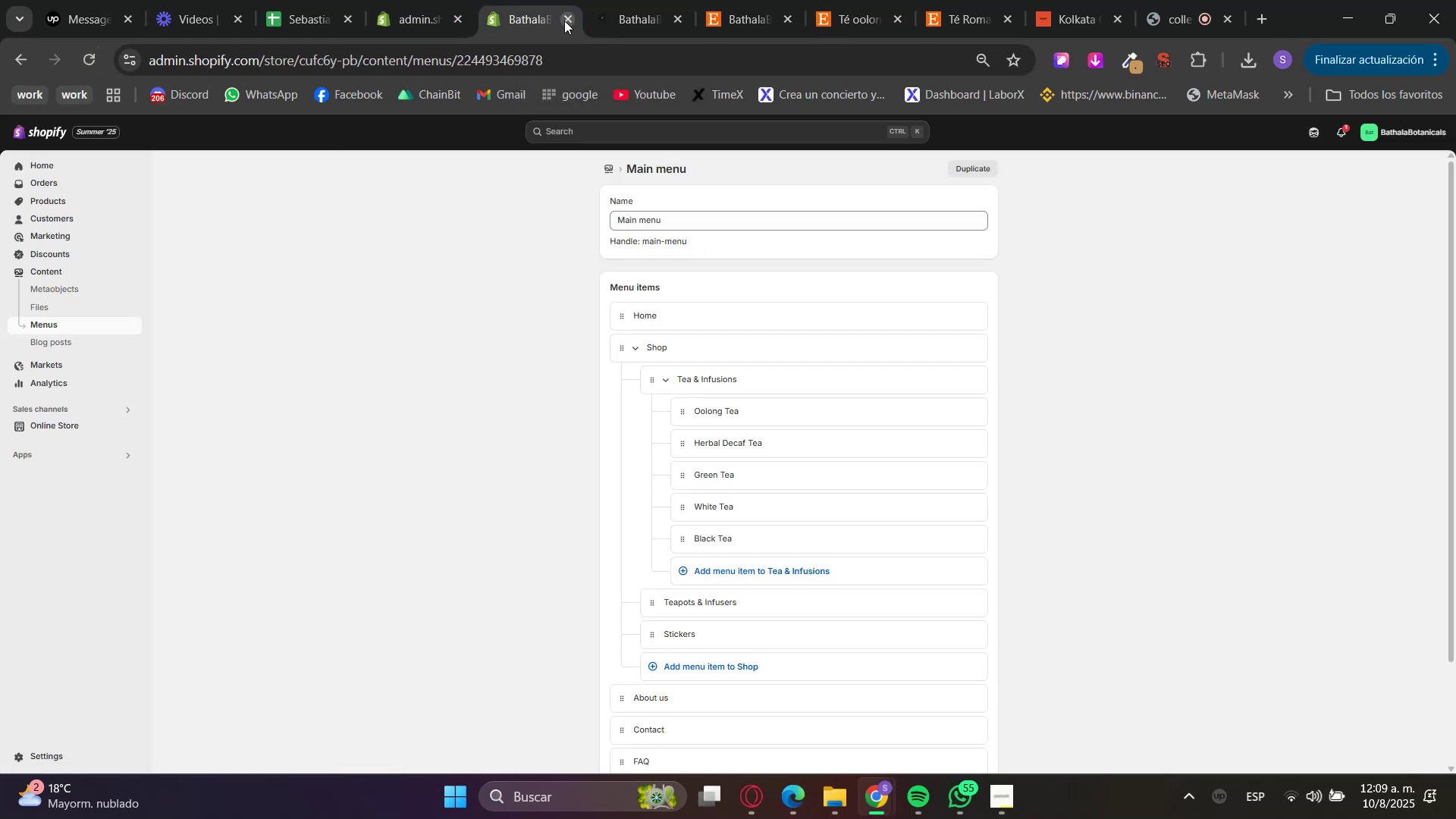 
double_click([403, 0])
 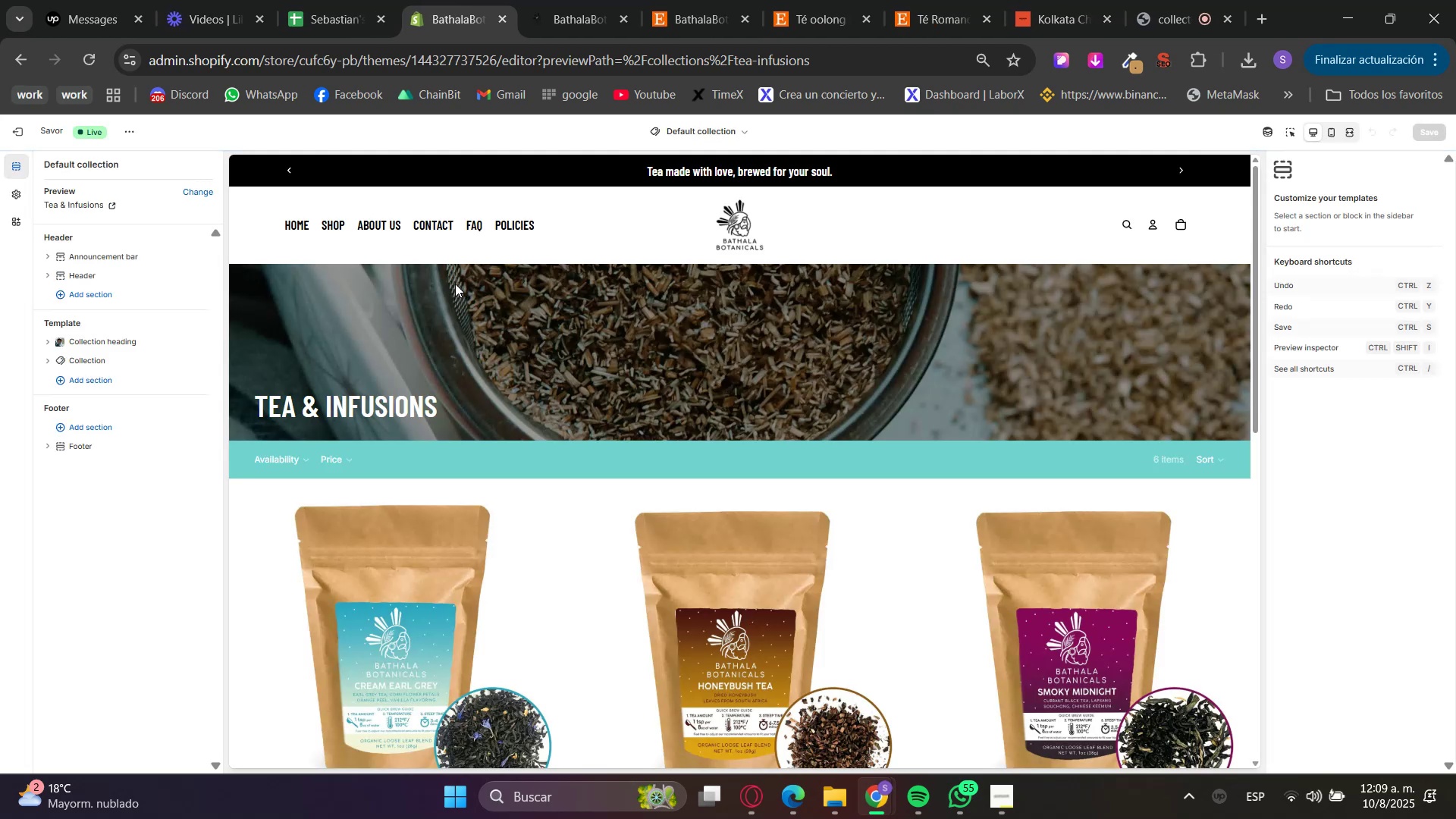 
left_click([378, 221])
 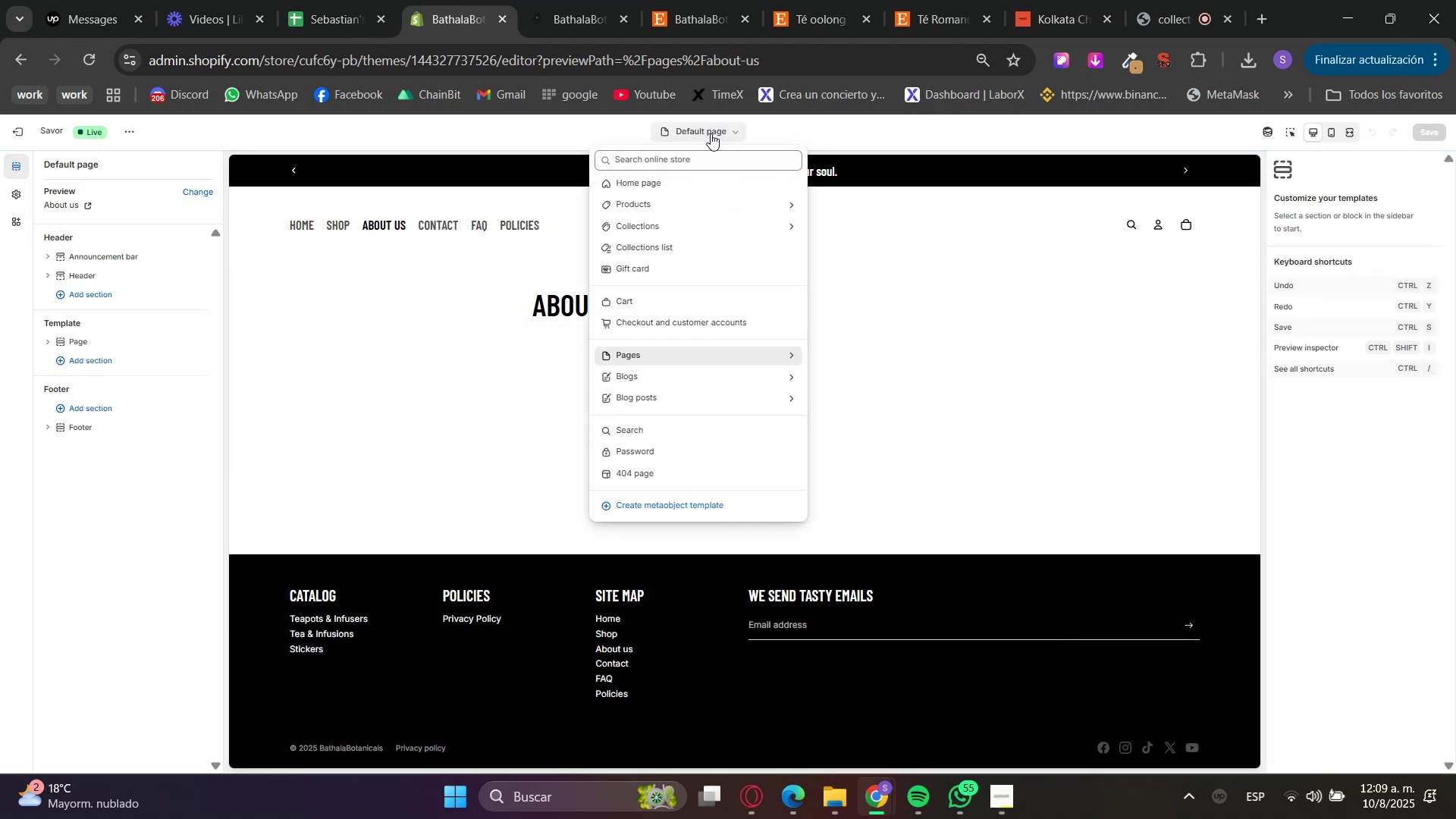 
left_click([695, 349])
 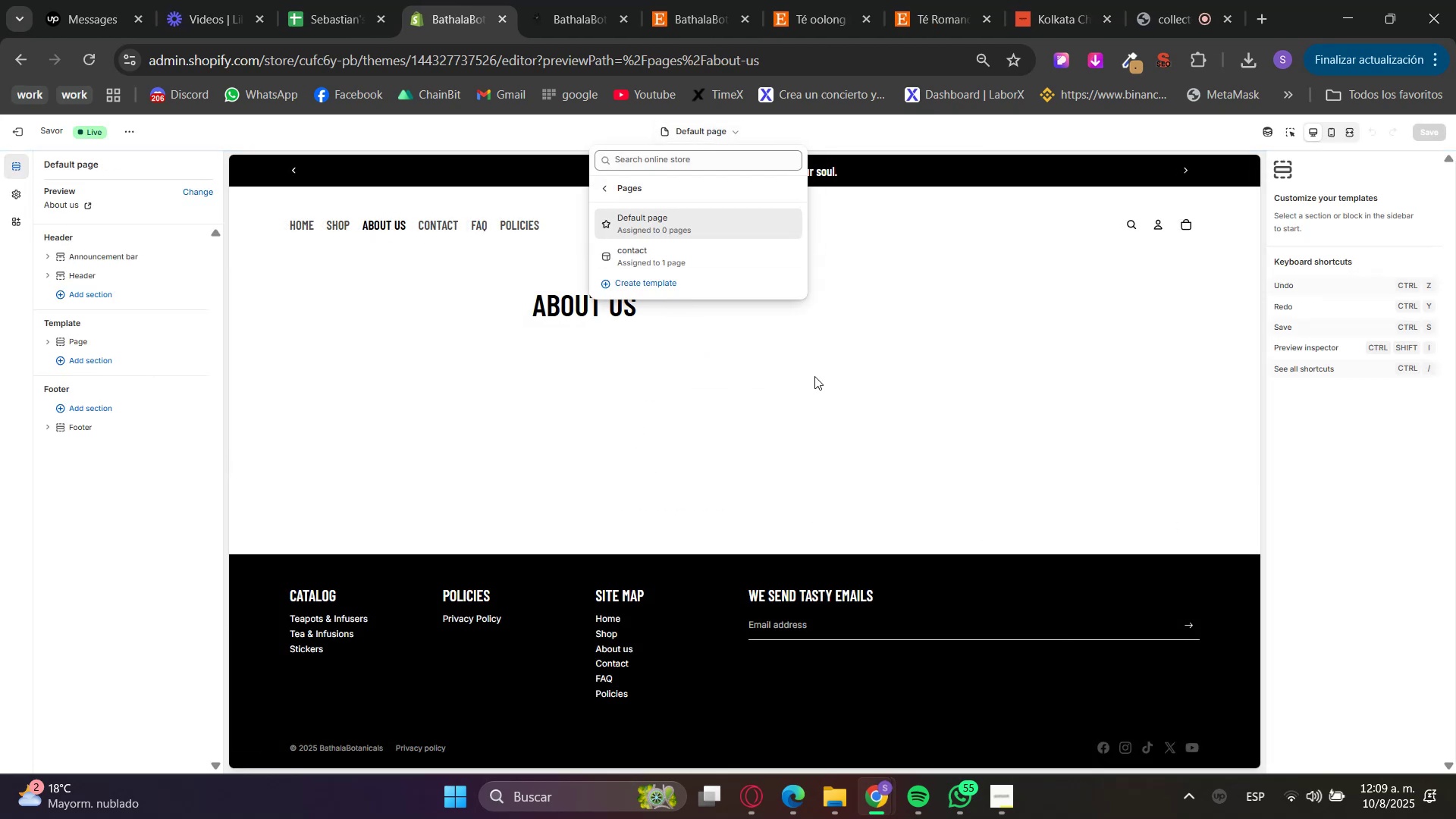 
left_click([762, 371])
 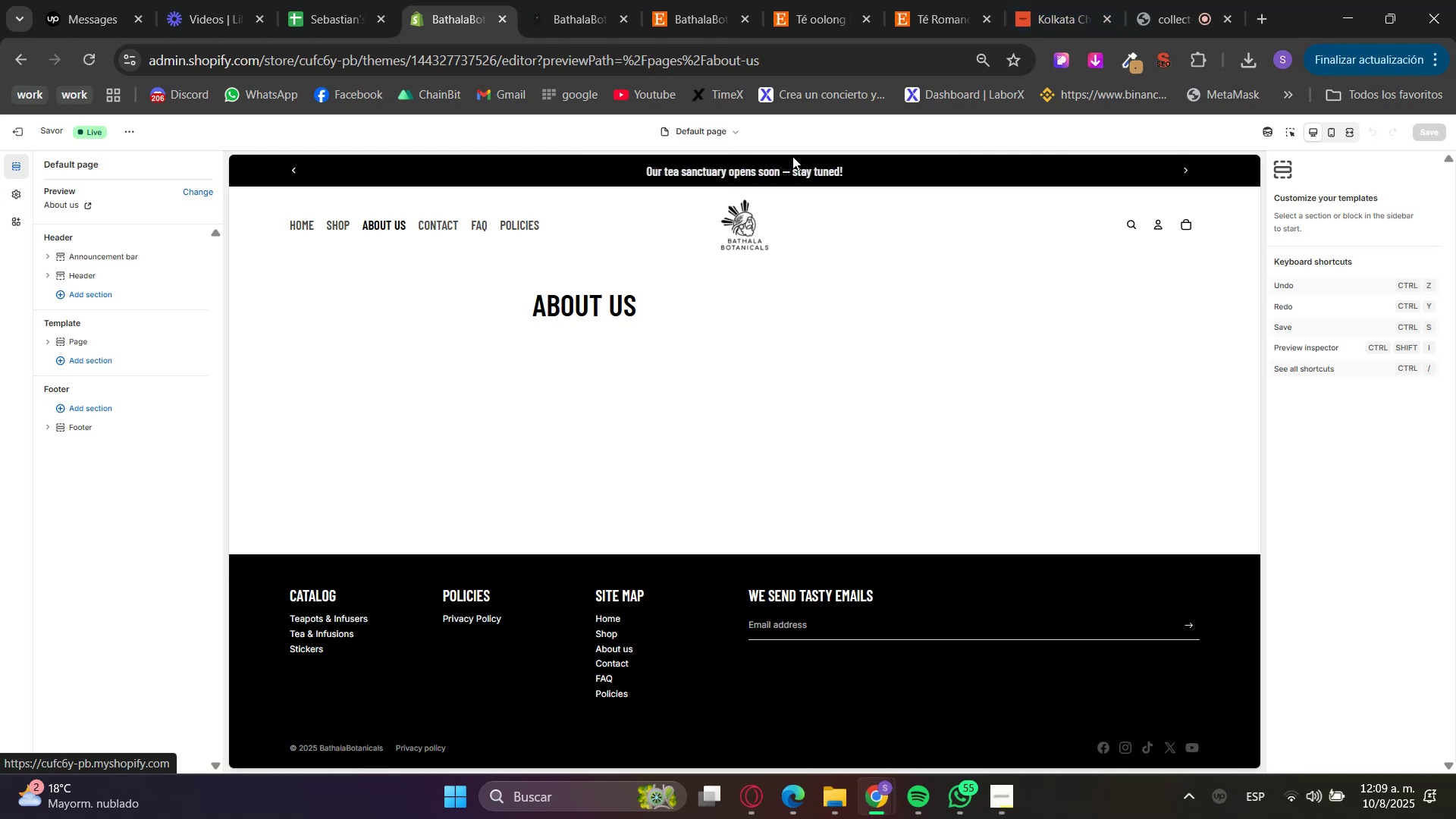 
left_click([714, 136])
 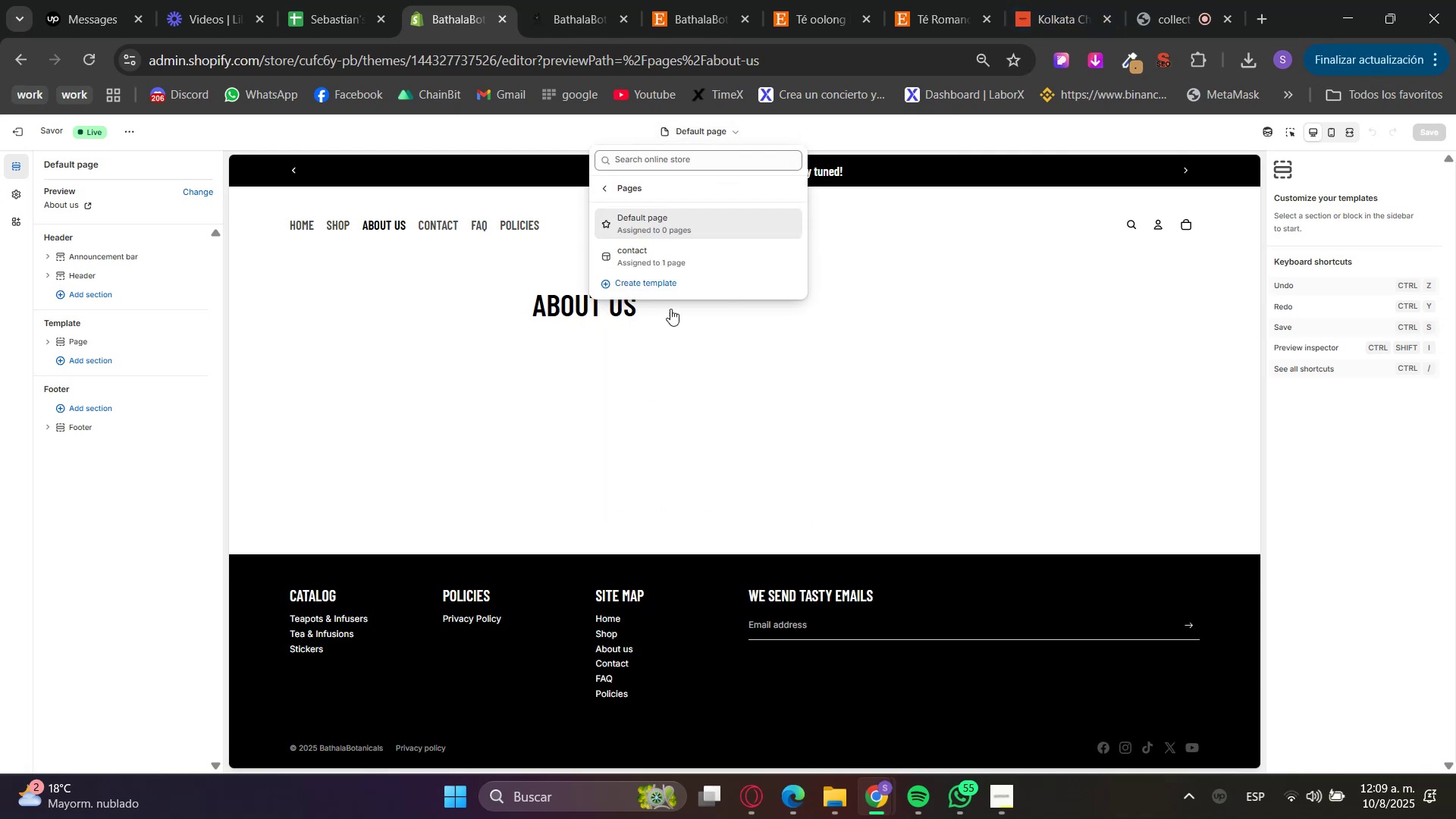 
left_click([659, 282])
 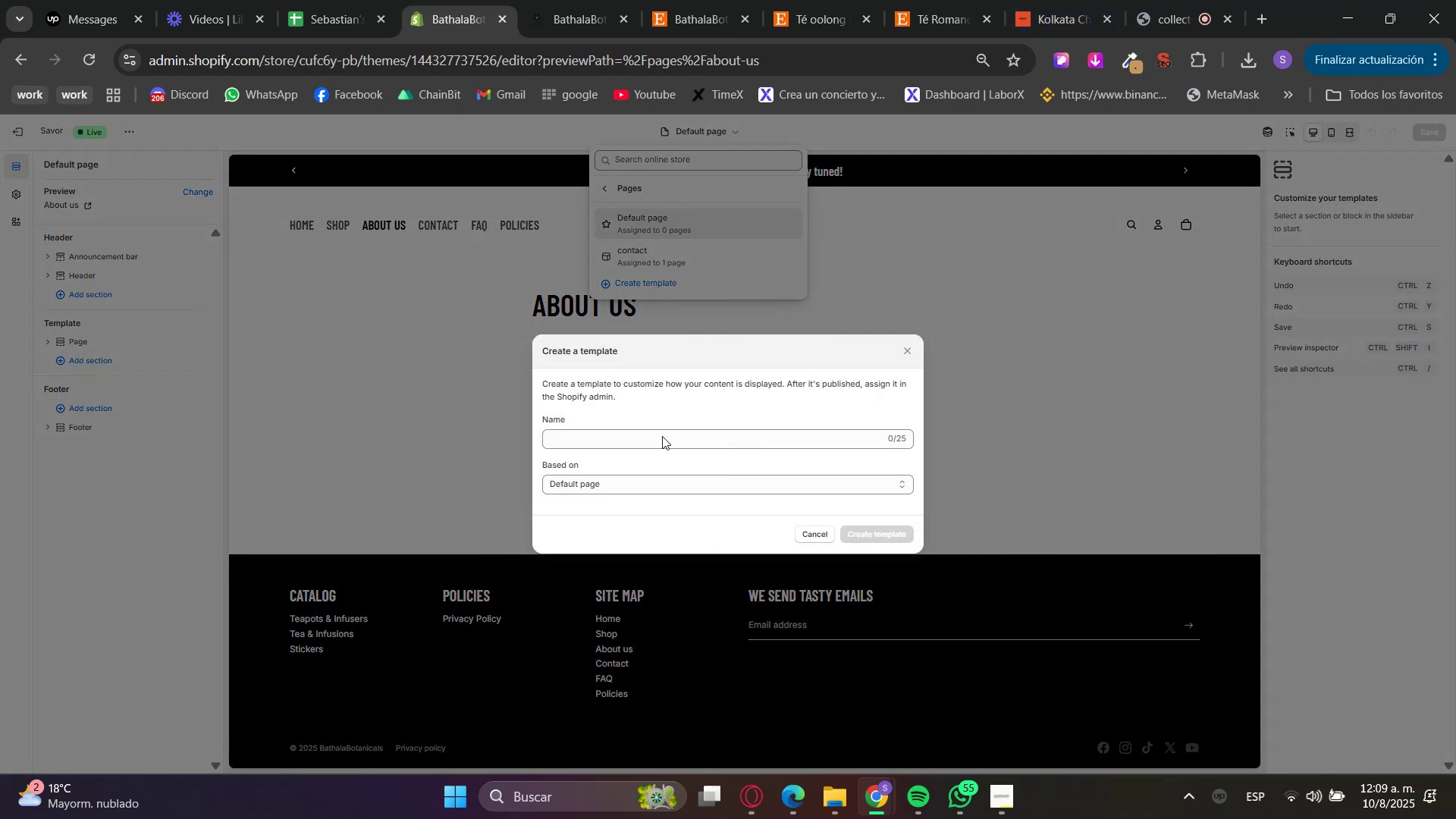 
left_click([660, 435])
 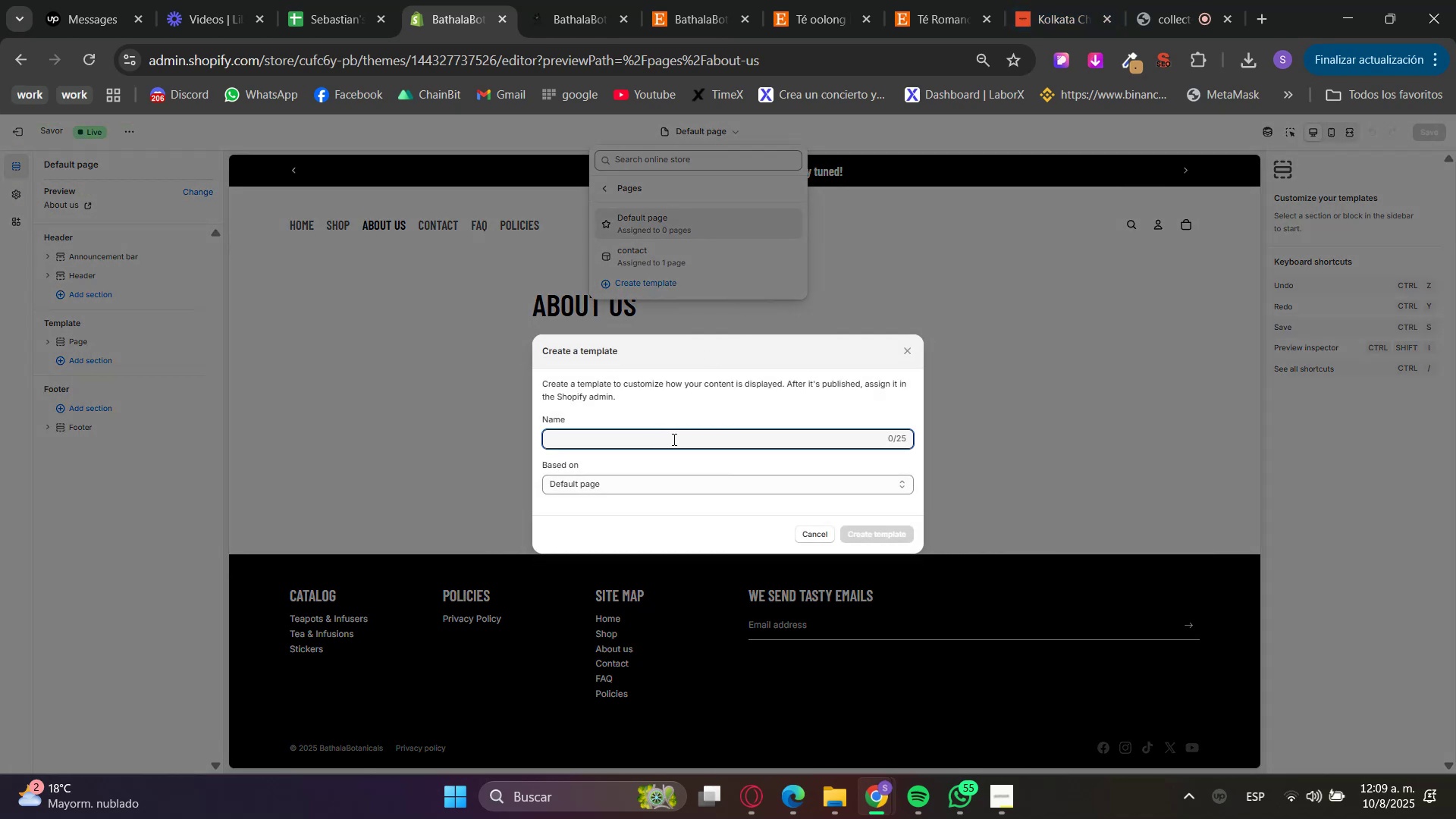 
type(an)
key(Backspace)
type(bout-us)
 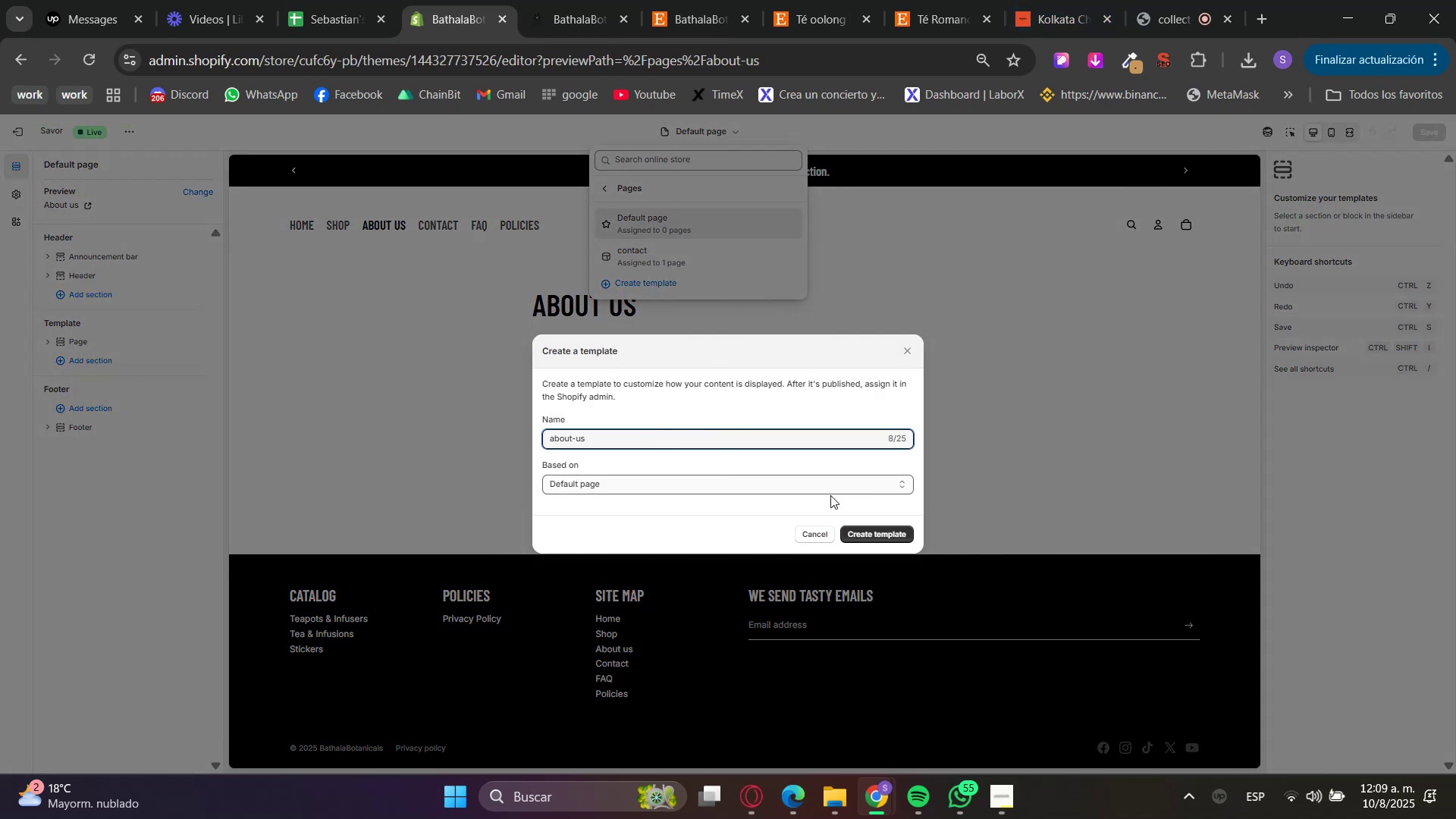 
left_click([874, 530])
 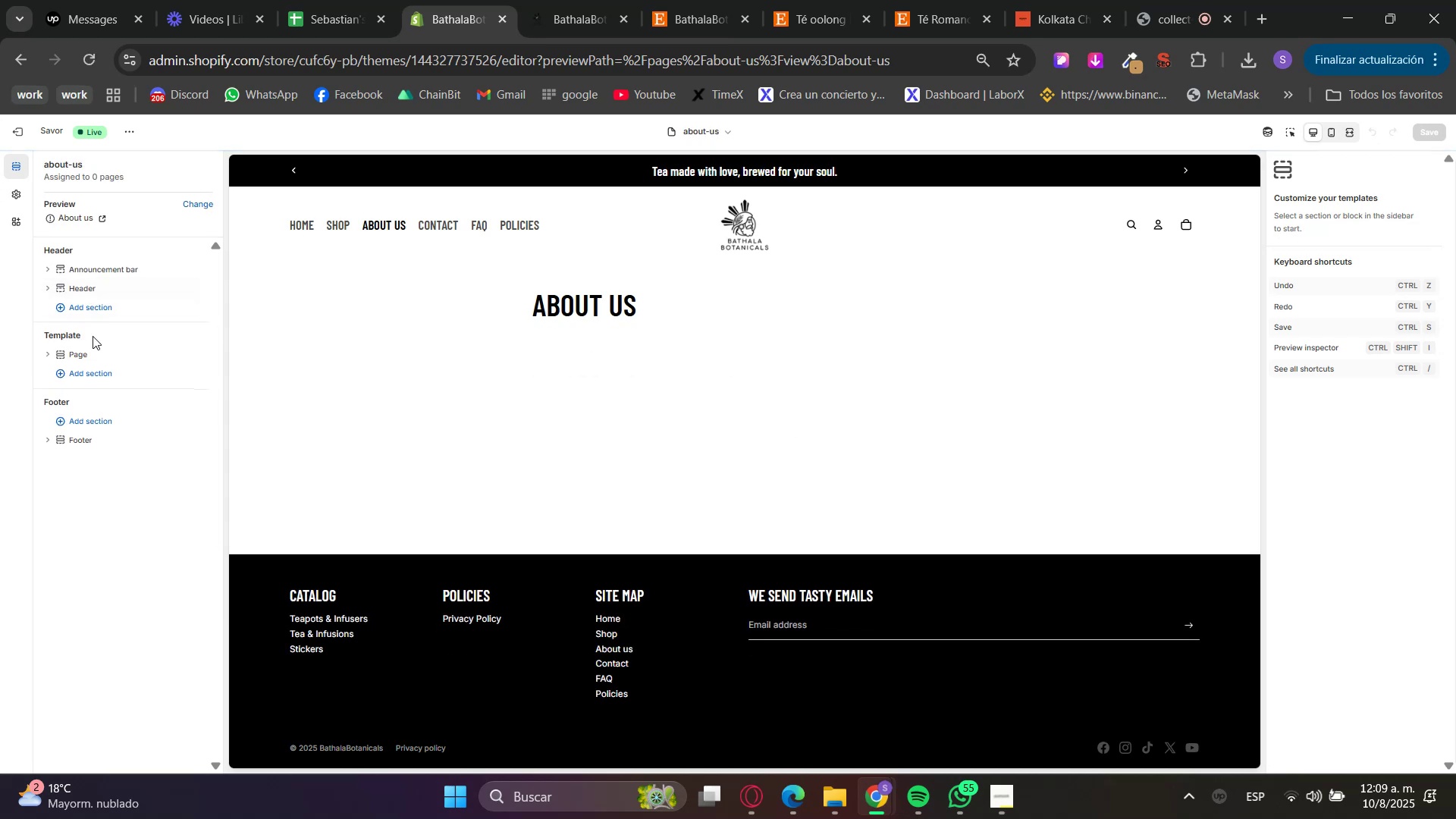 
left_click([186, 356])
 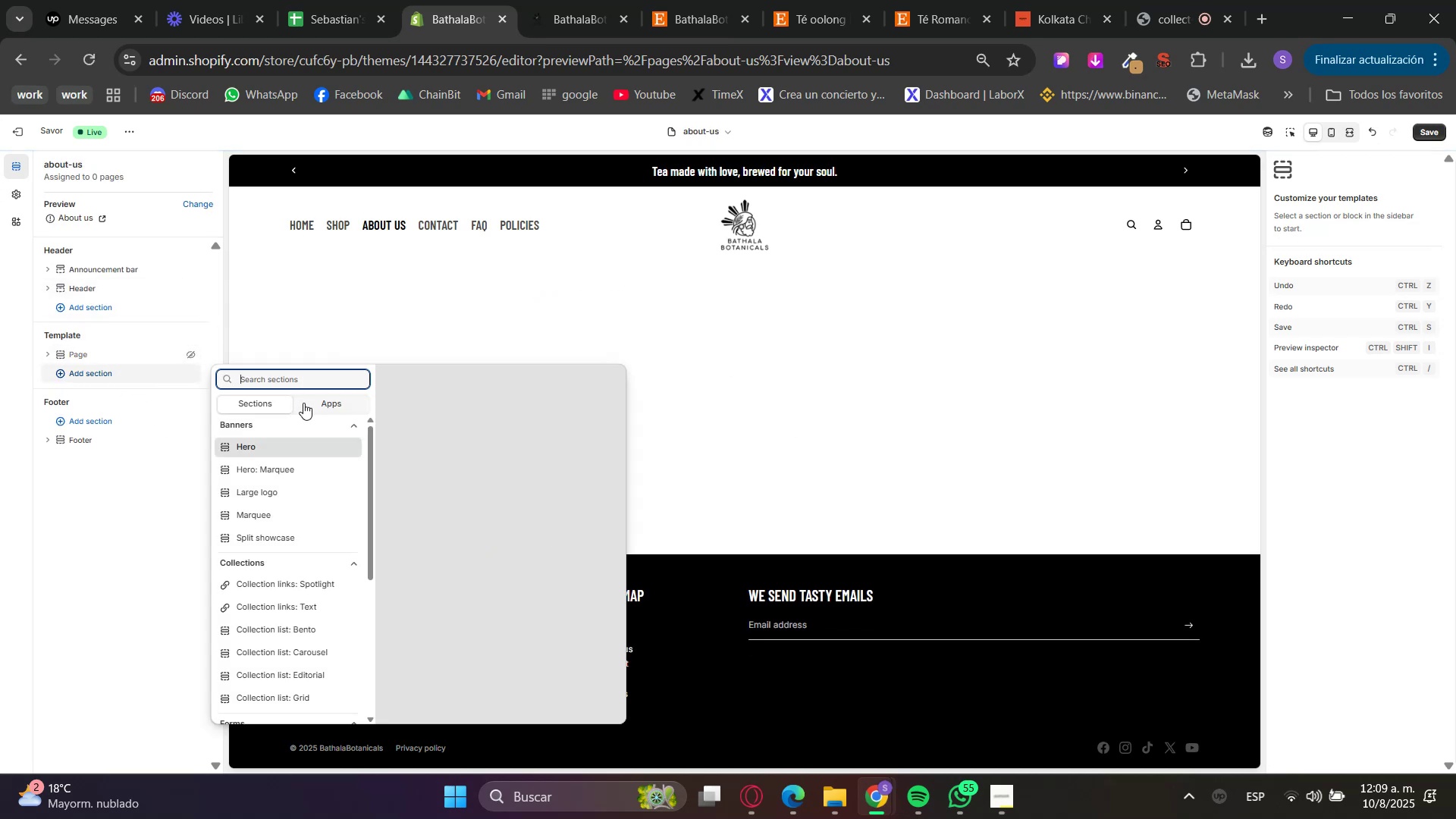 
type(image)
 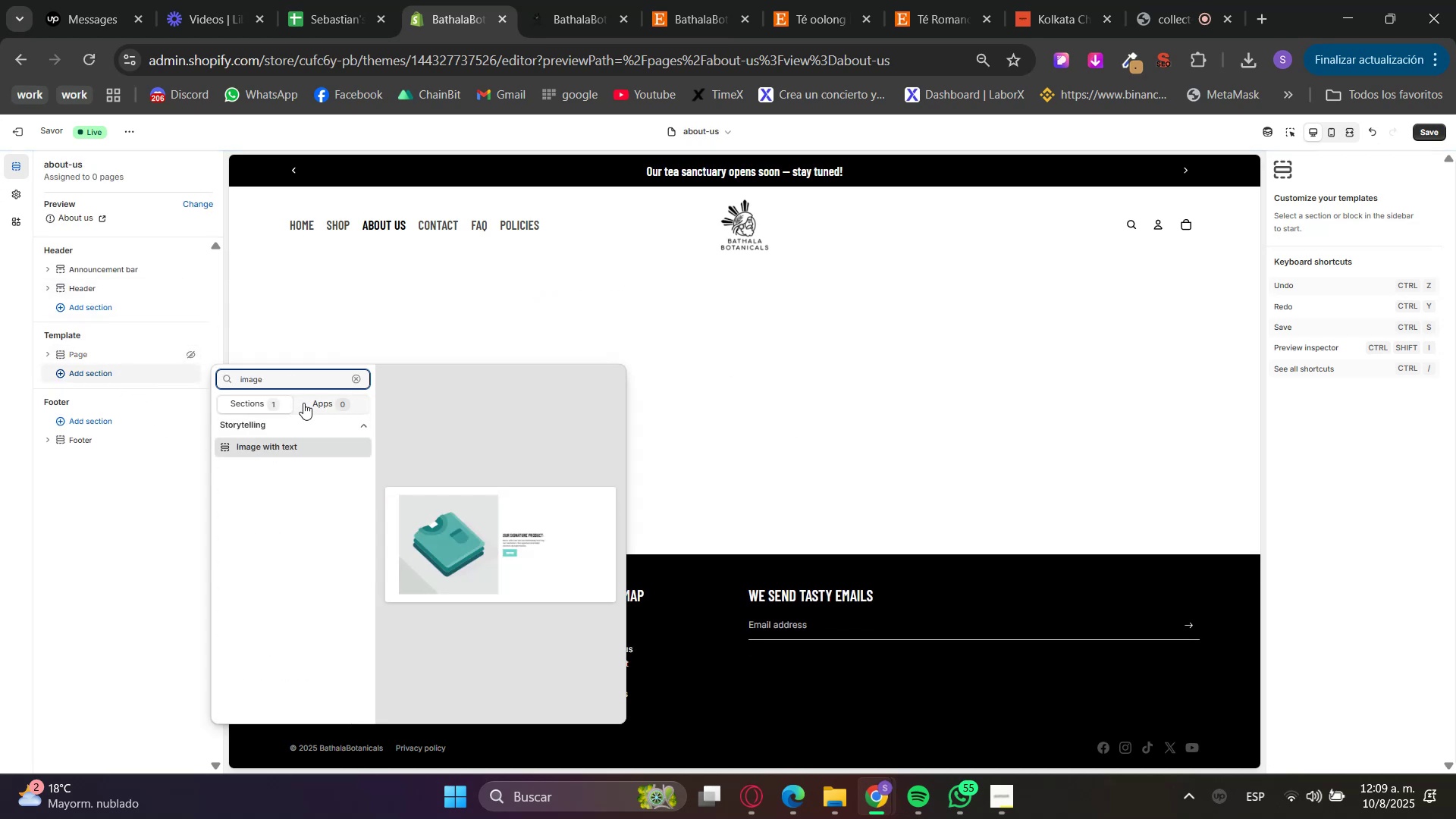 
left_click([303, 449])
 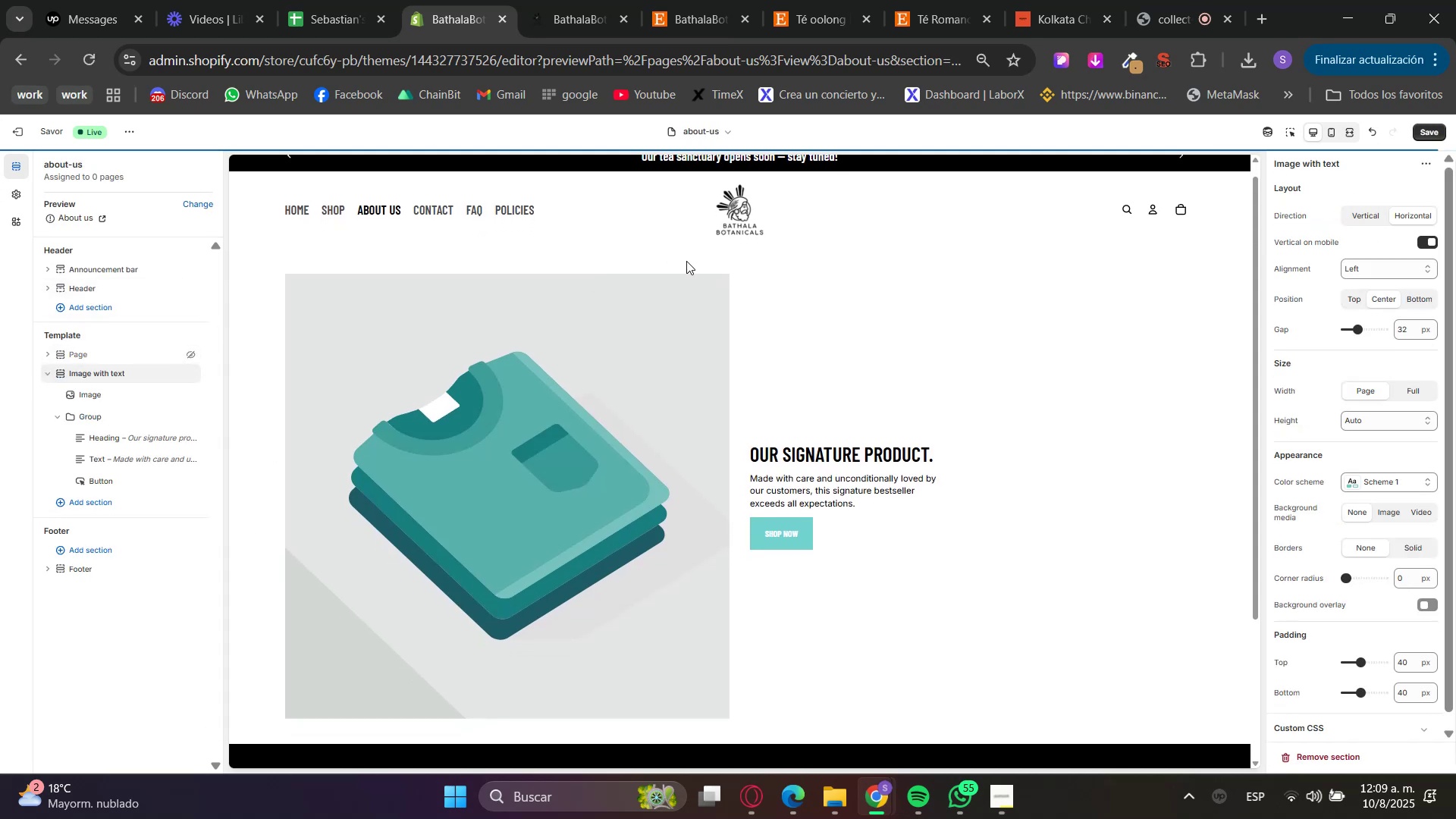 
scroll: coordinate [692, 472], scroll_direction: up, amount: 2.0
 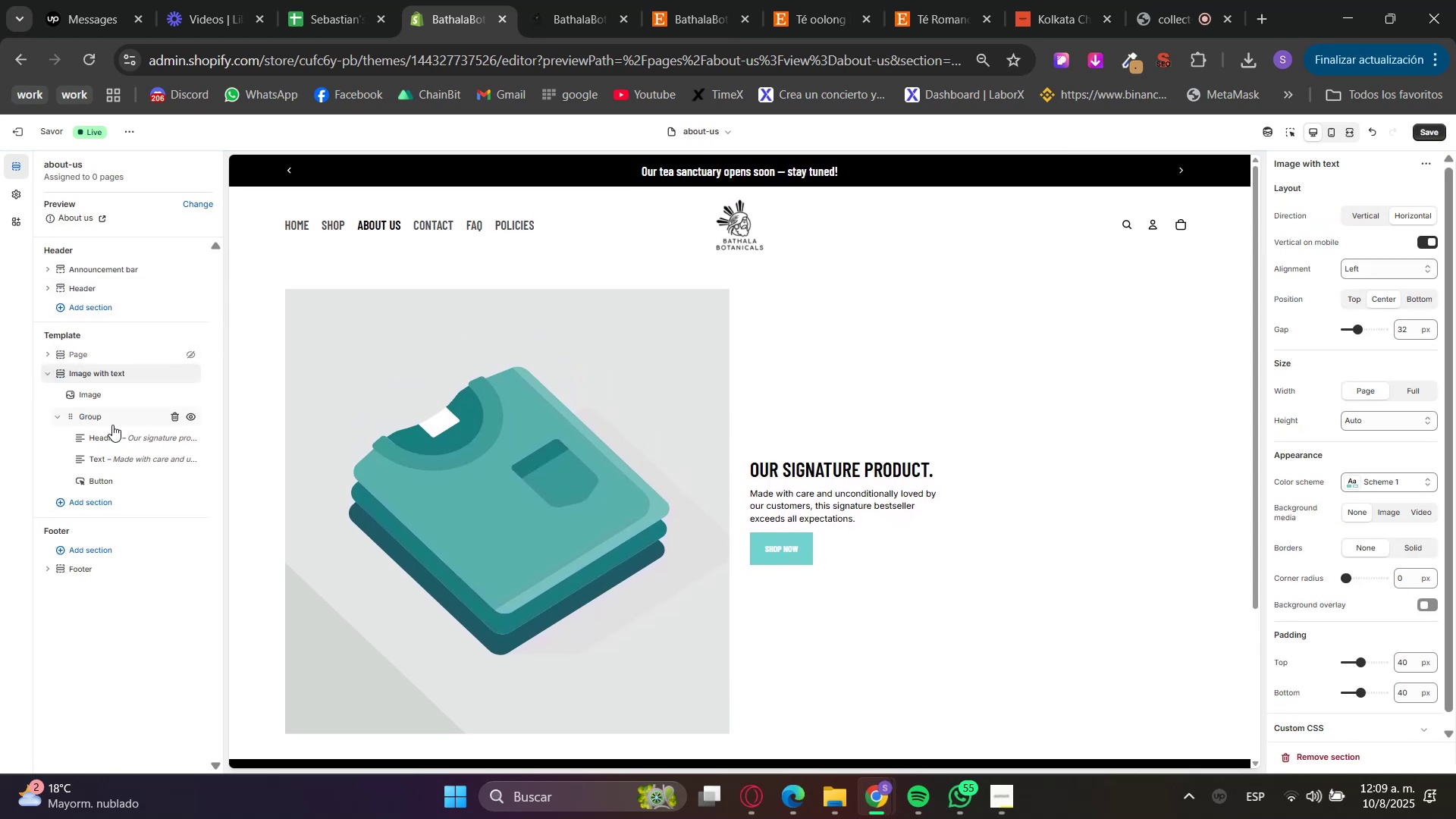 
left_click([96, 397])
 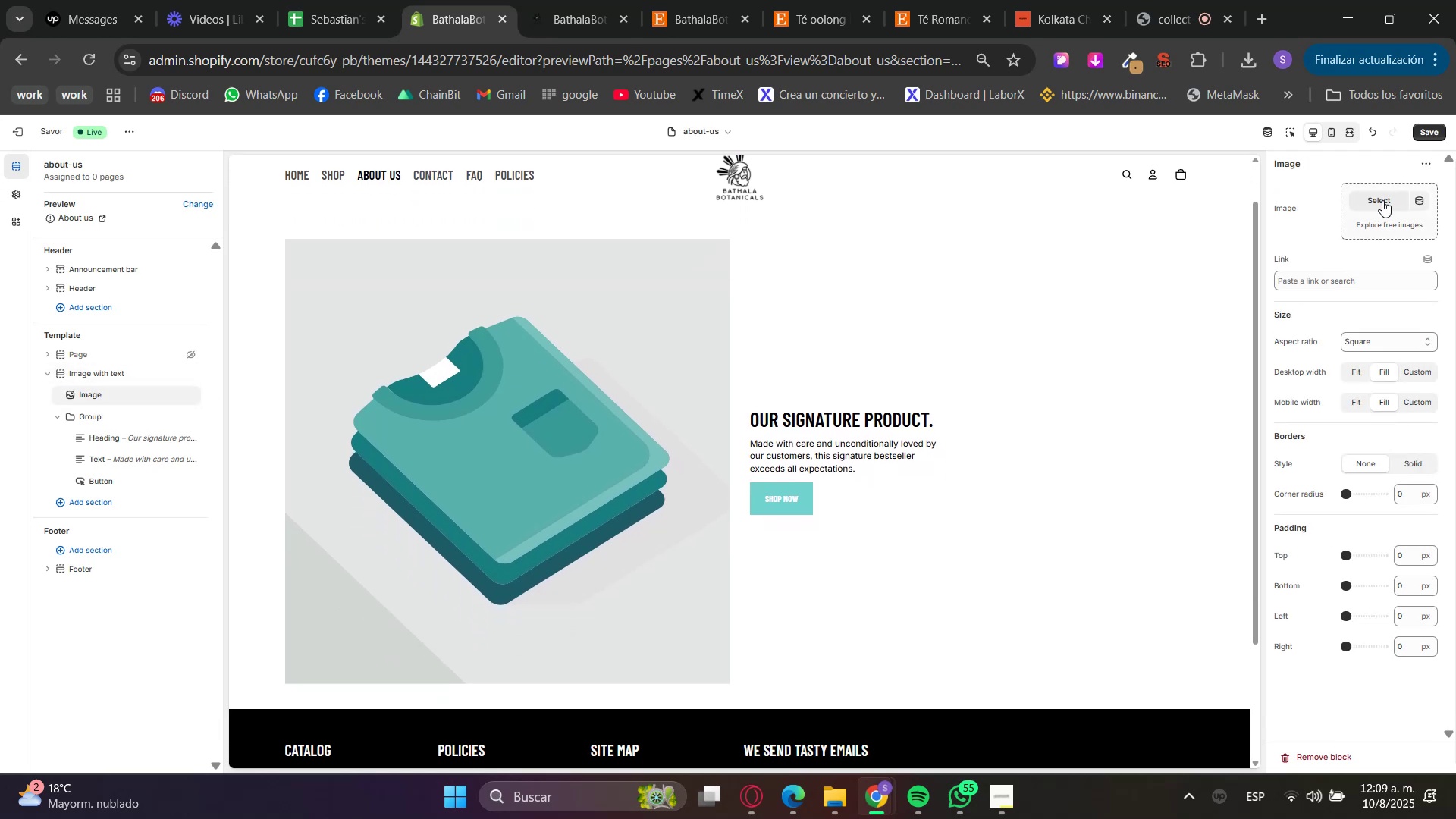 
left_click([1360, 196])
 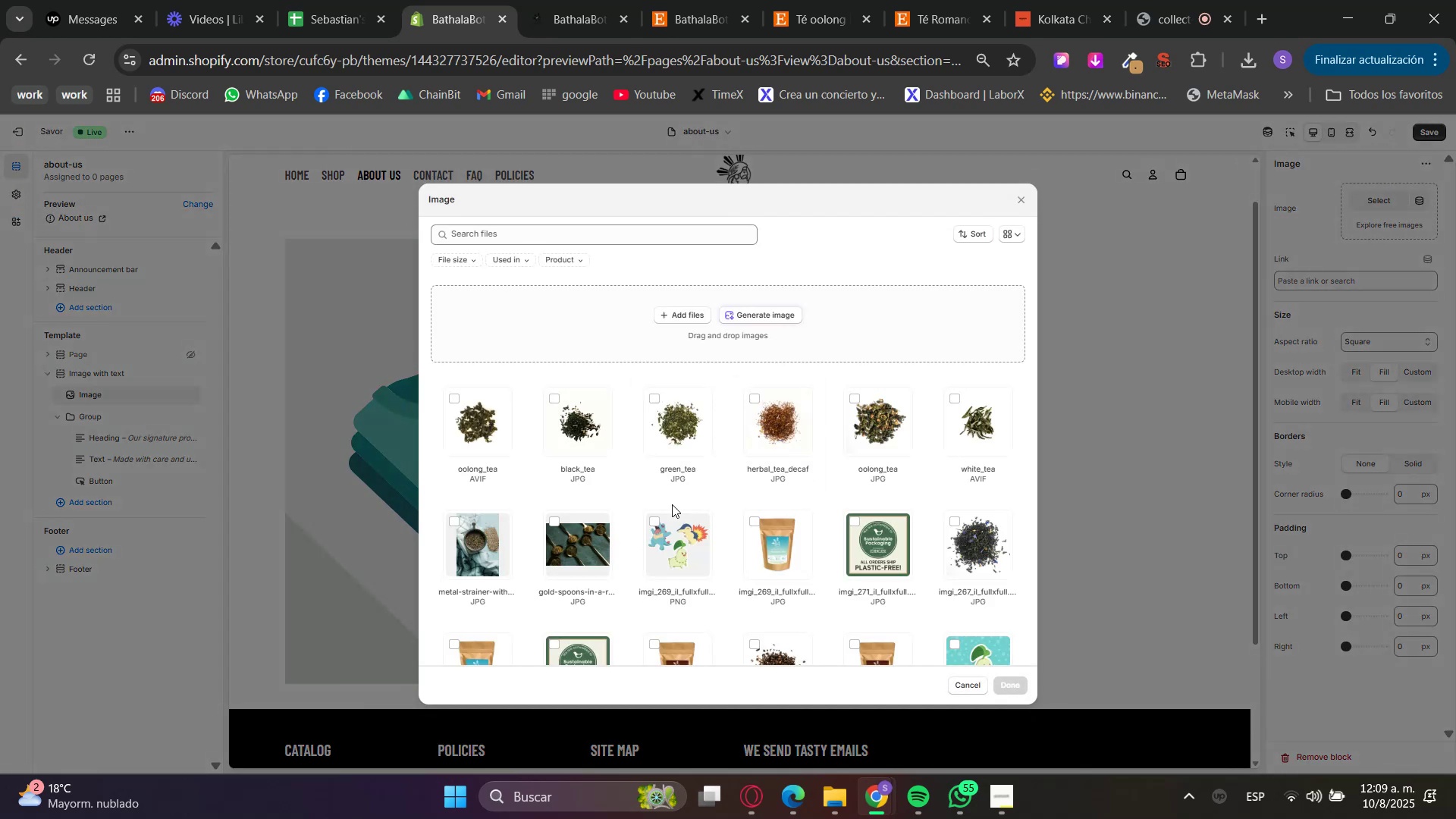 
scroll: coordinate [896, 609], scroll_direction: down, amount: 4.0
 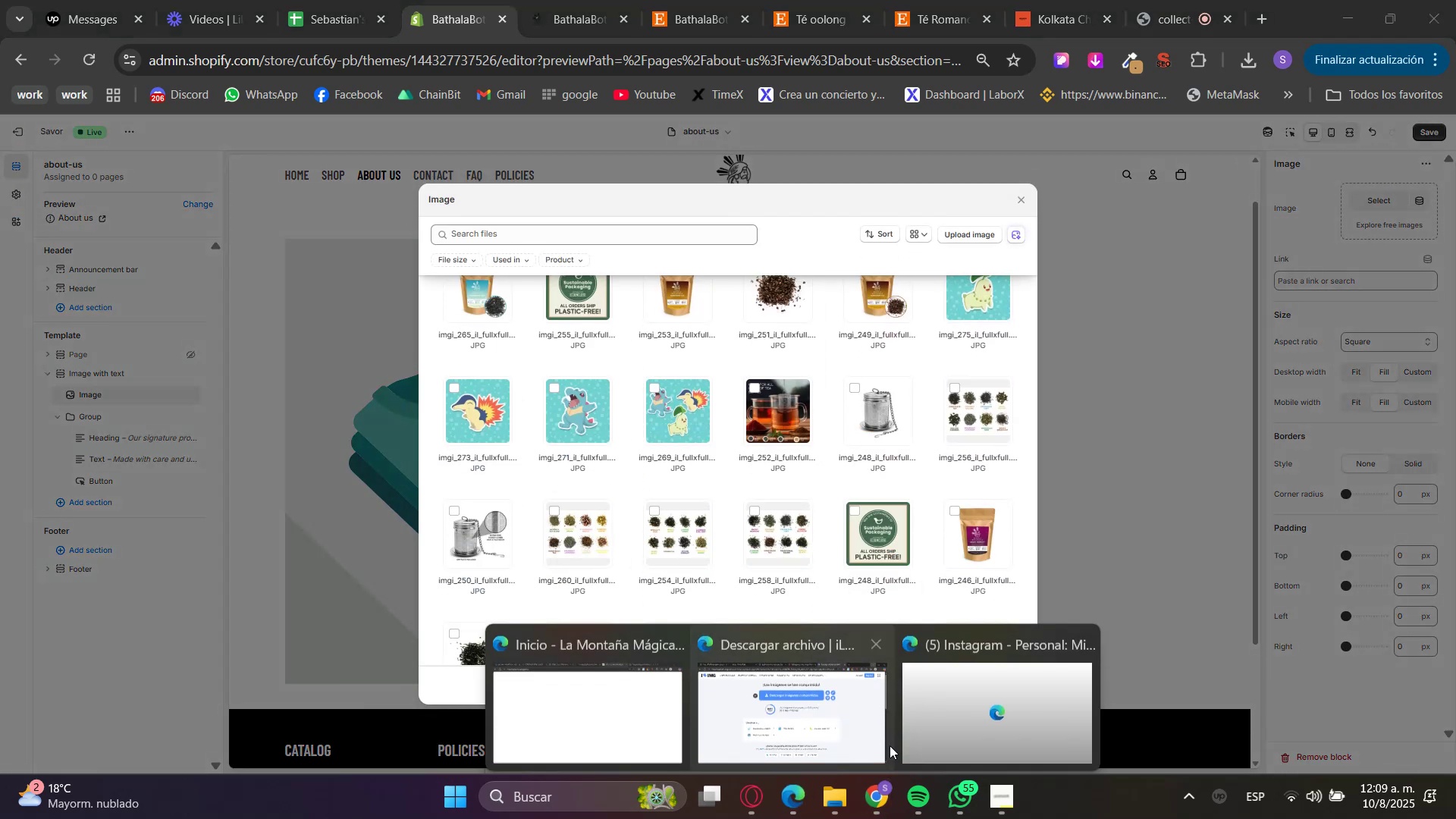 
left_click([962, 714])
 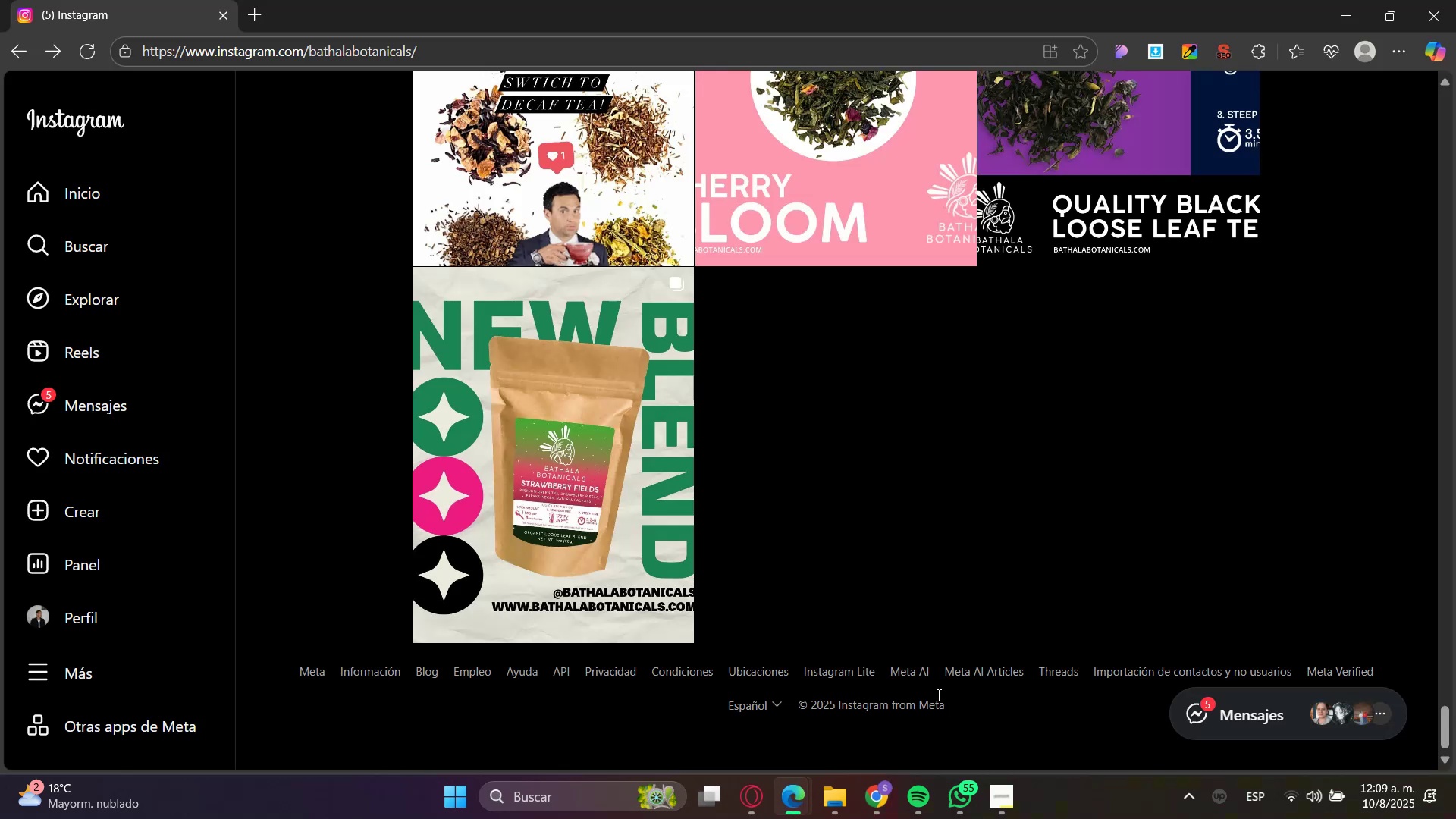 
scroll: coordinate [1351, 509], scroll_direction: up, amount: 20.0
 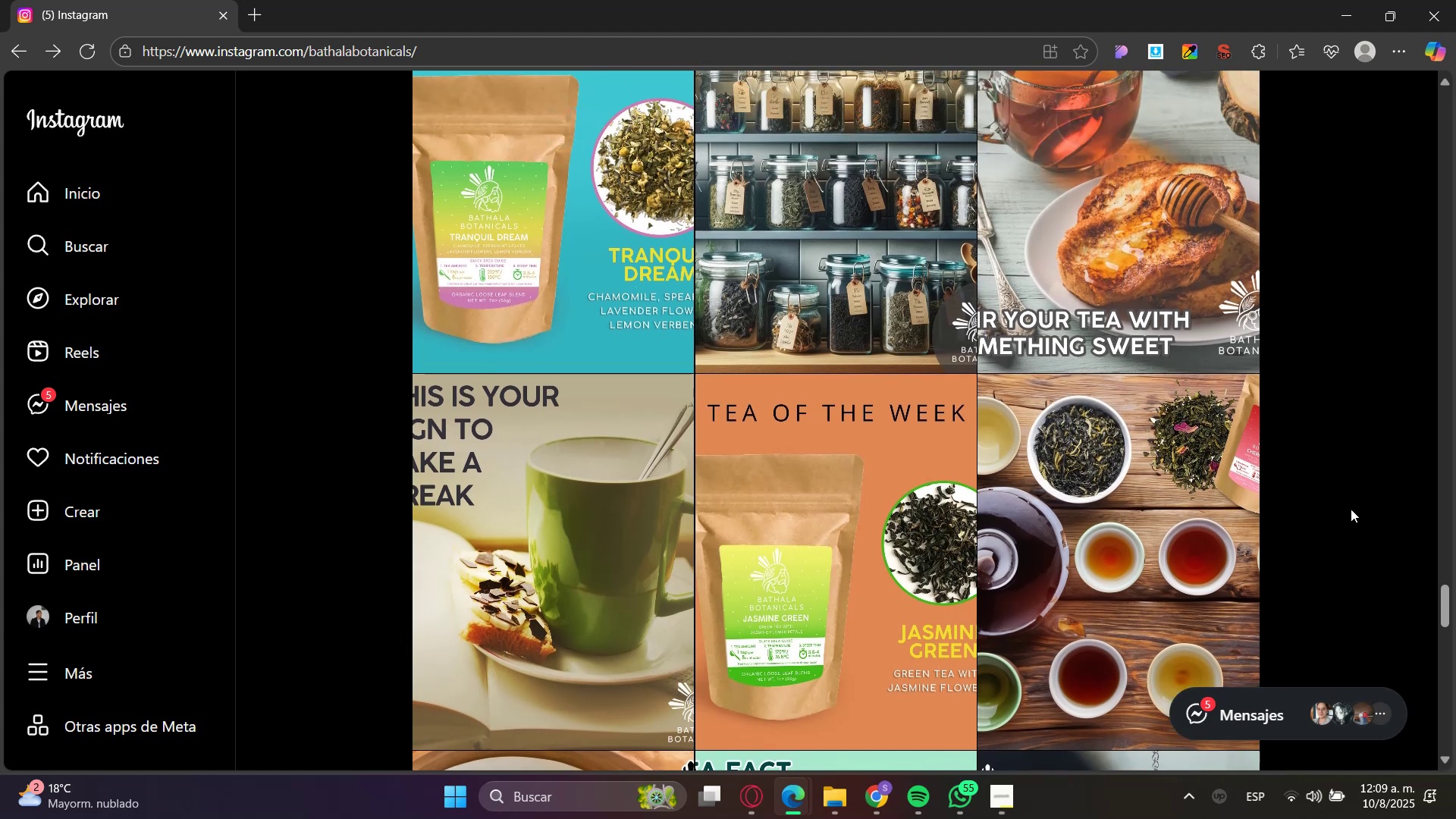 
scroll: coordinate [1351, 509], scroll_direction: down, amount: 1.0
 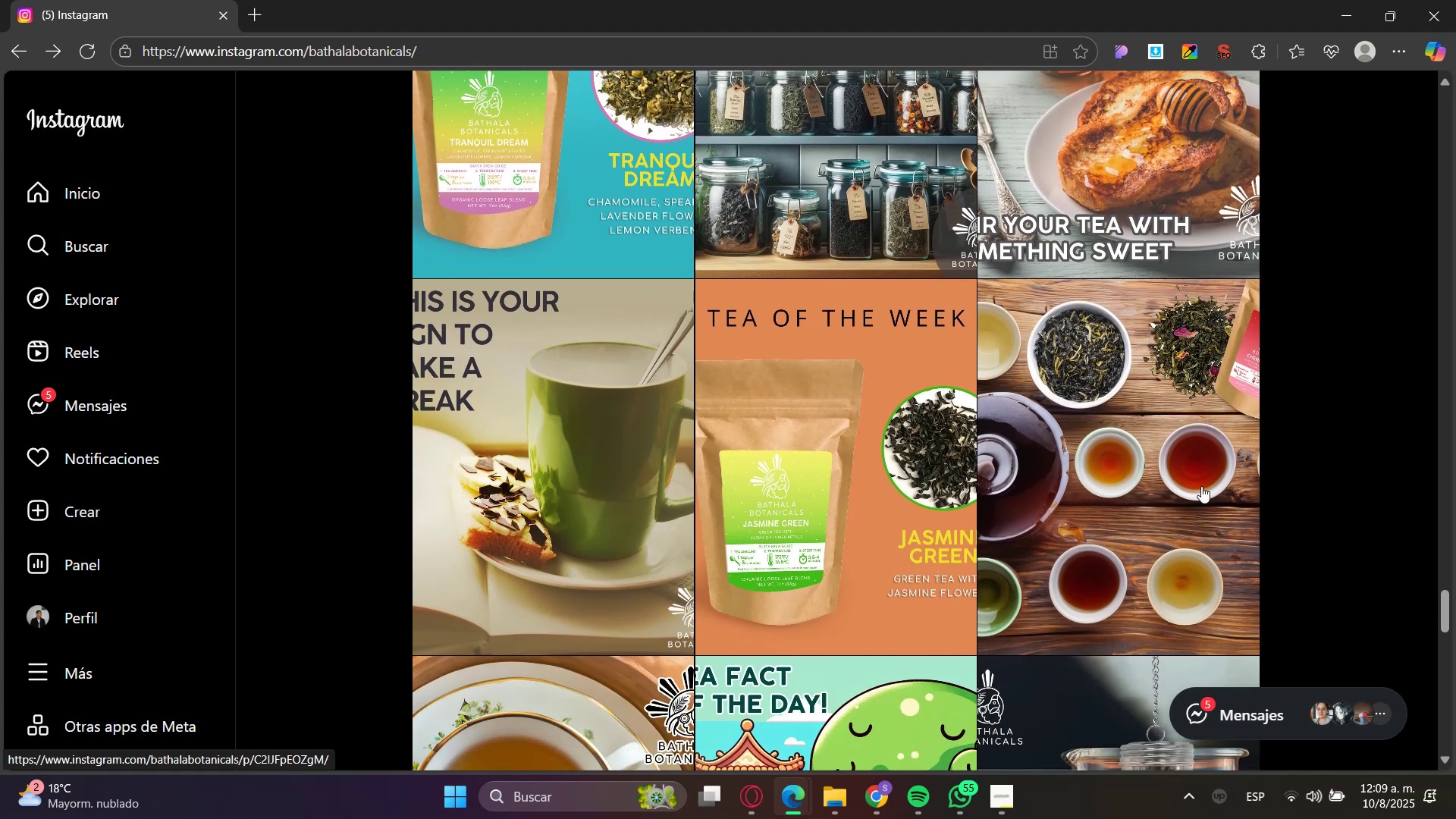 
left_click([1201, 486])
 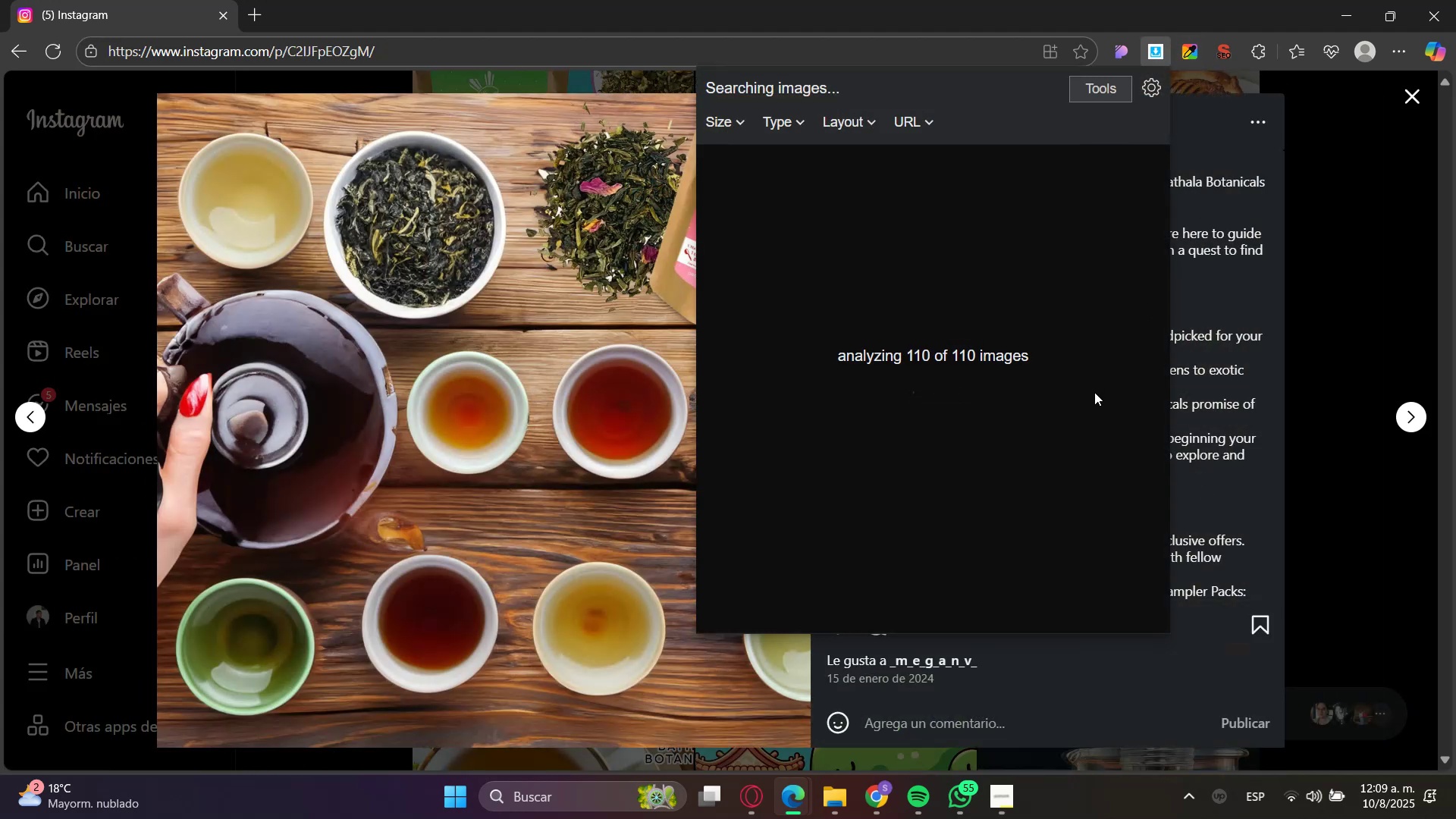 
scroll: coordinate [904, 364], scroll_direction: down, amount: 35.0
 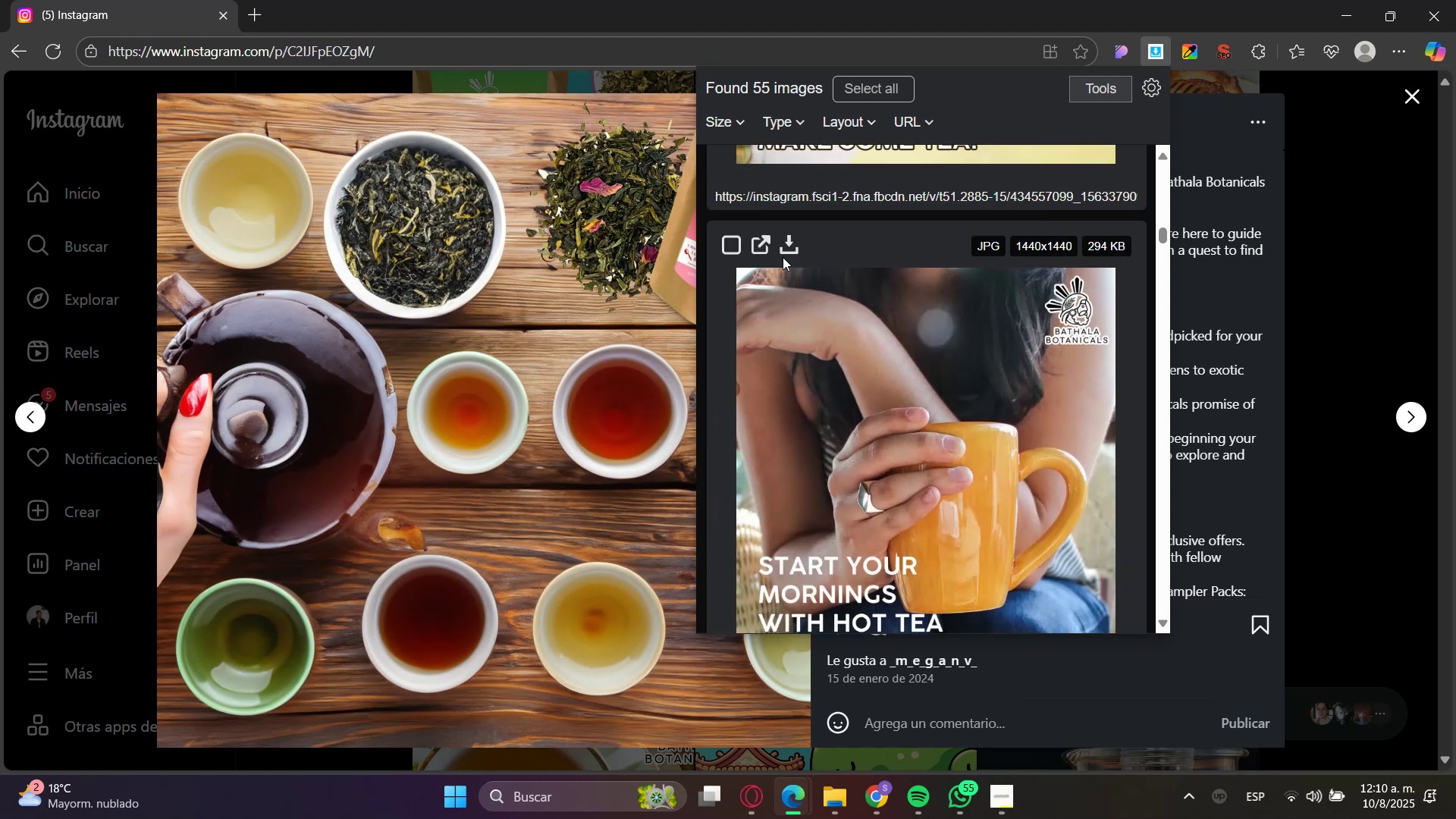 
left_click([792, 237])
 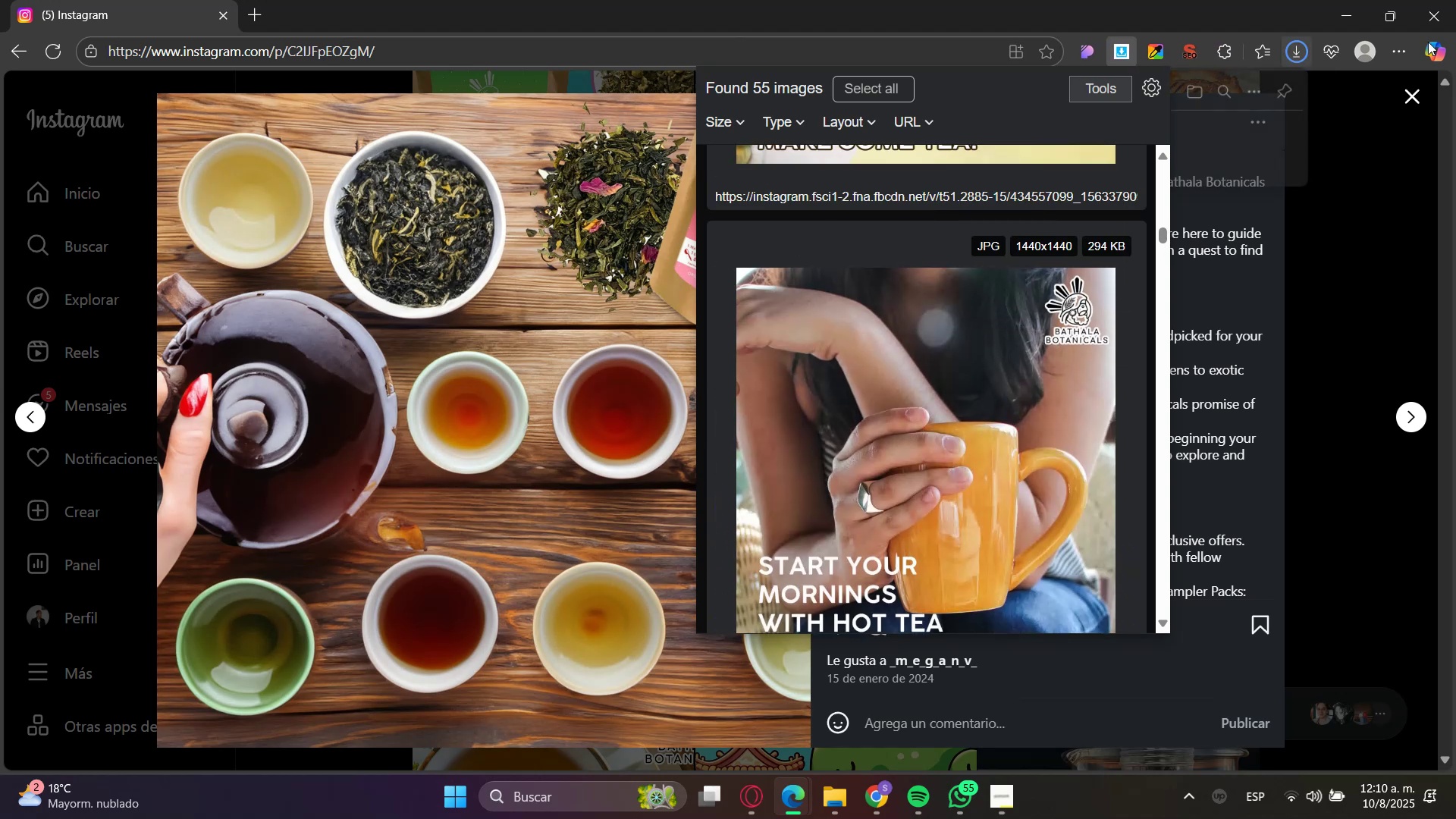 
left_click([1360, 4])
 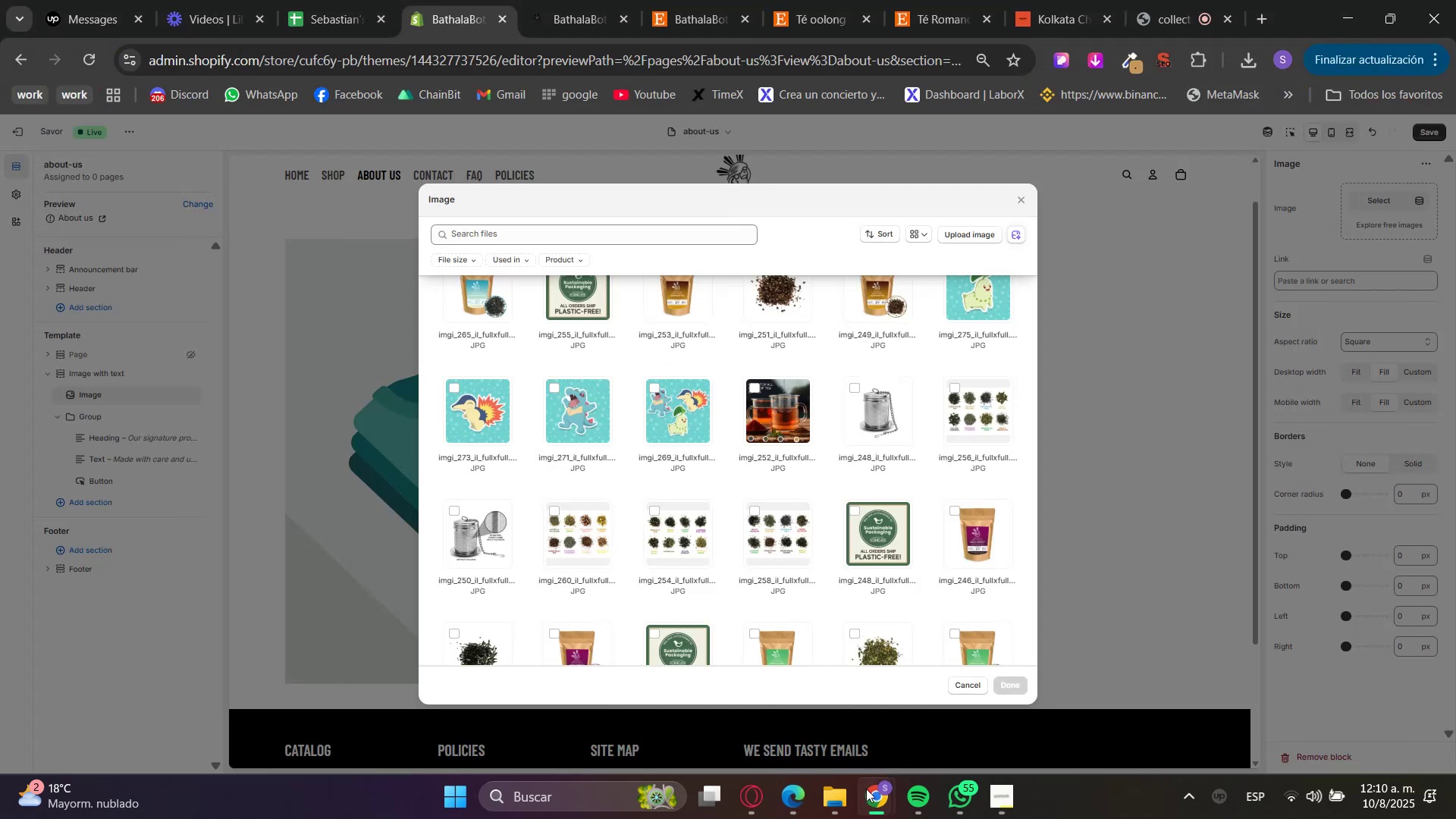 
left_click([838, 789])
 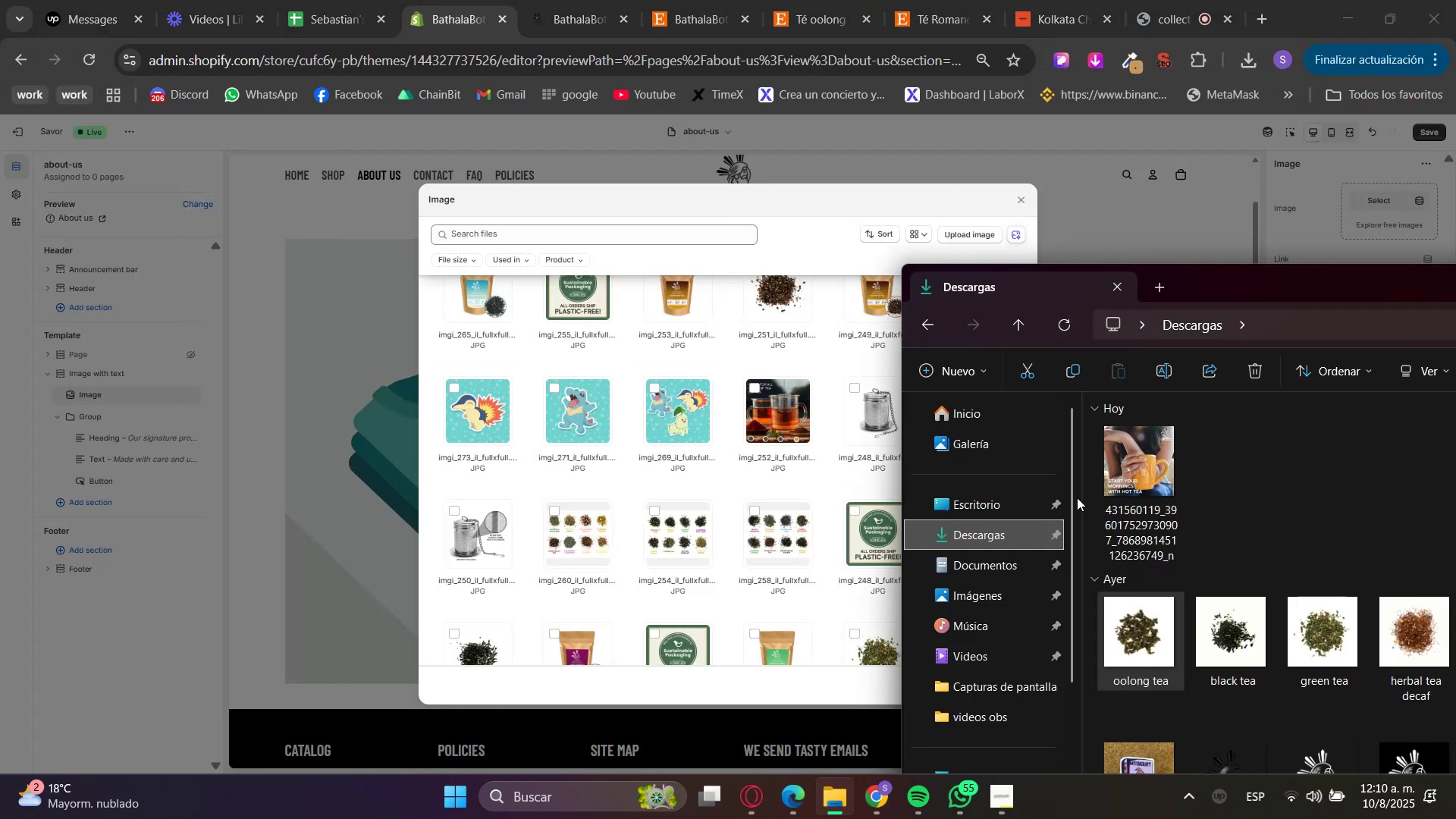 
left_click_drag(start_coordinate=[1126, 461], to_coordinate=[677, 397])
 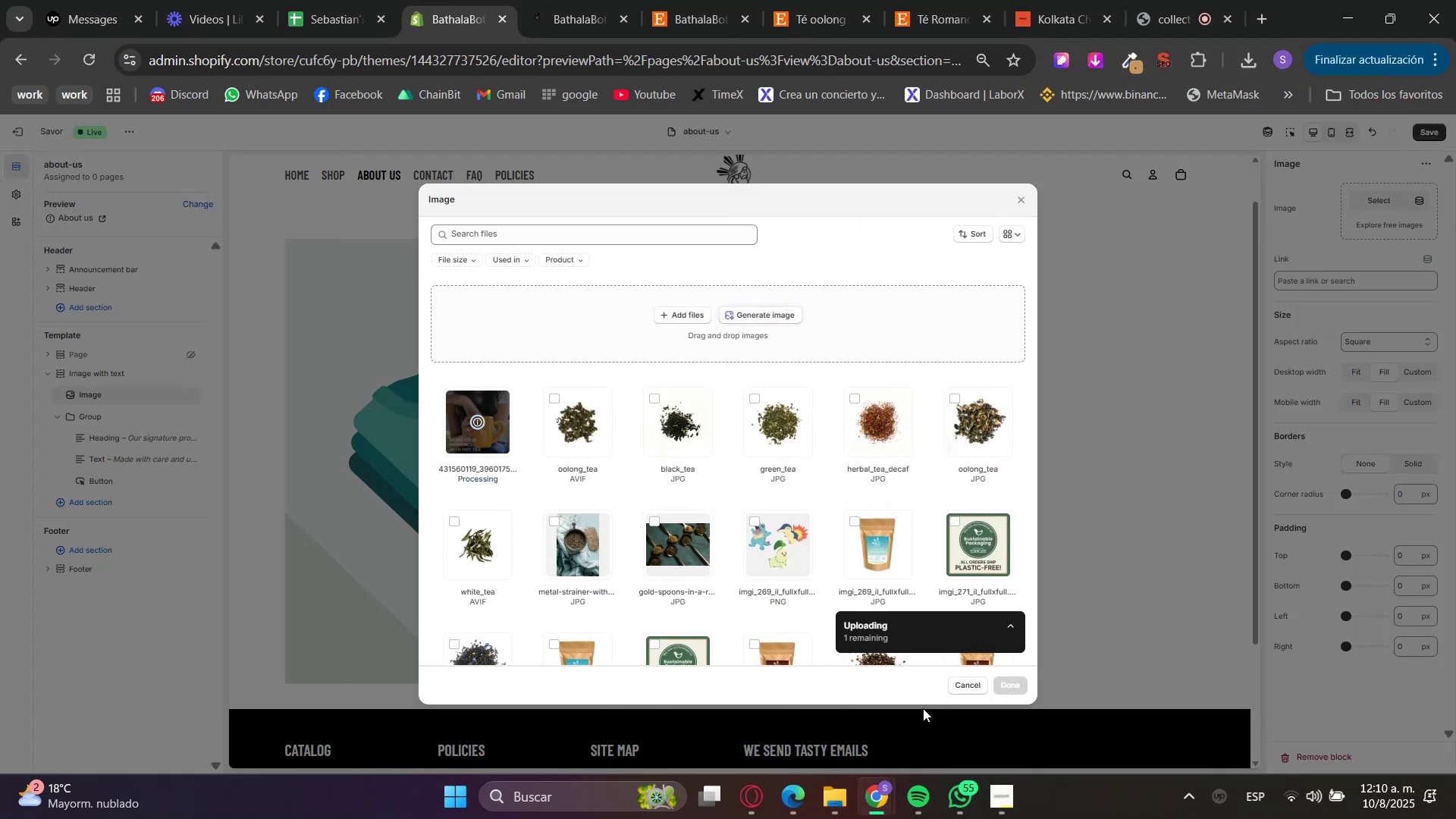 
left_click([1025, 683])
 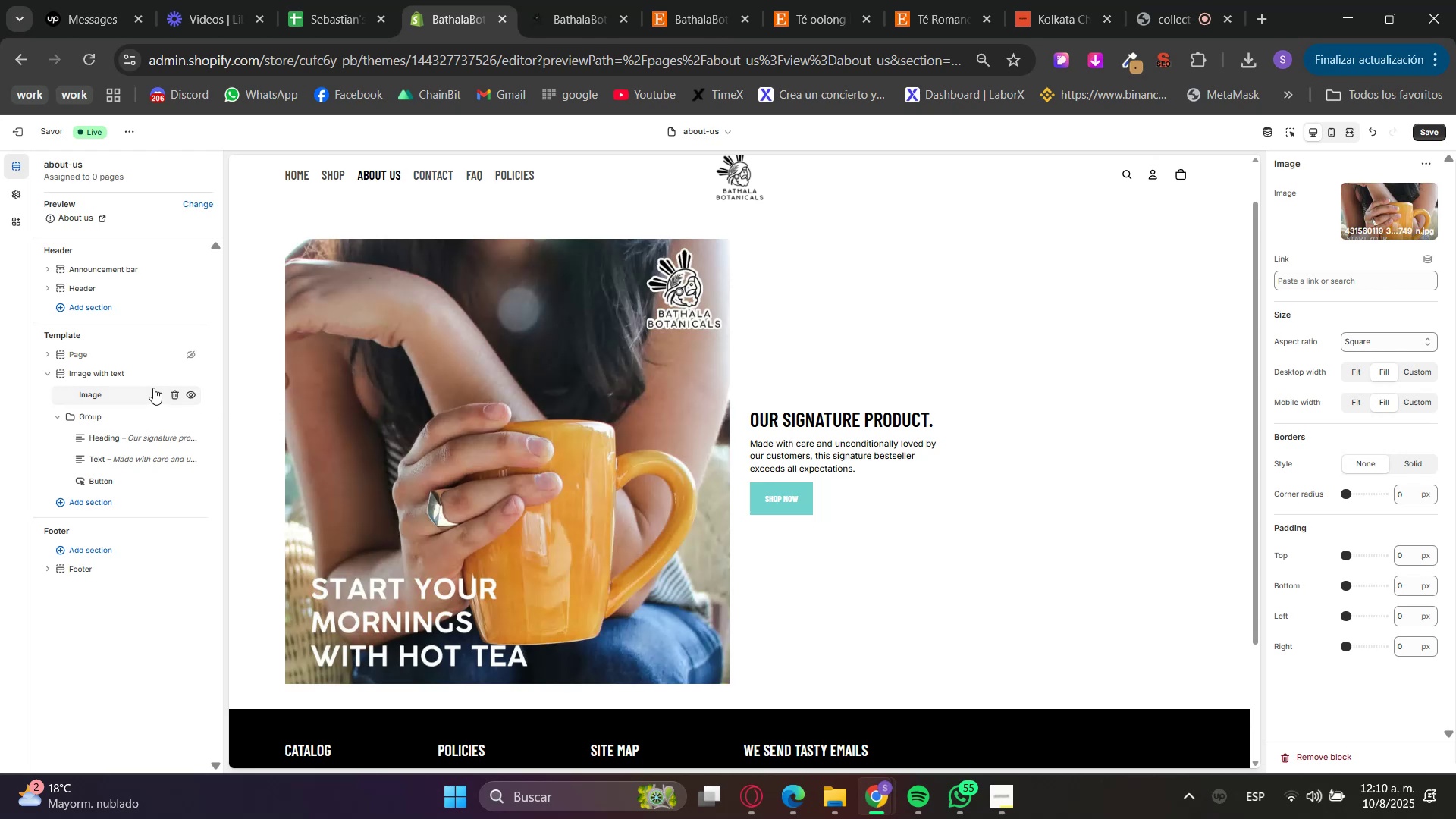 
double_click([802, 0])
 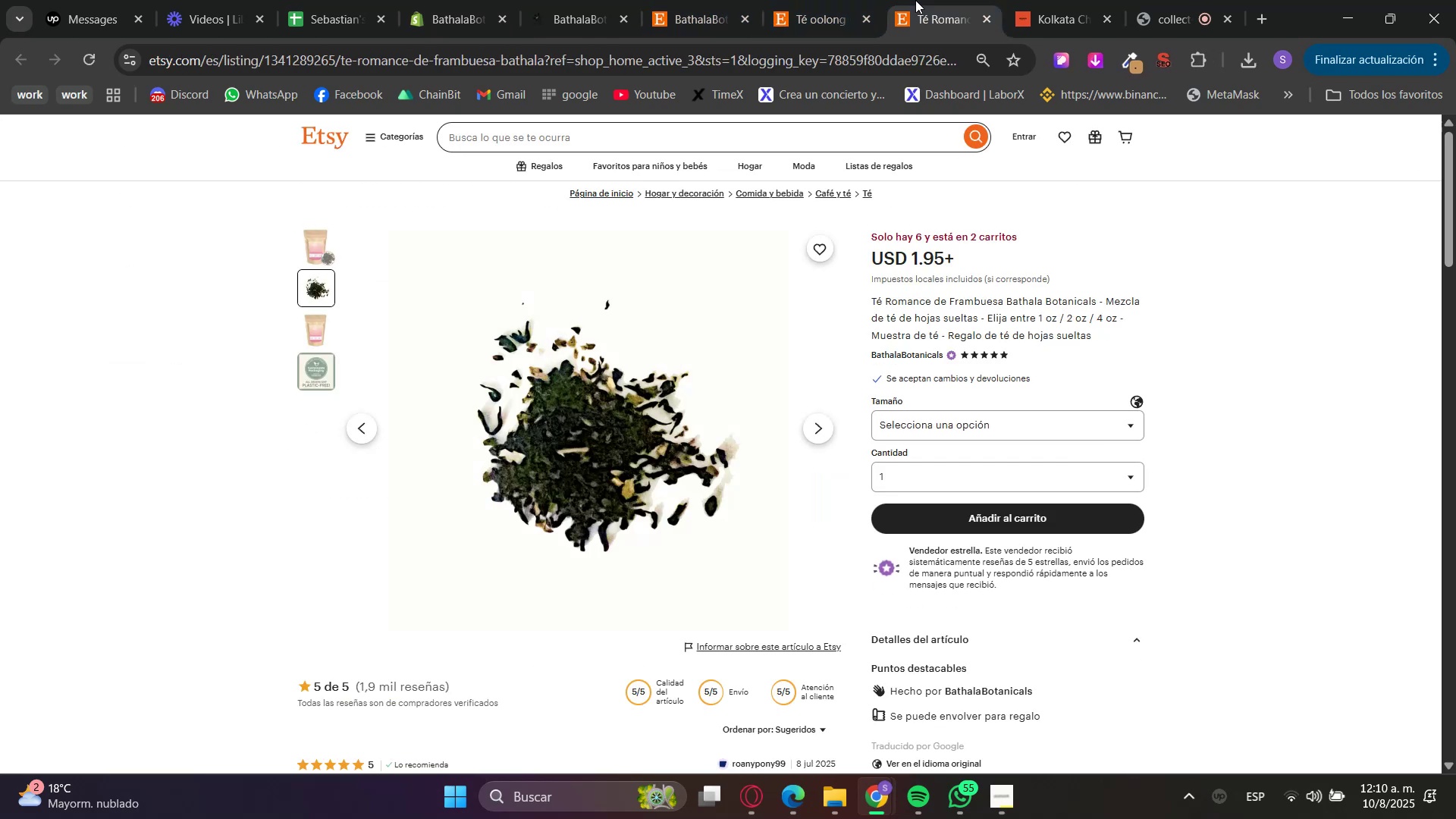 
triple_click([840, 0])
 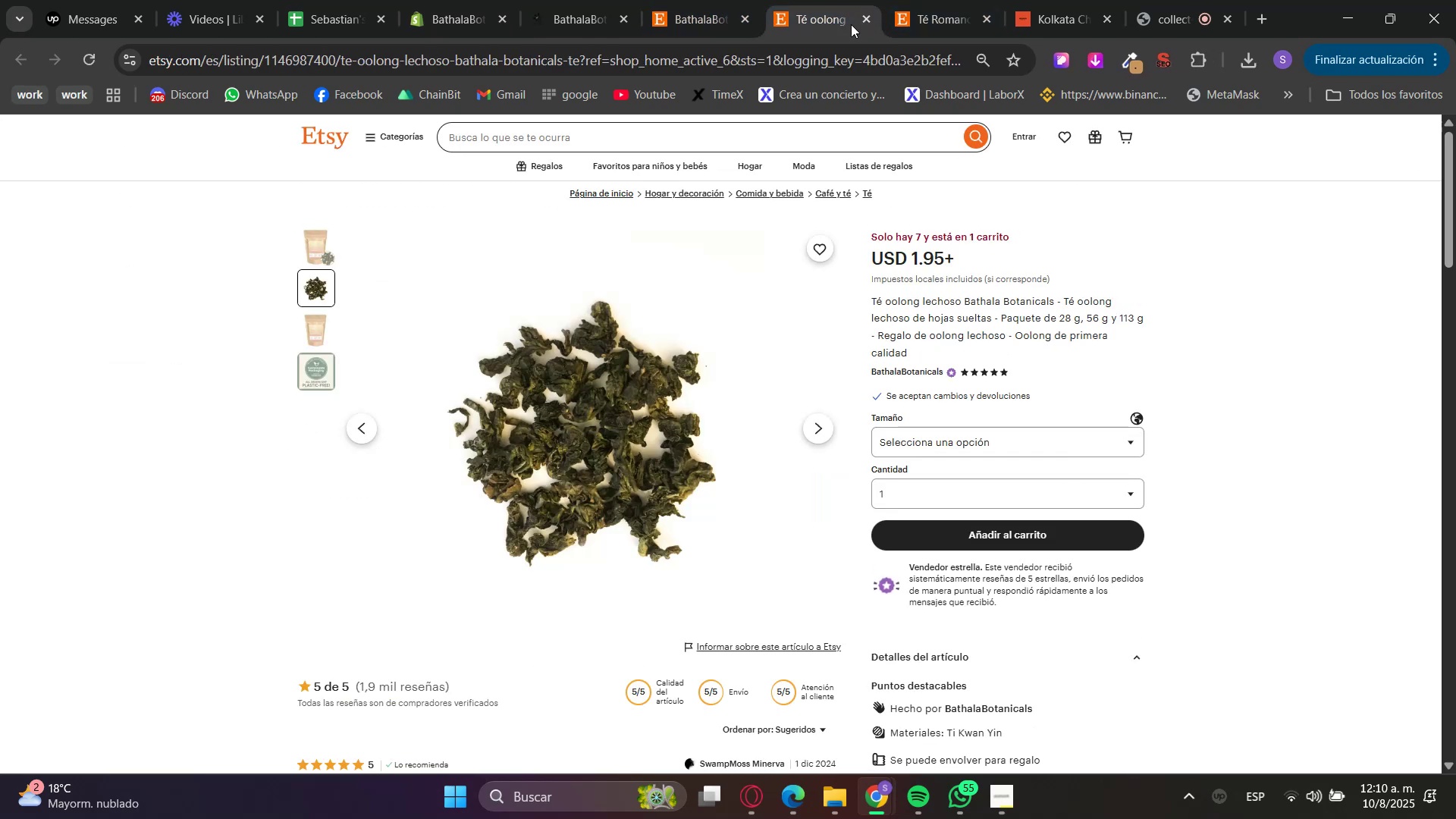 
double_click([863, 20])
 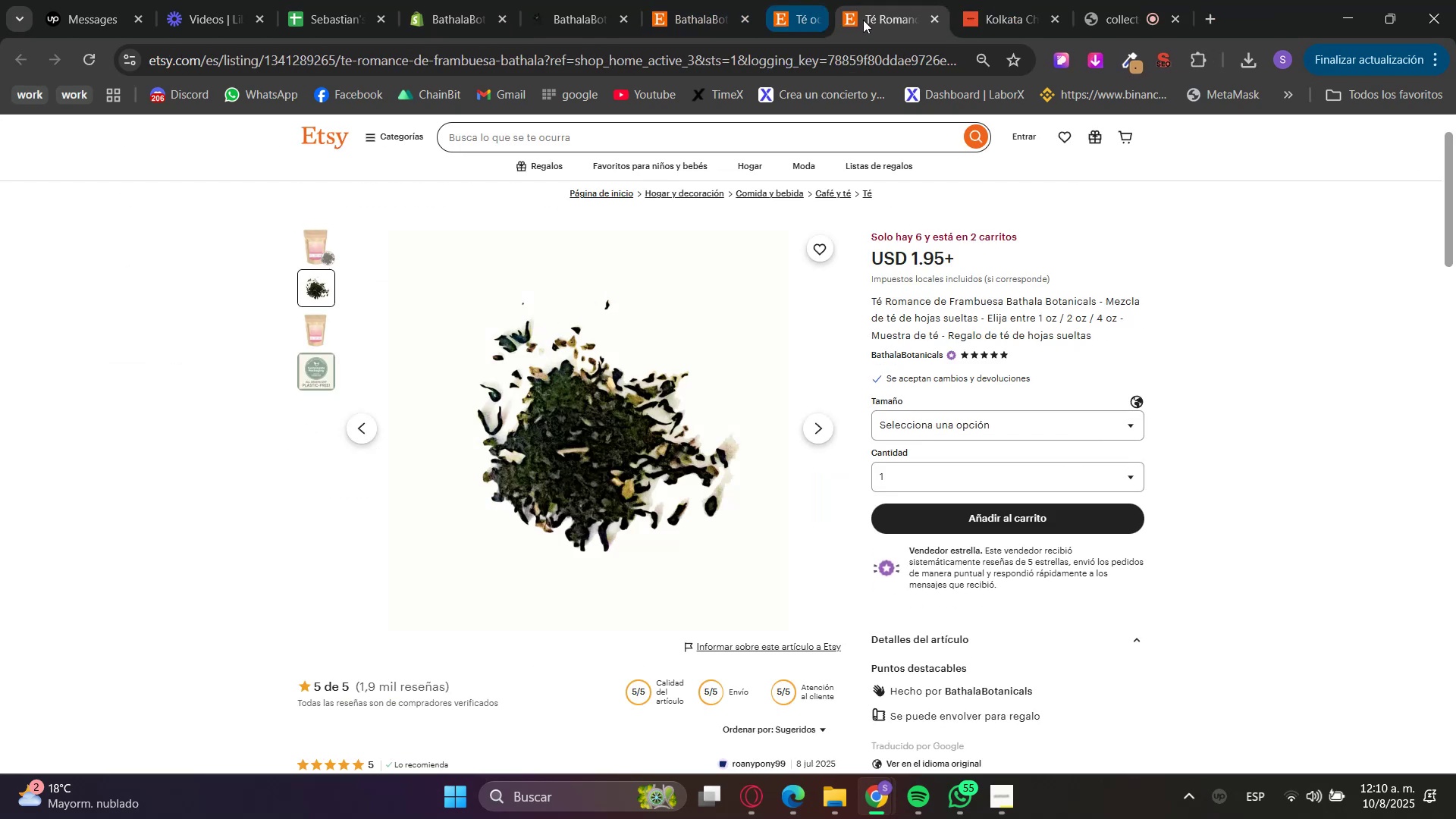 
triple_click([863, 19])
 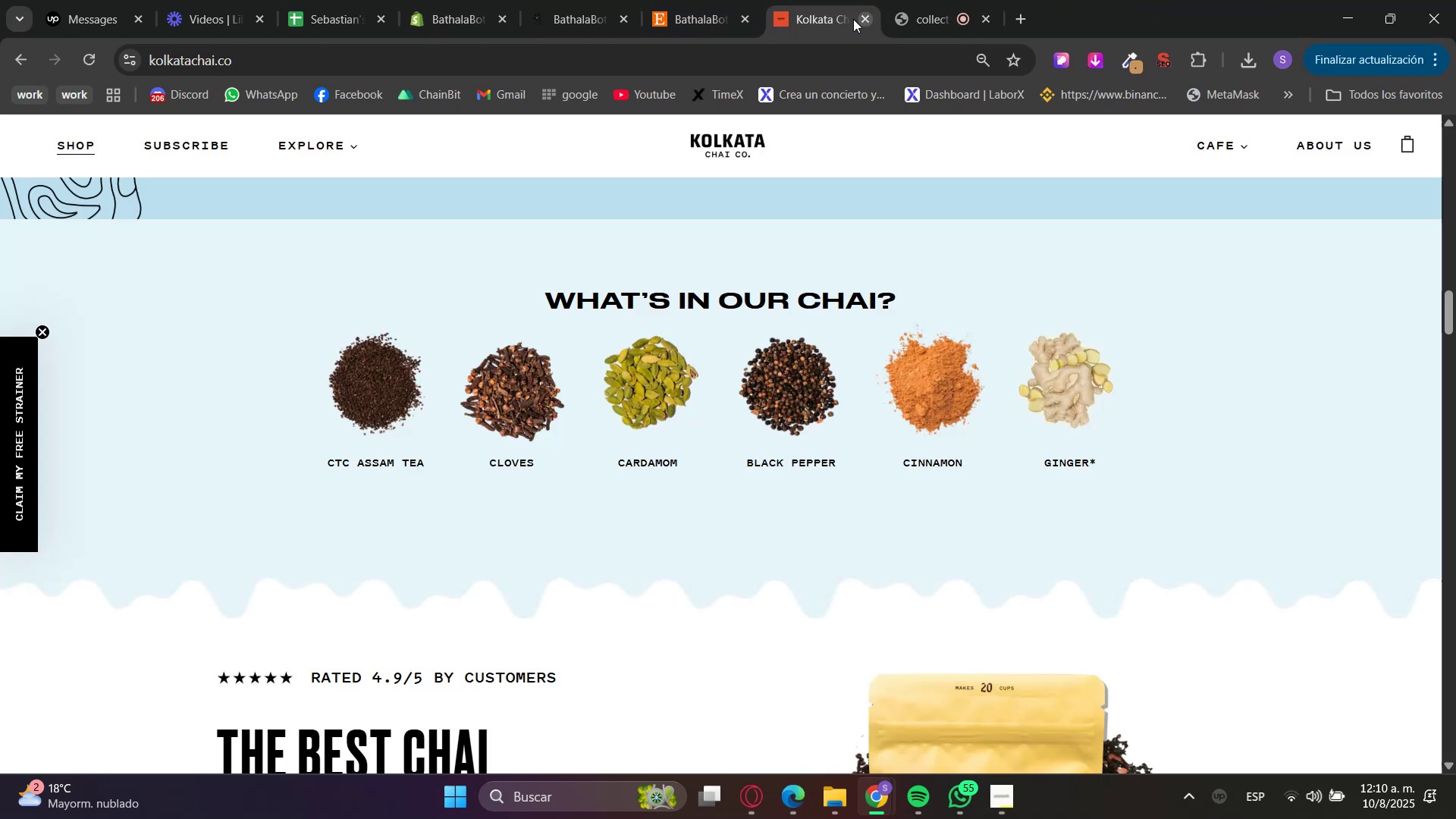 
left_click([754, 0])
 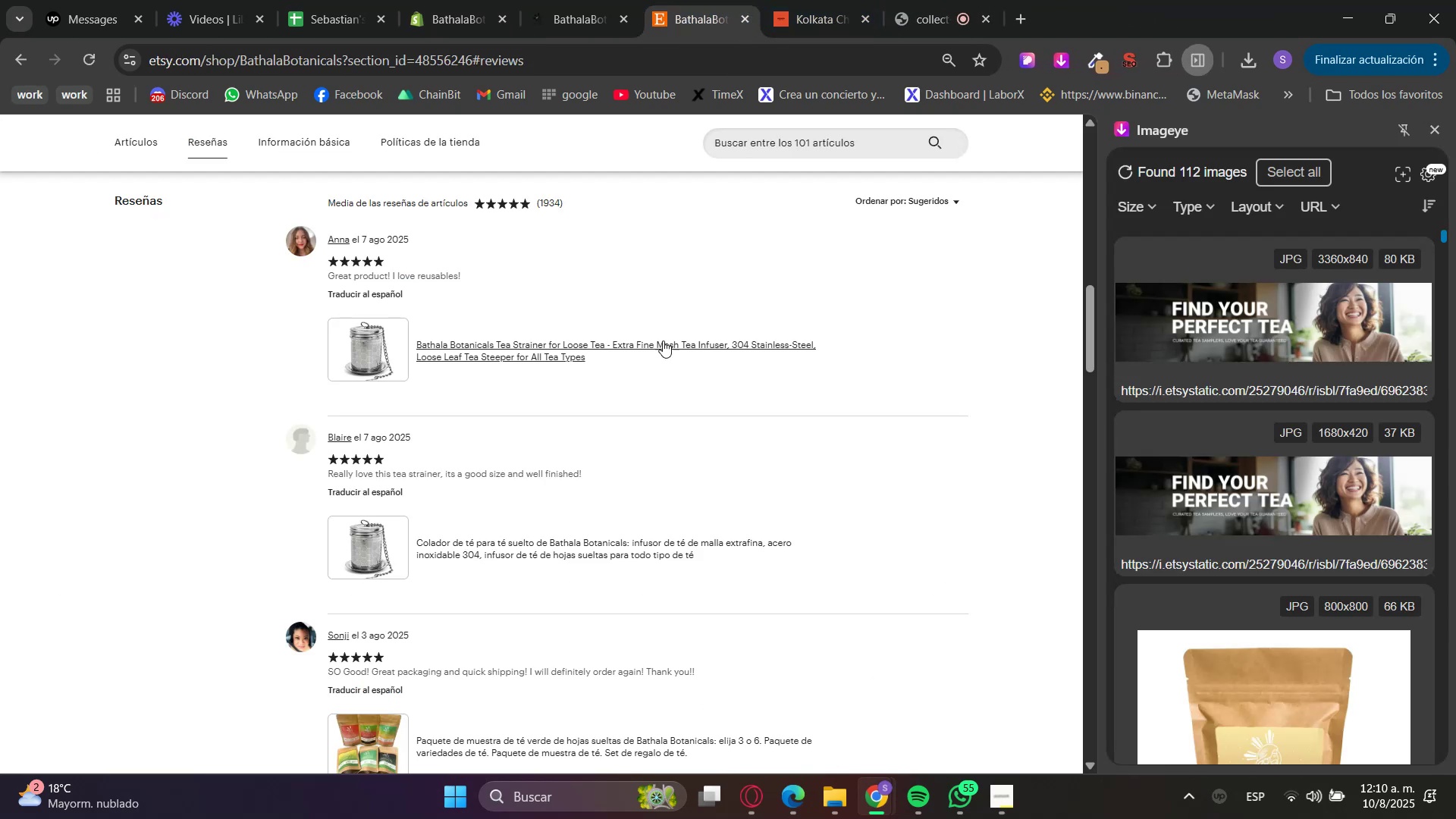 
scroll: coordinate [604, 536], scroll_direction: up, amount: 8.0
 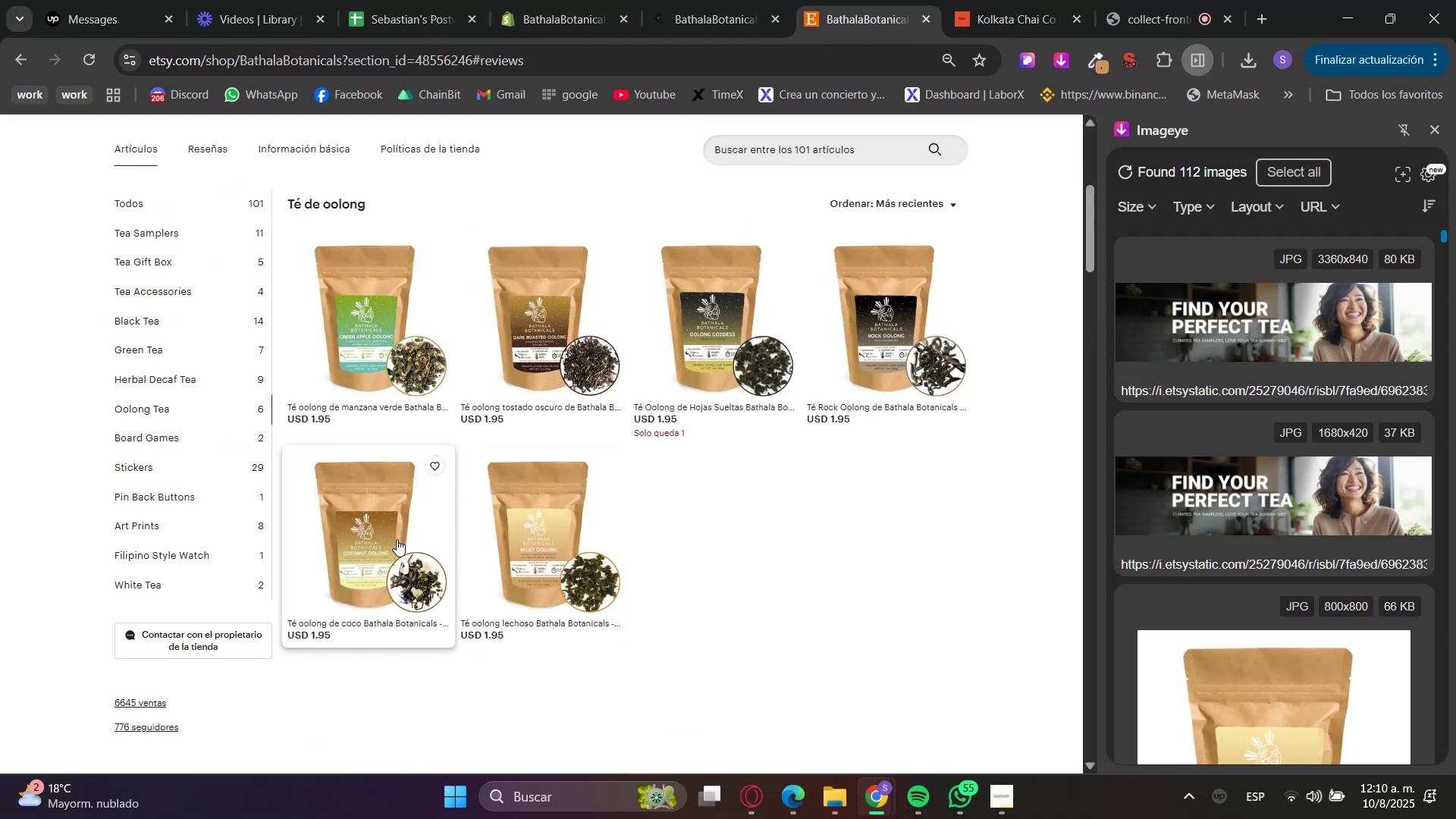 
scroll: coordinate [358, 609], scroll_direction: down, amount: 32.0
 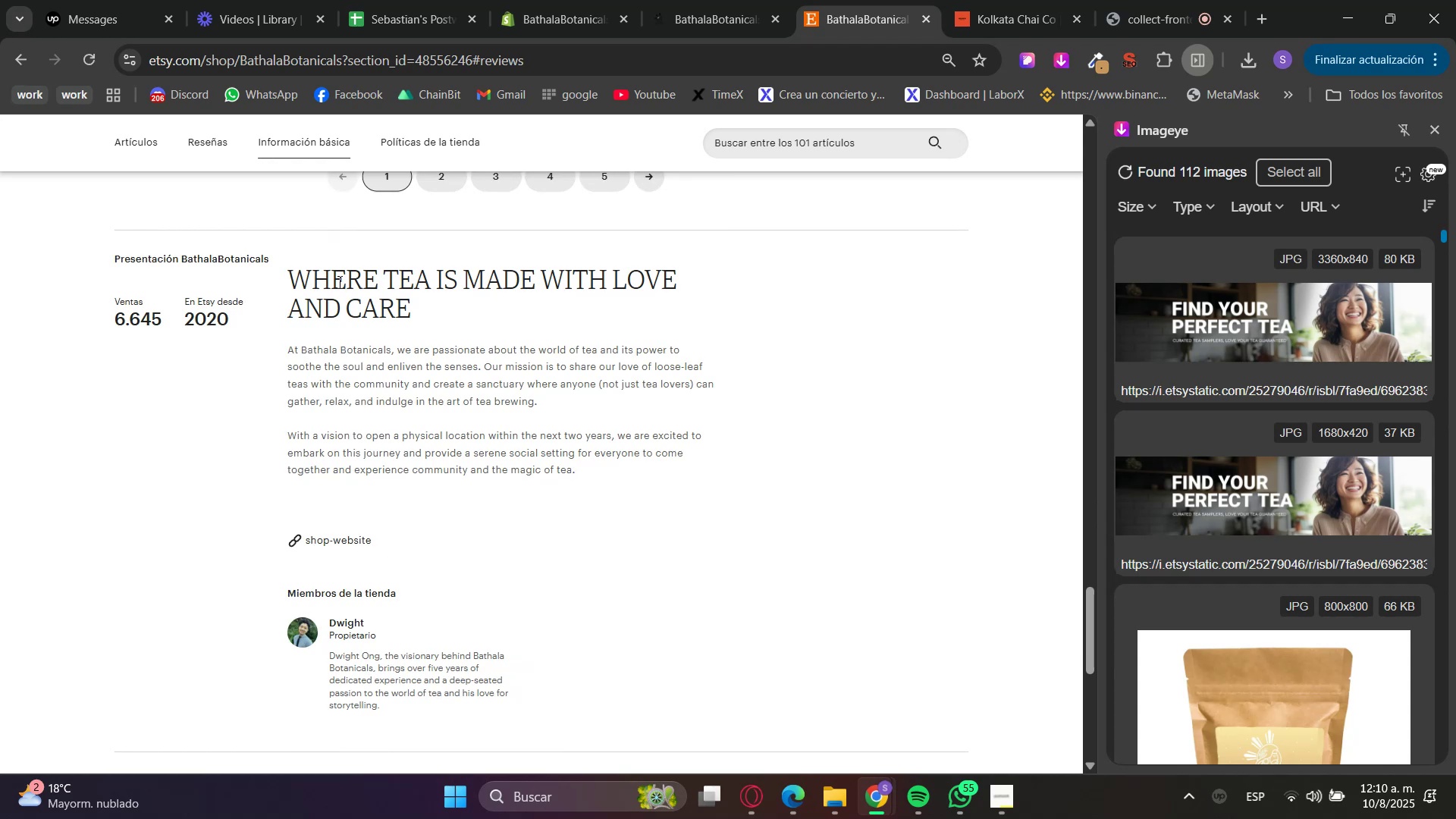 
double_click([331, 259])
 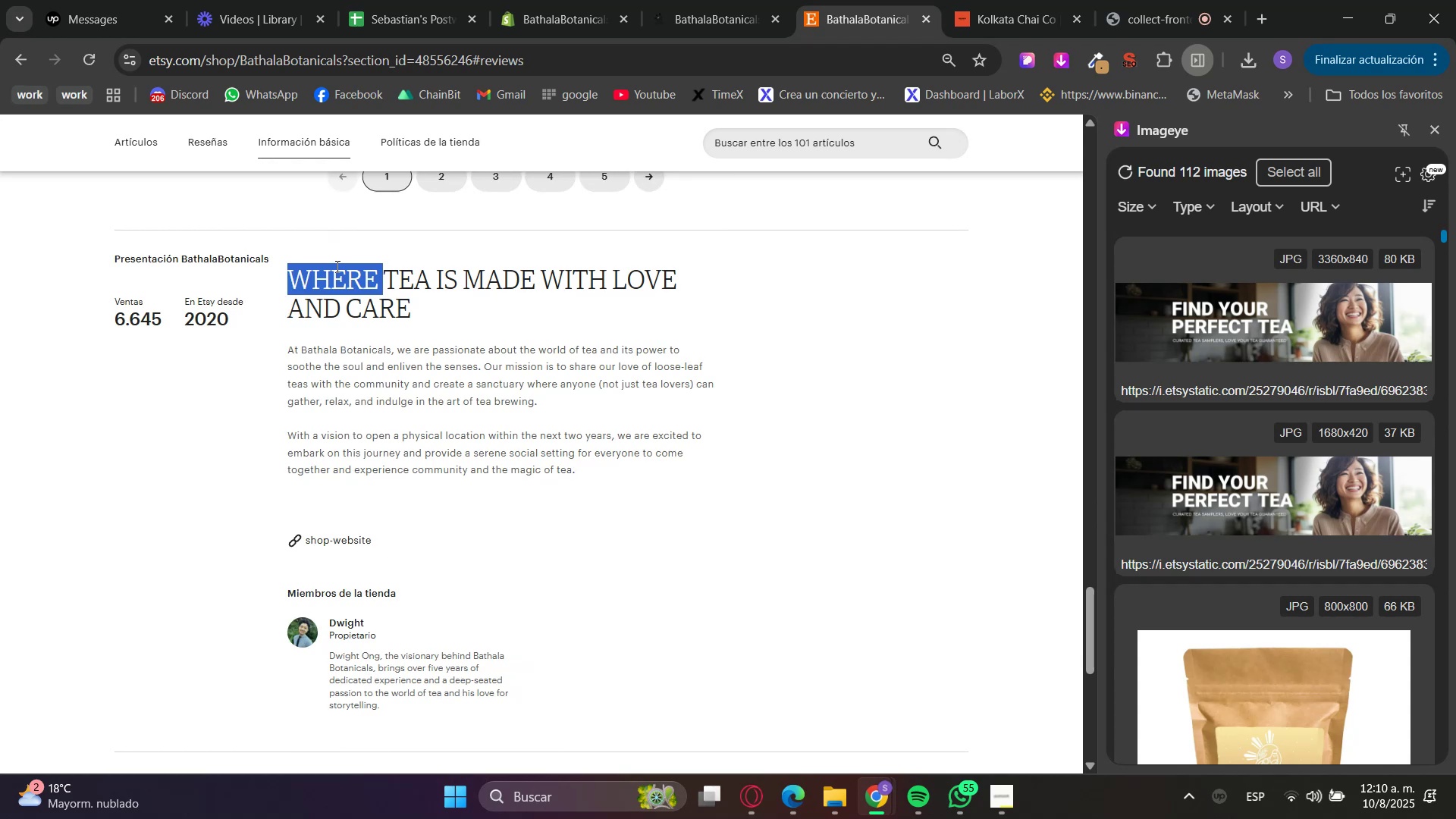 
triple_click([340, 285])
 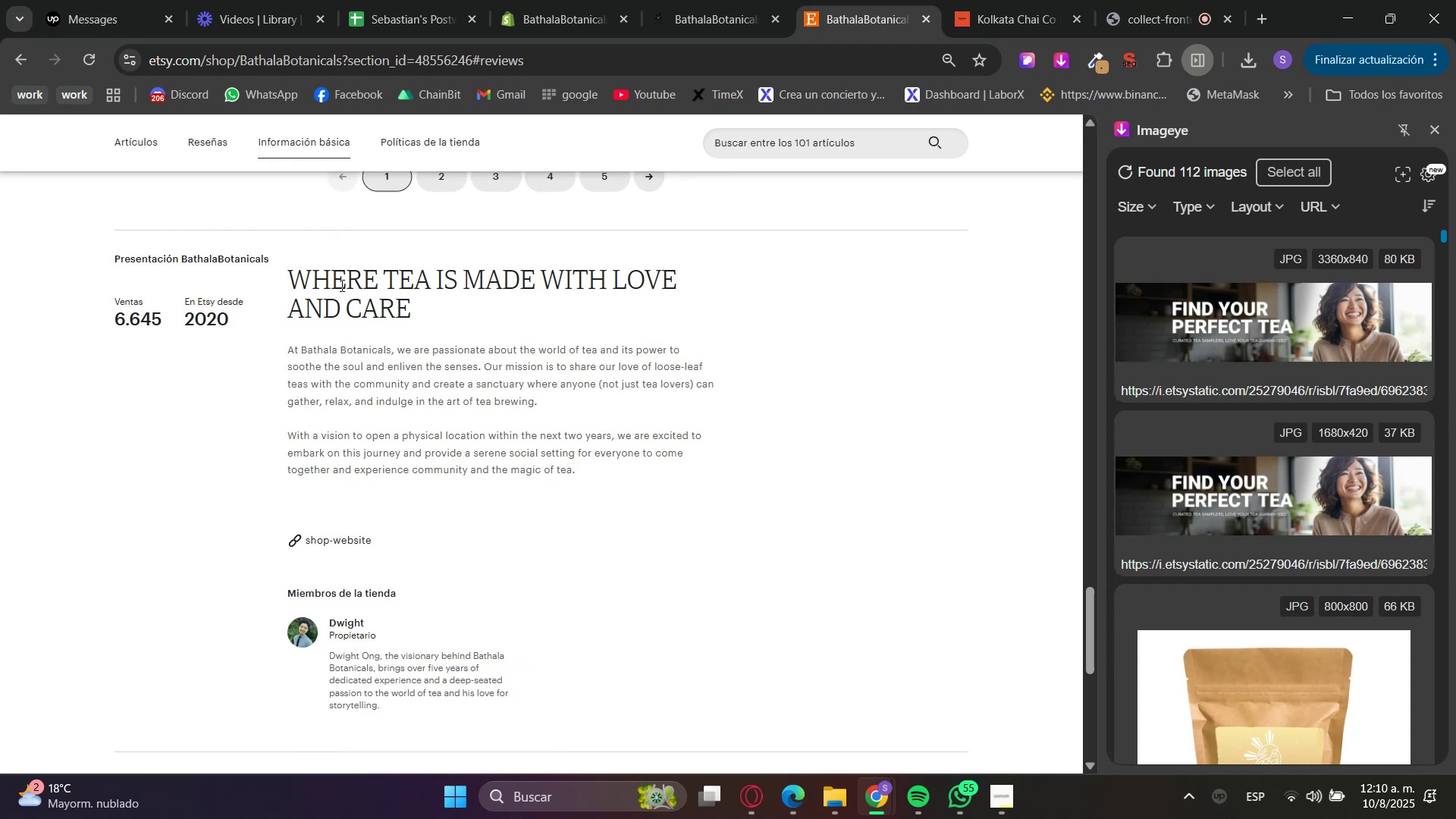 
triple_click([340, 285])
 